 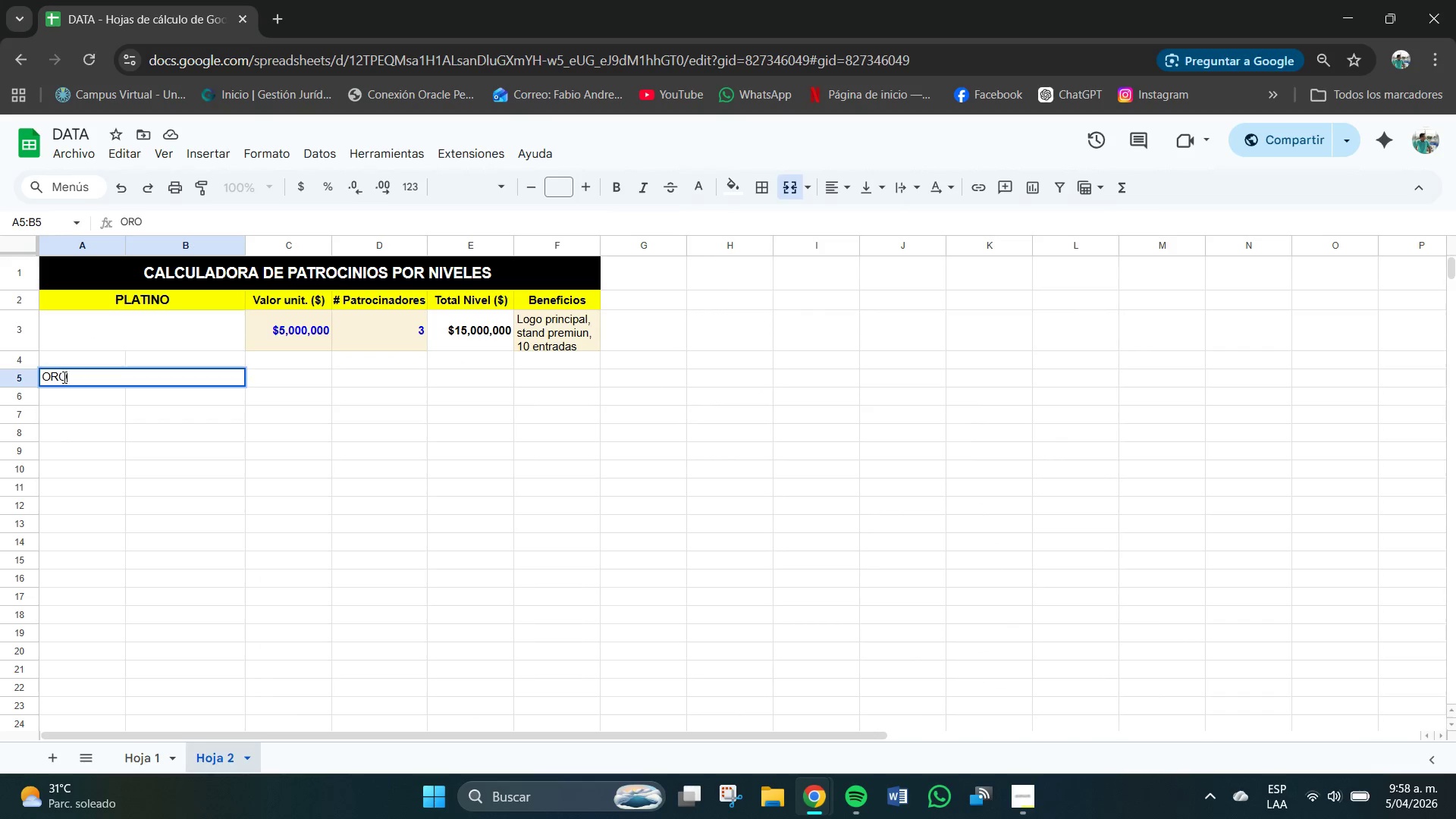 
left_click_drag(start_coordinate=[71, 376], to_coordinate=[37, 371])
 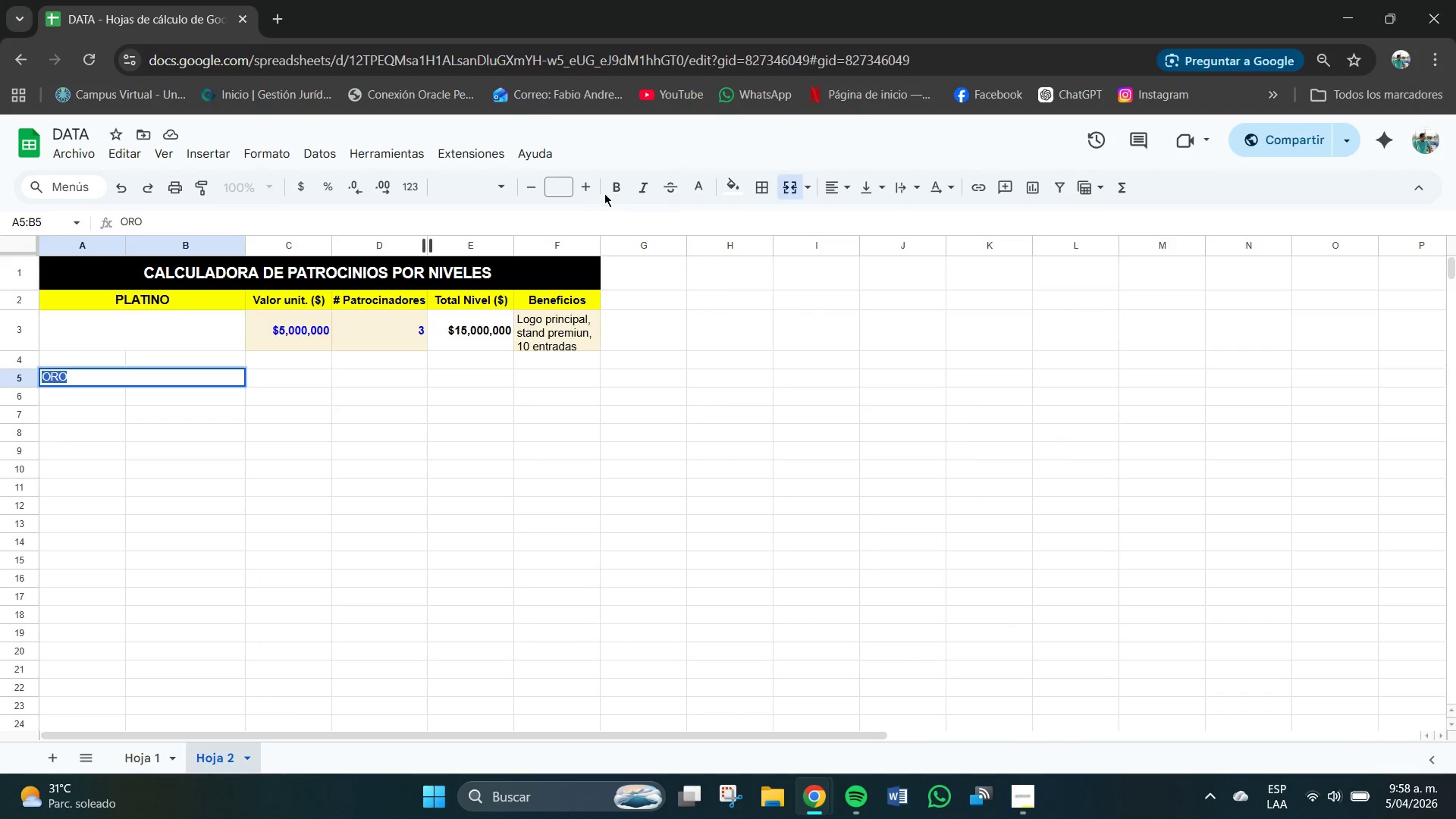 
left_click([618, 187])
 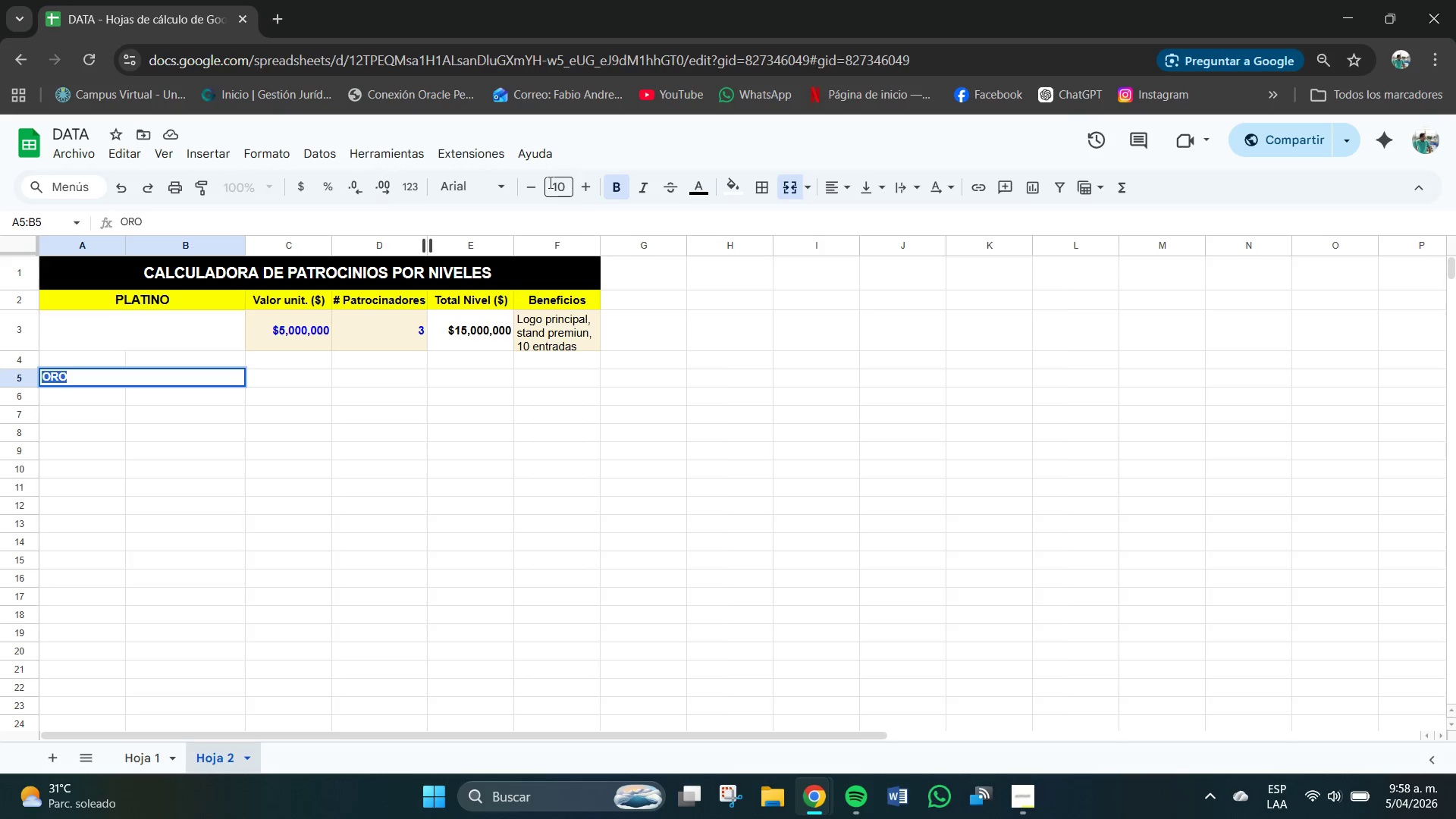 
left_click([559, 183])
 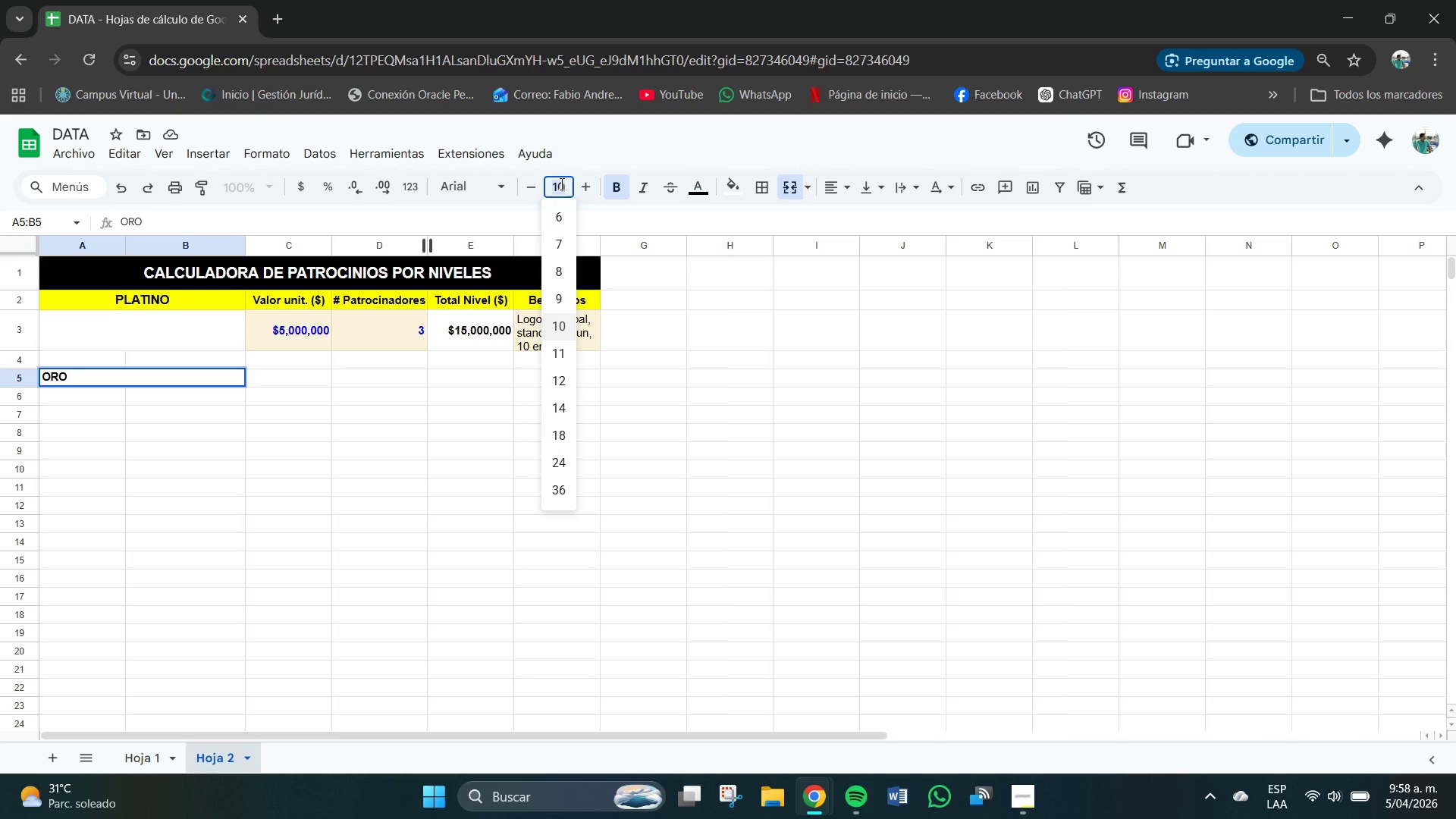 
key(Numpad1)
 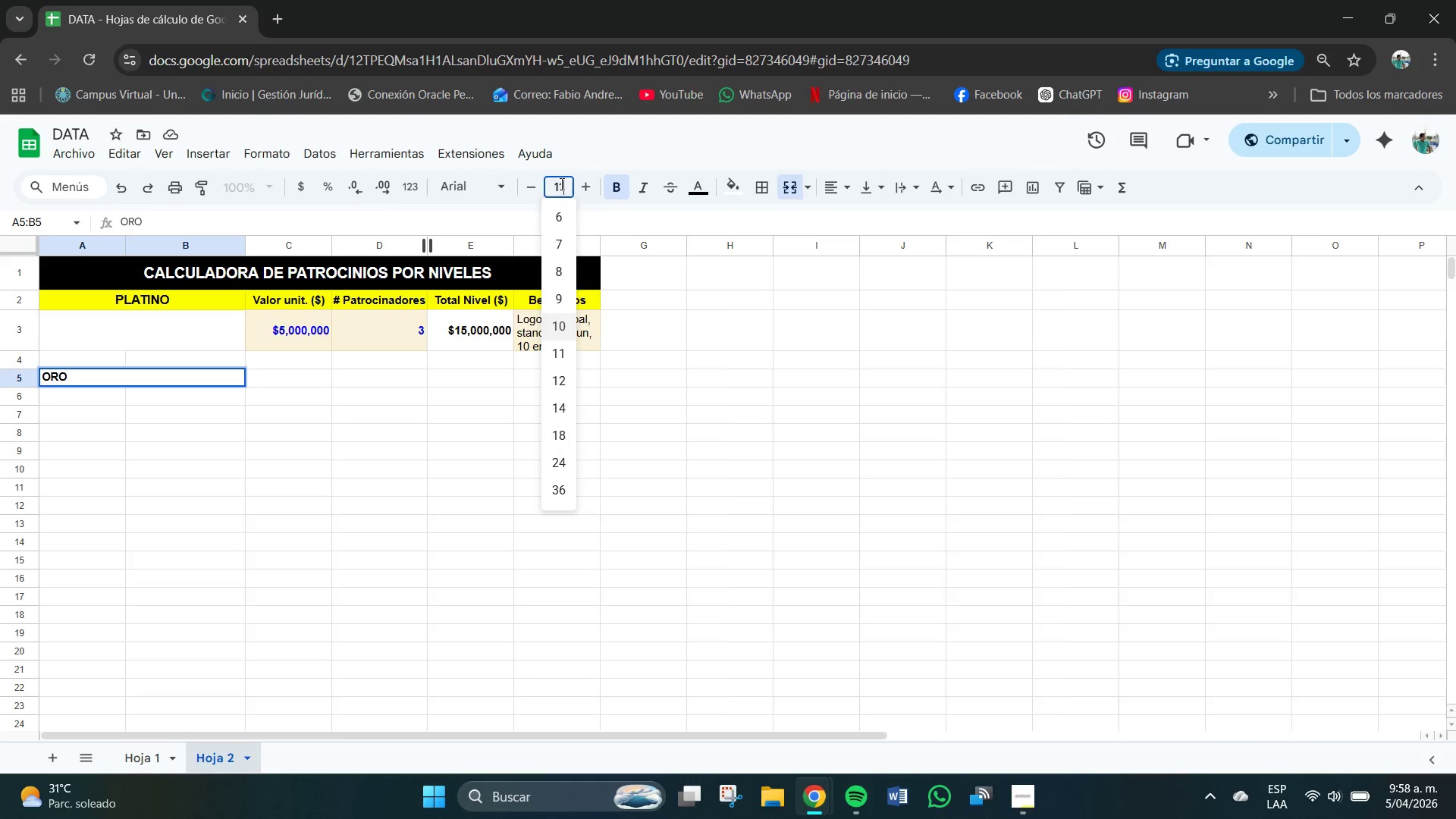 
key(Numpad1)
 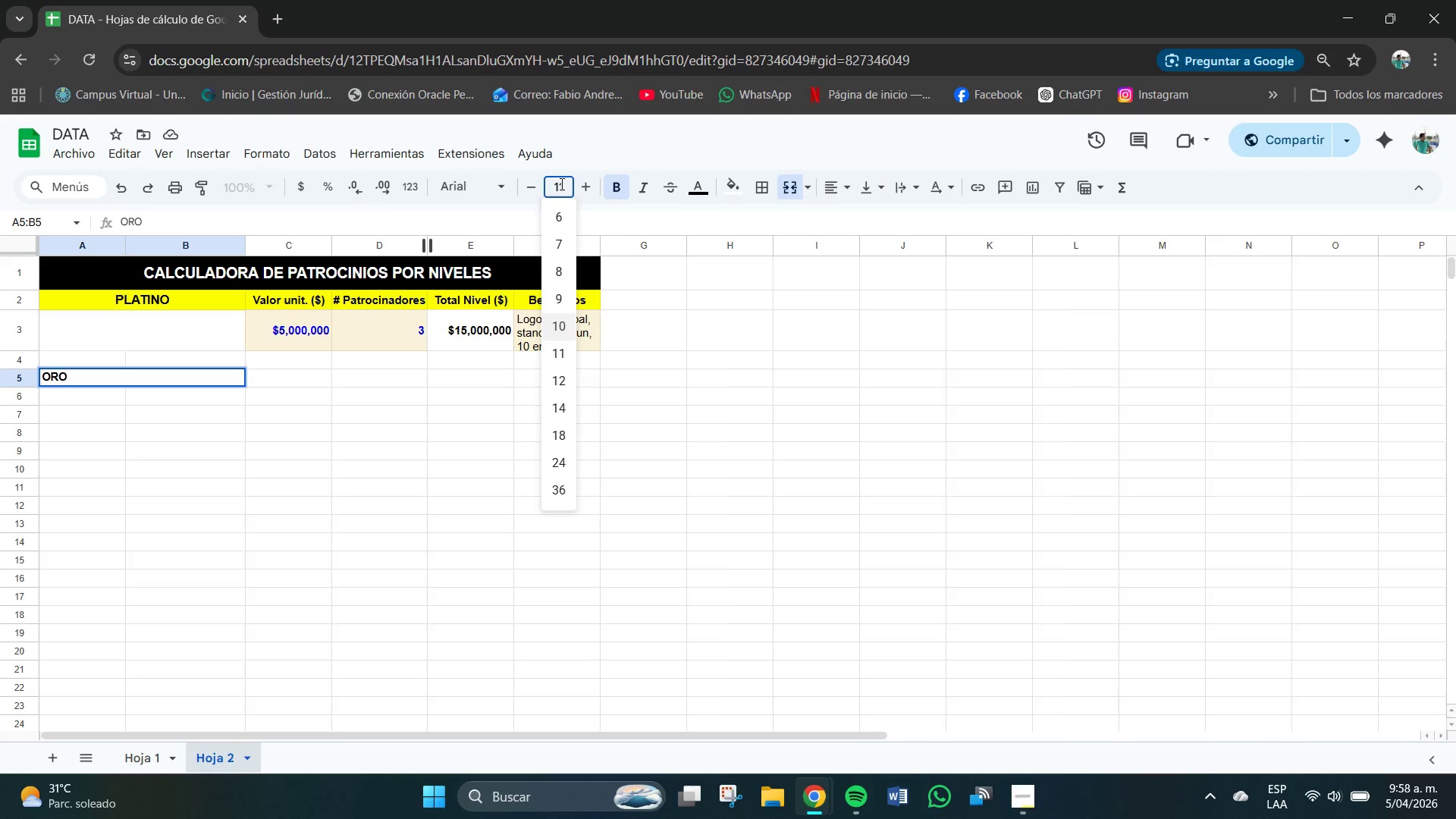 
key(Enter)
 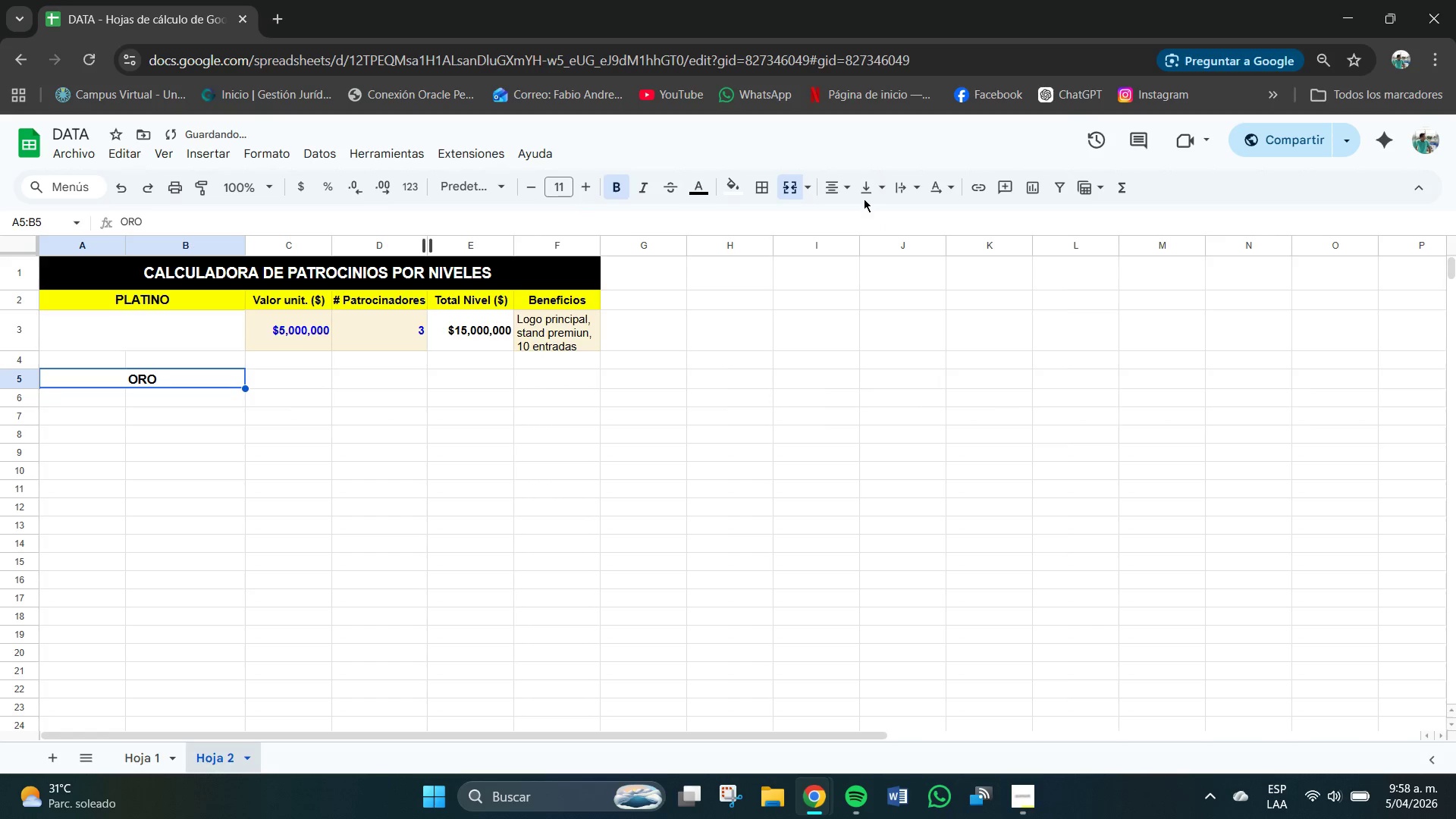 
mouse_move([876, 212])
 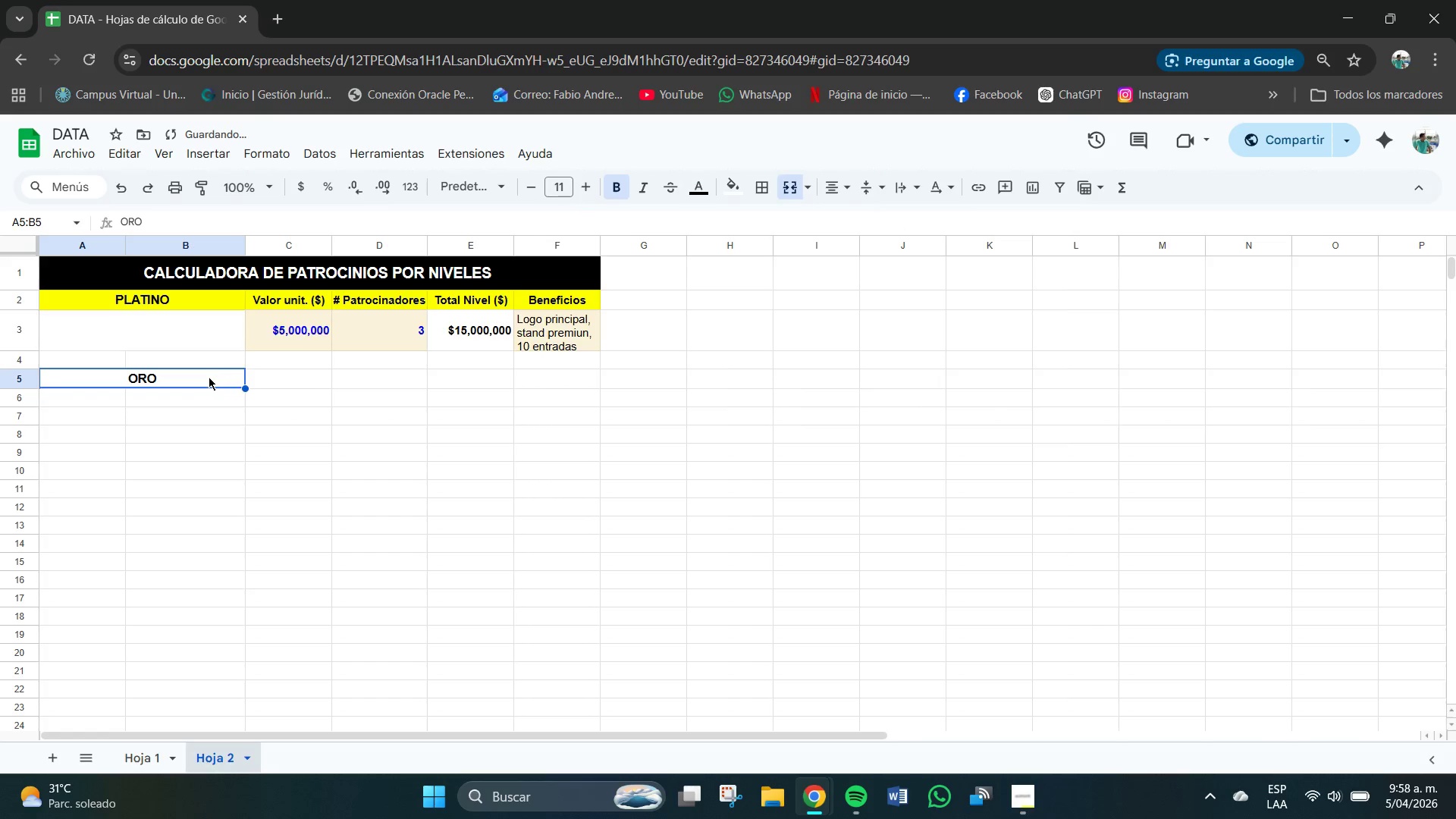 
left_click([208, 377])
 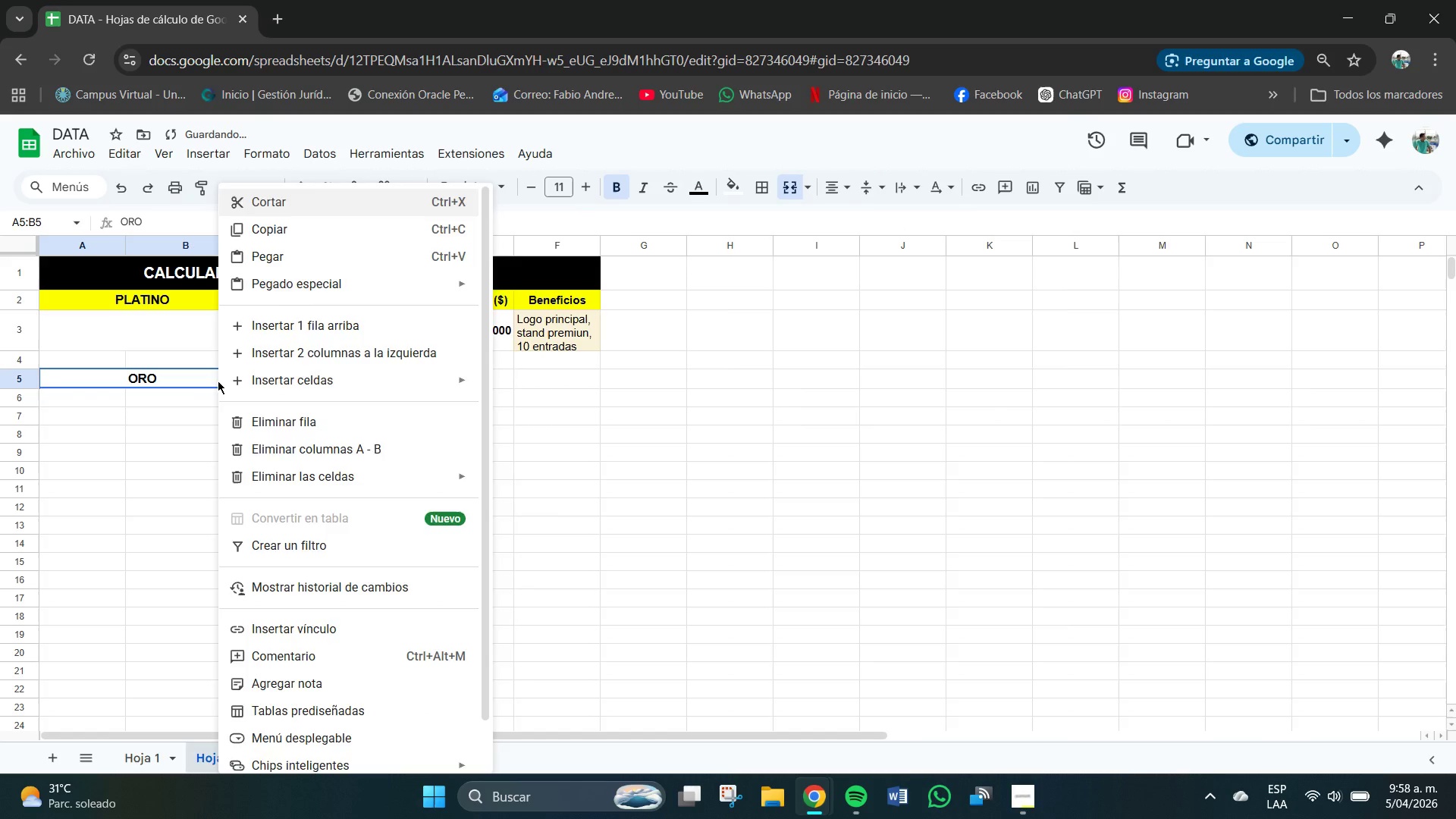 
left_click([218, 381])
 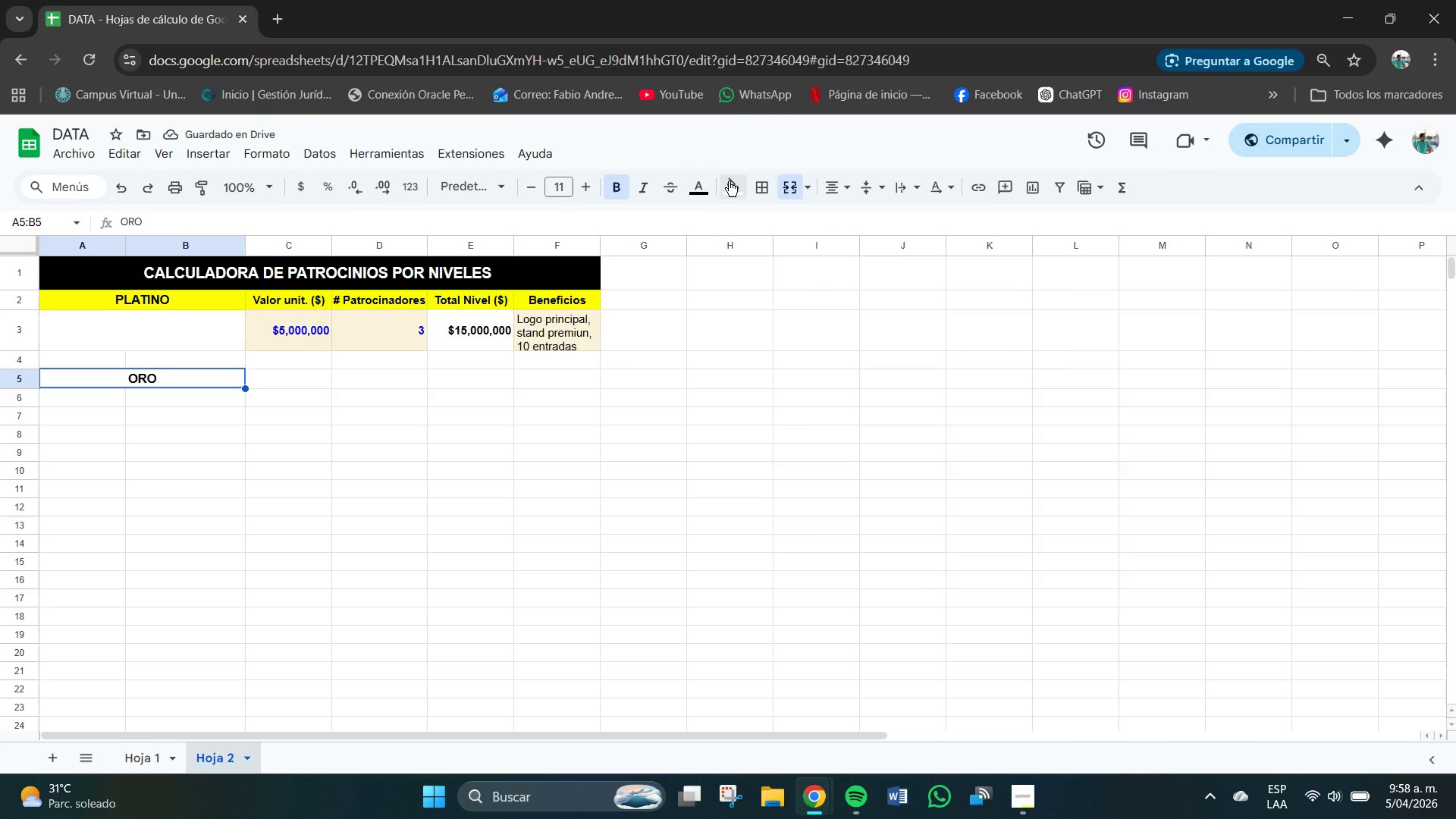 
mouse_move([755, 463])
 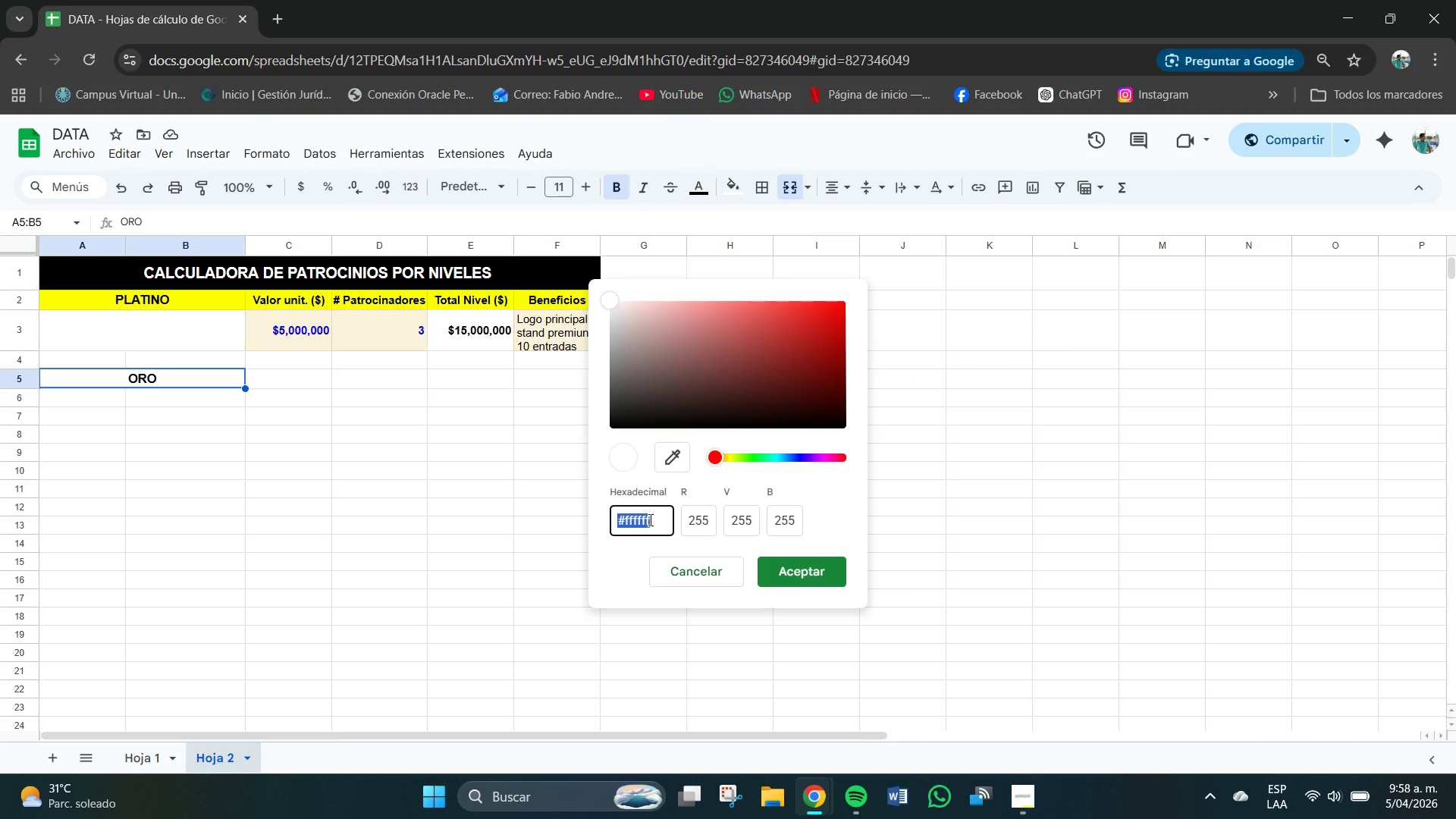 
key(Backspace)
 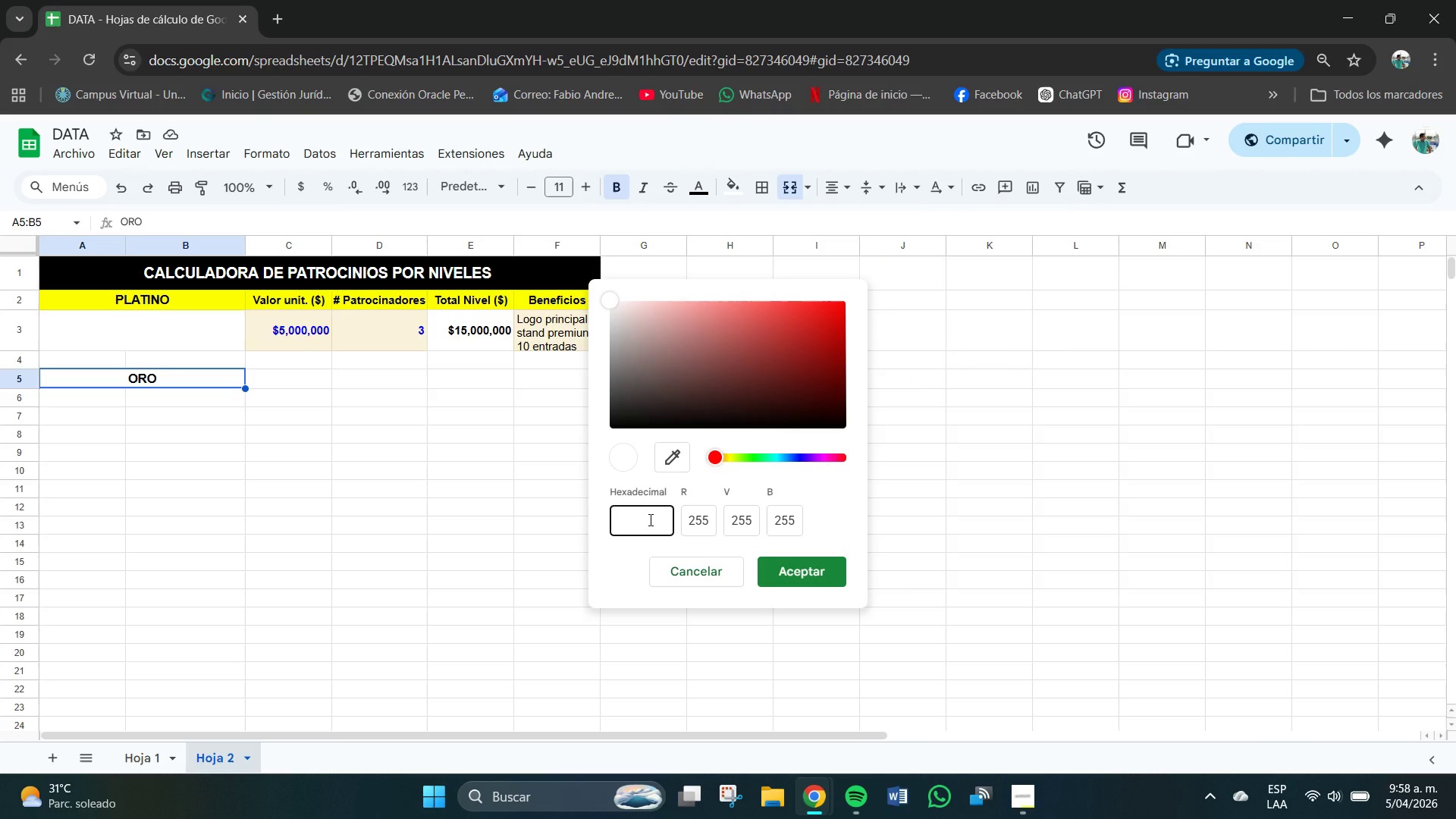 
key(Meta+V)
 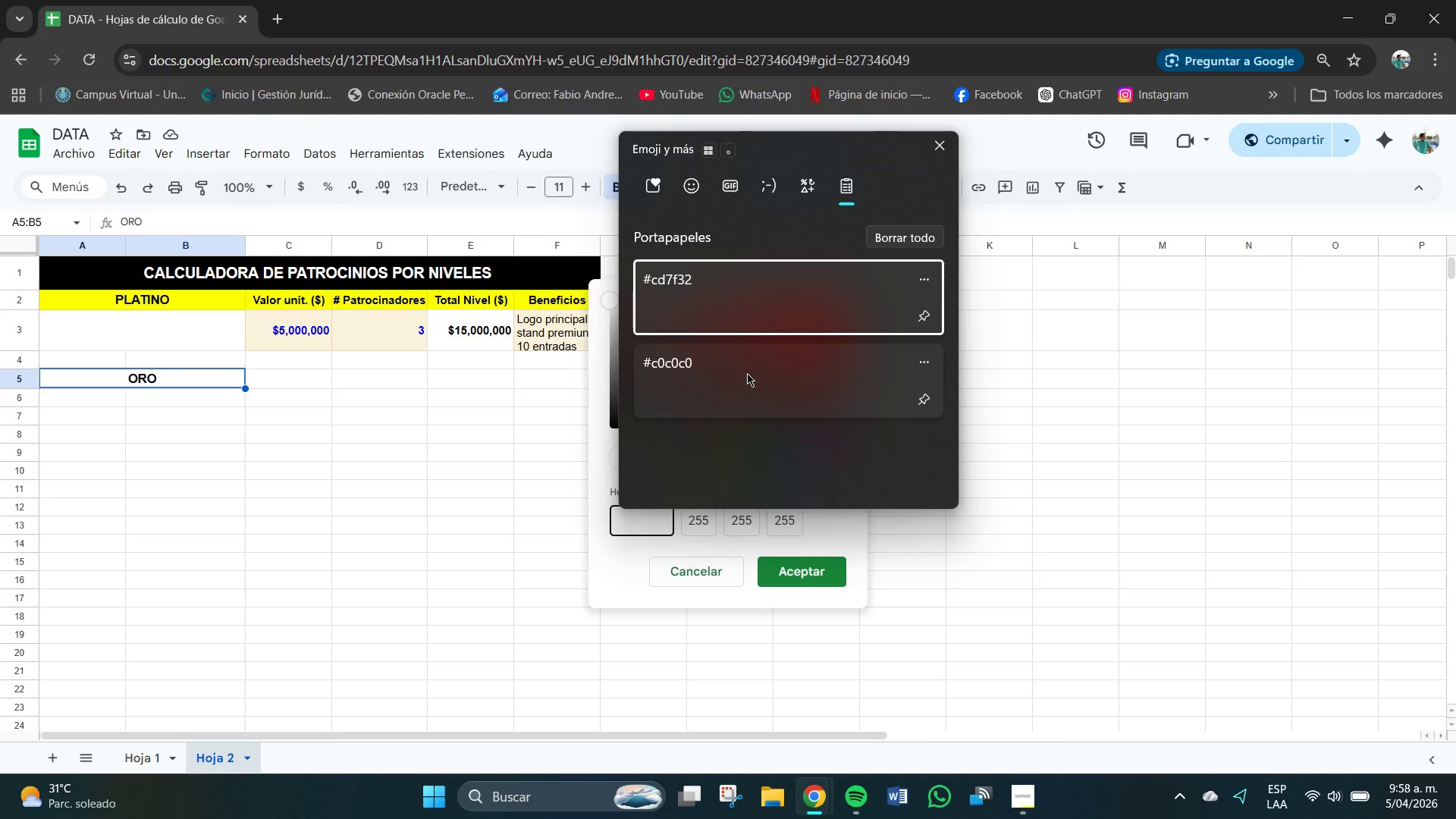 
left_click([720, 375])
 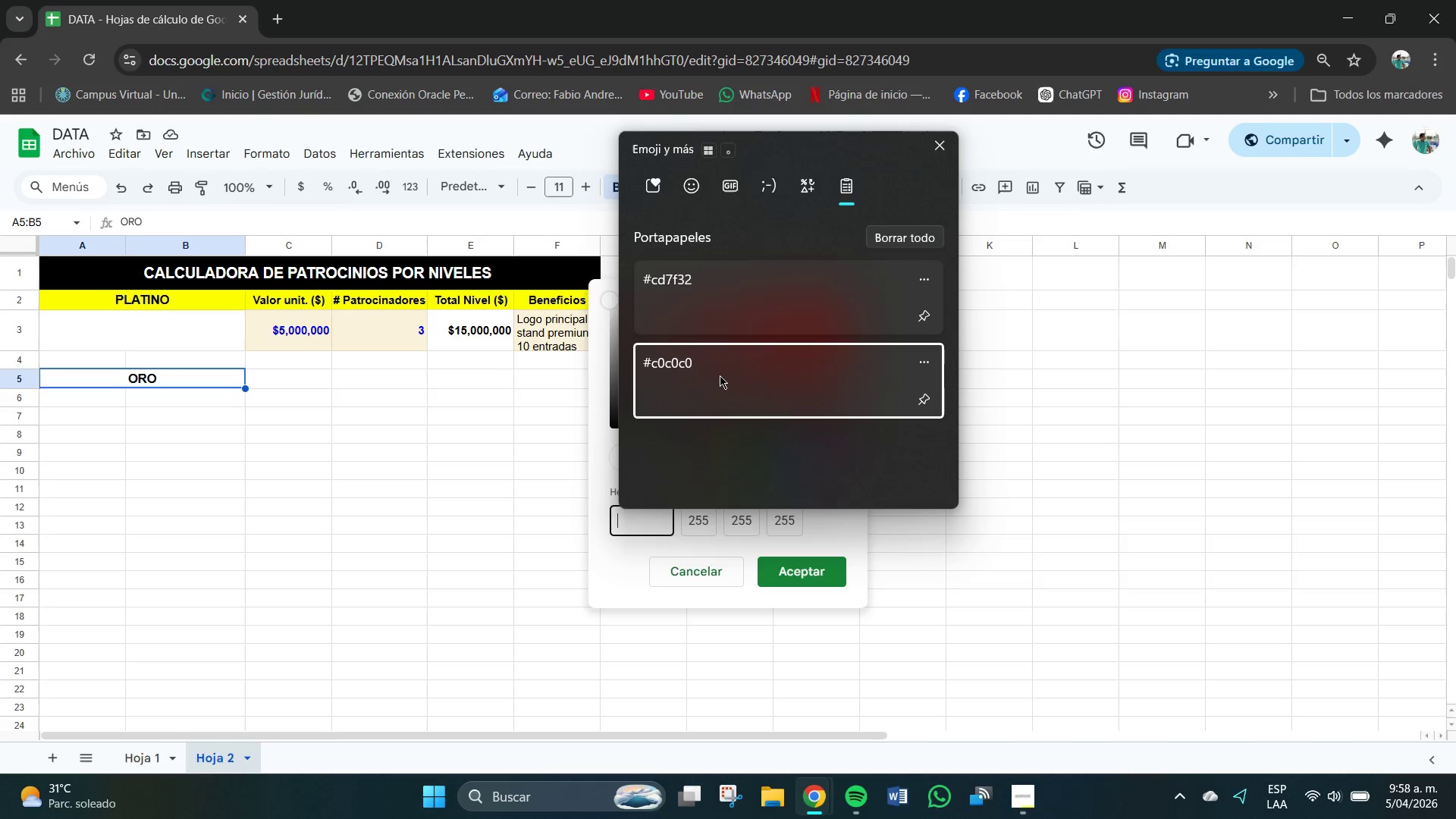 
key(Control+ControlLeft)
 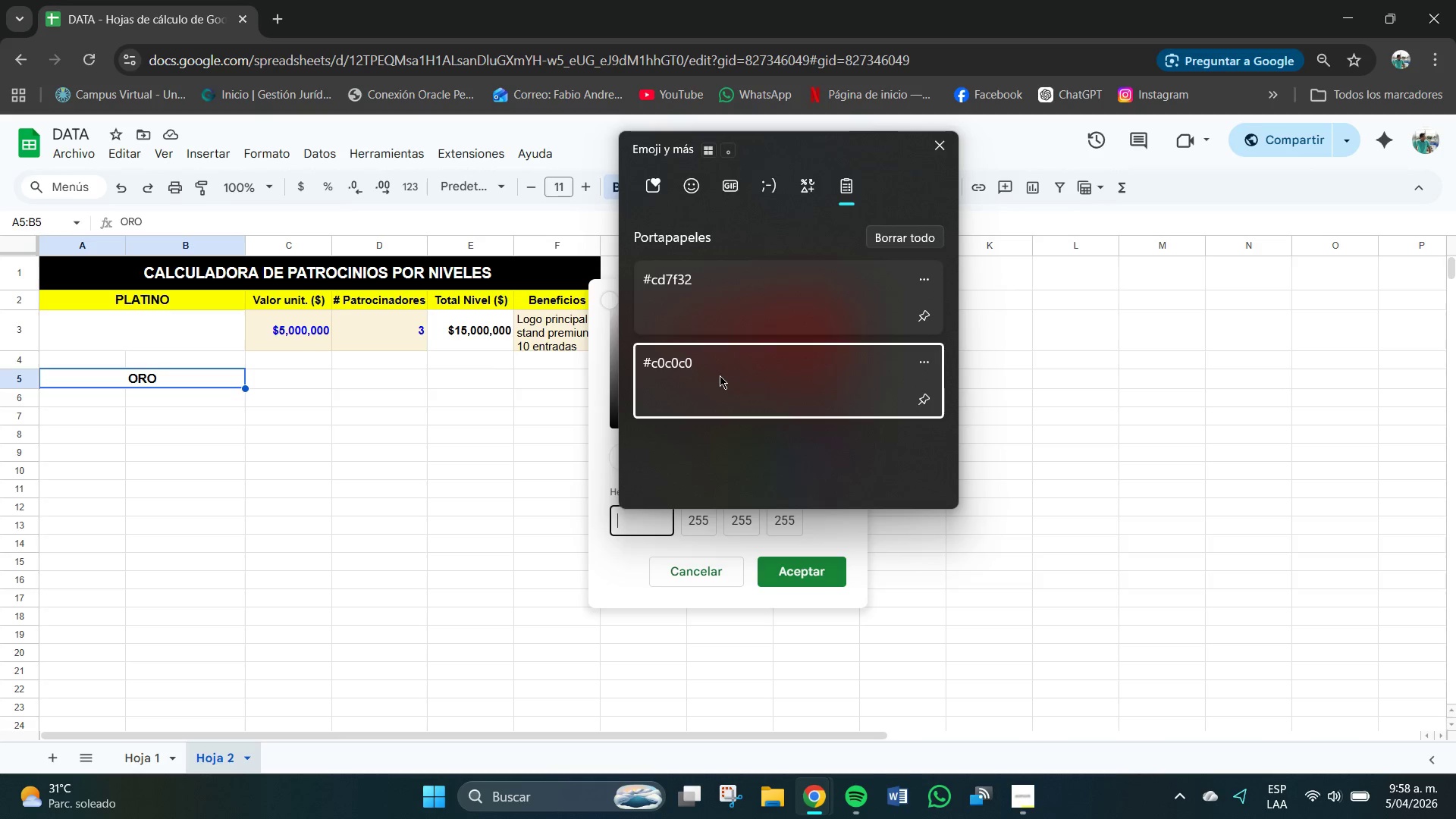 
key(Control+V)
 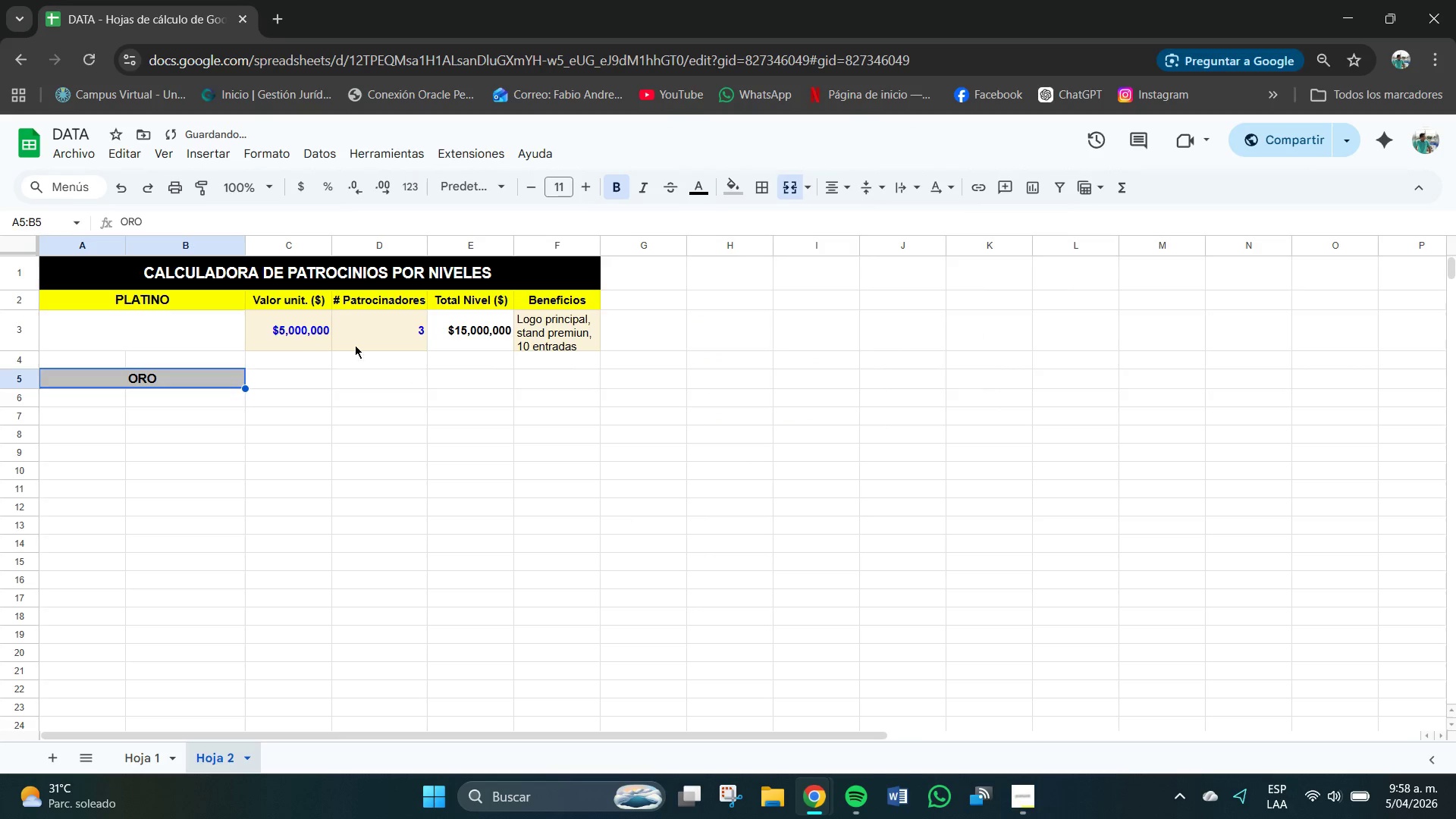 
left_click([256, 384])
 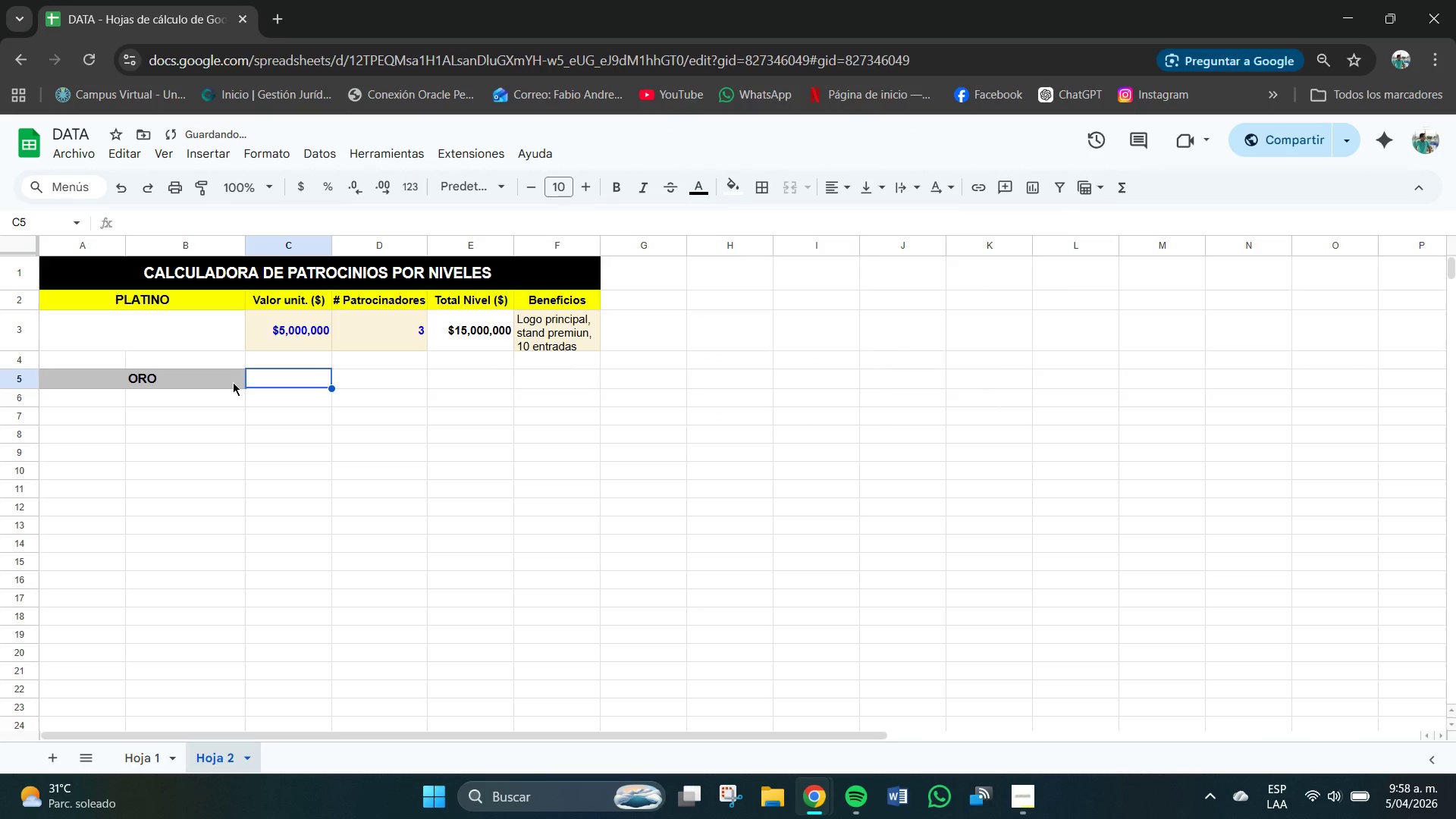 
left_click_drag(start_coordinate=[237, 382], to_coordinate=[551, 386])
 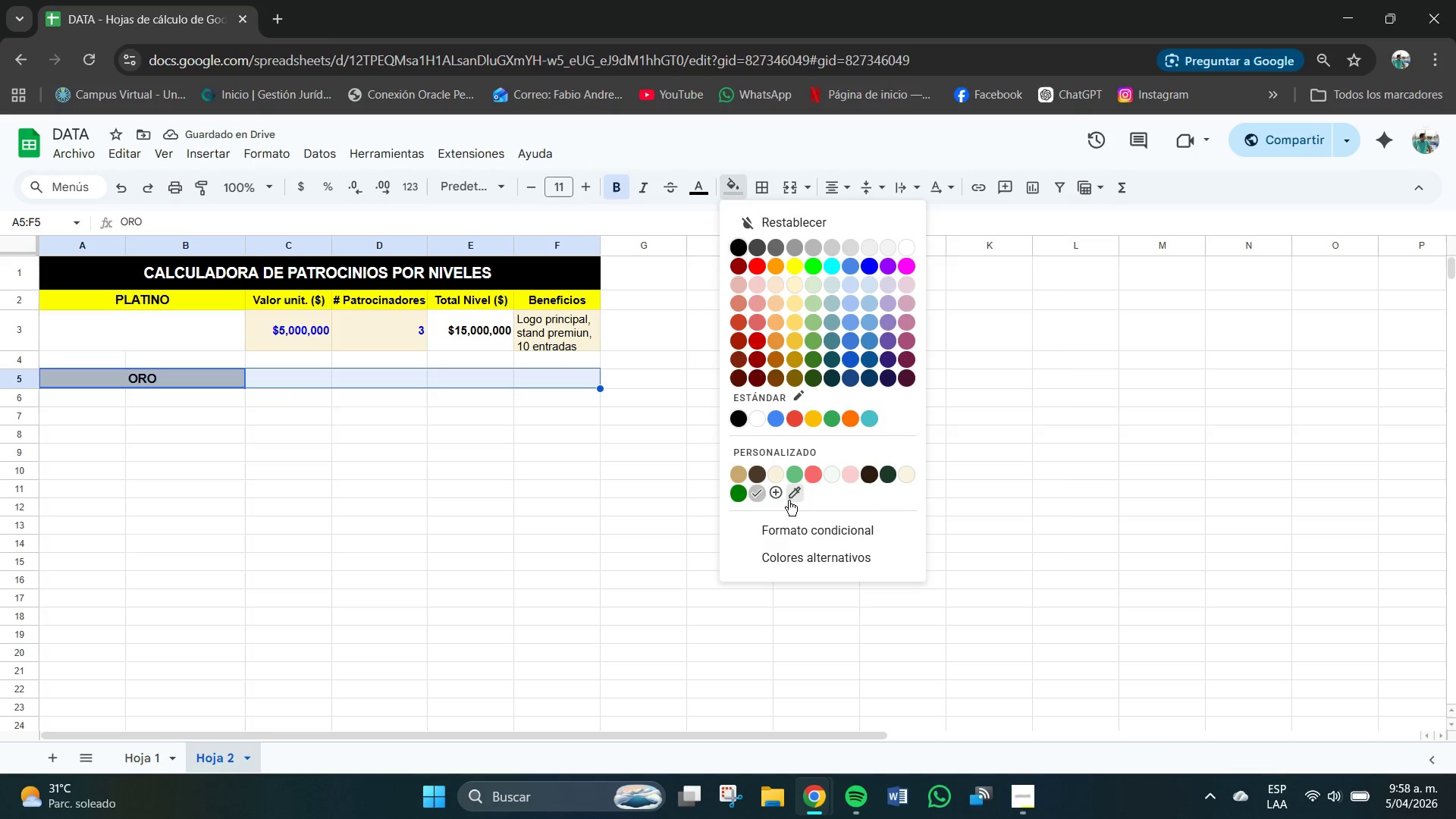 
left_click([760, 488])
 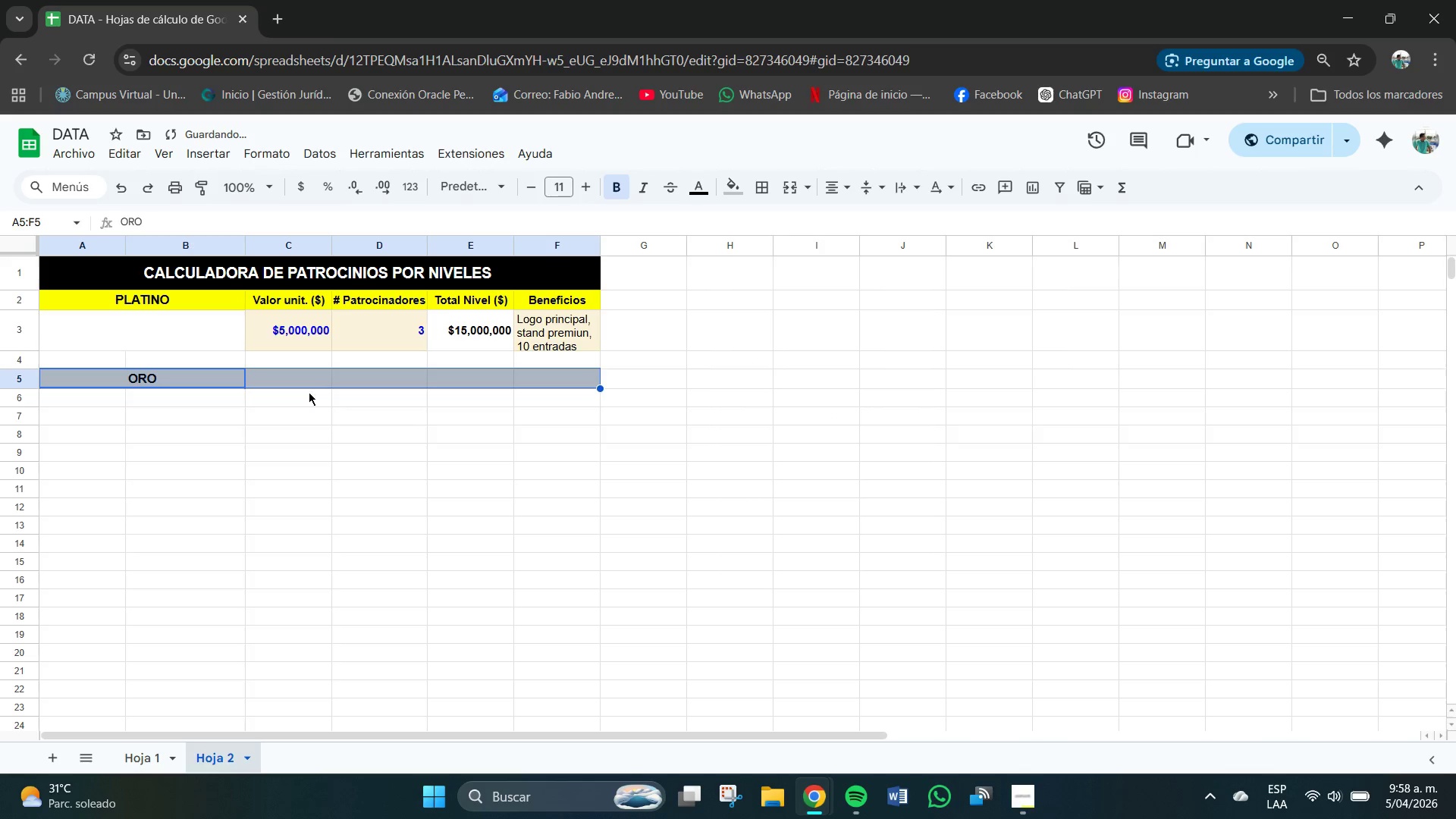 
left_click([277, 378])
 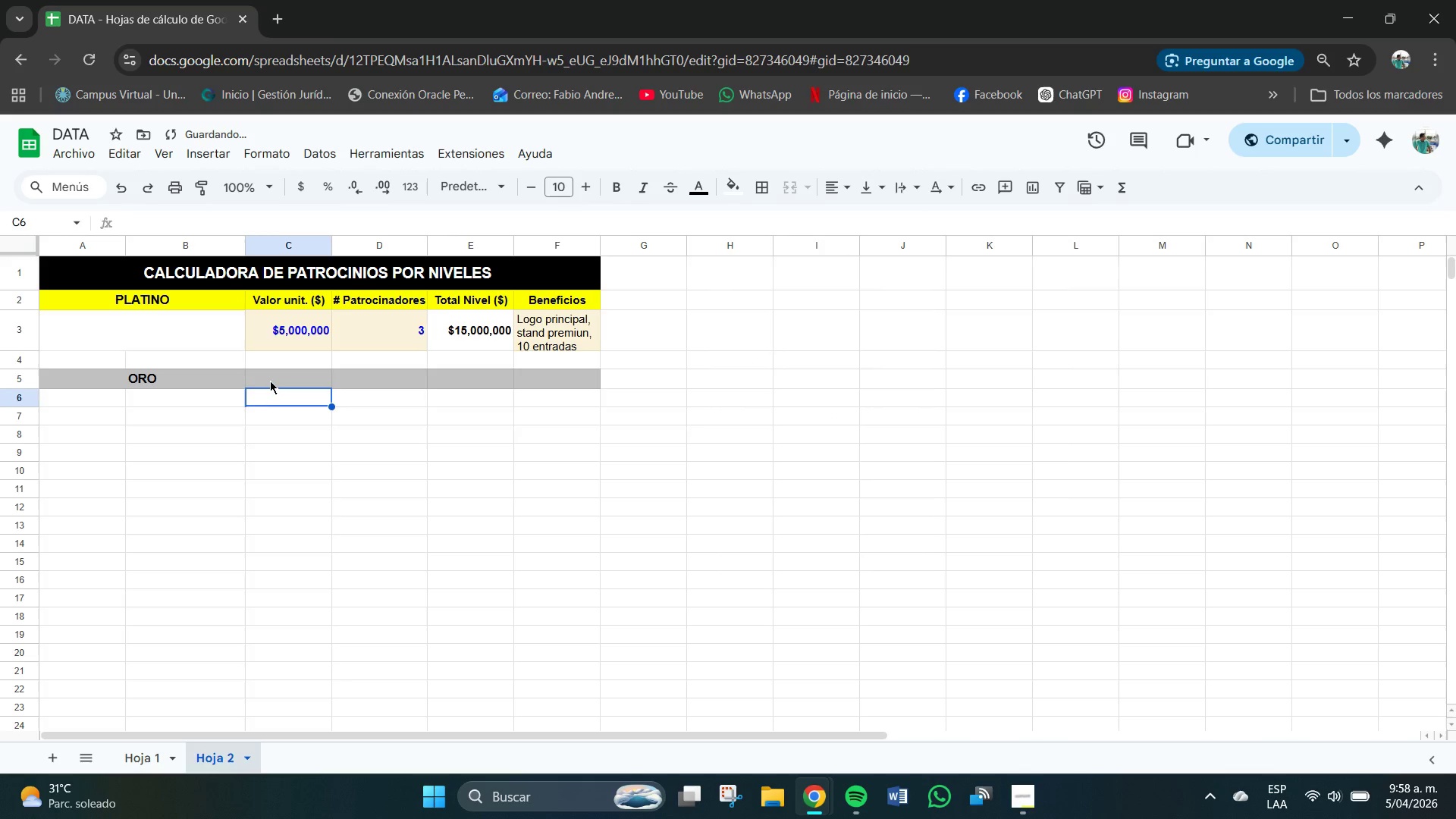 
double_click([273, 380])
 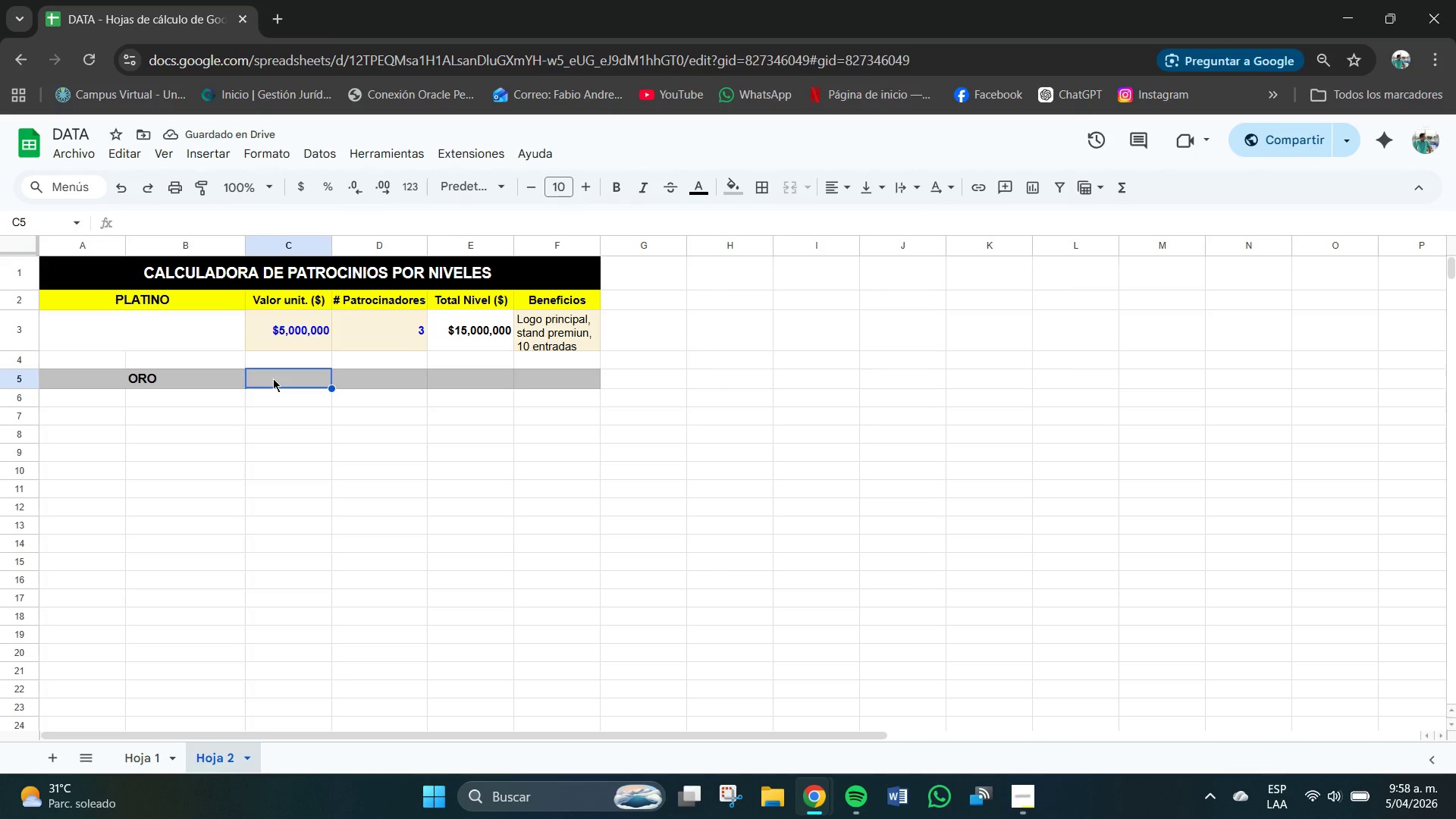 
double_click([273, 378])
 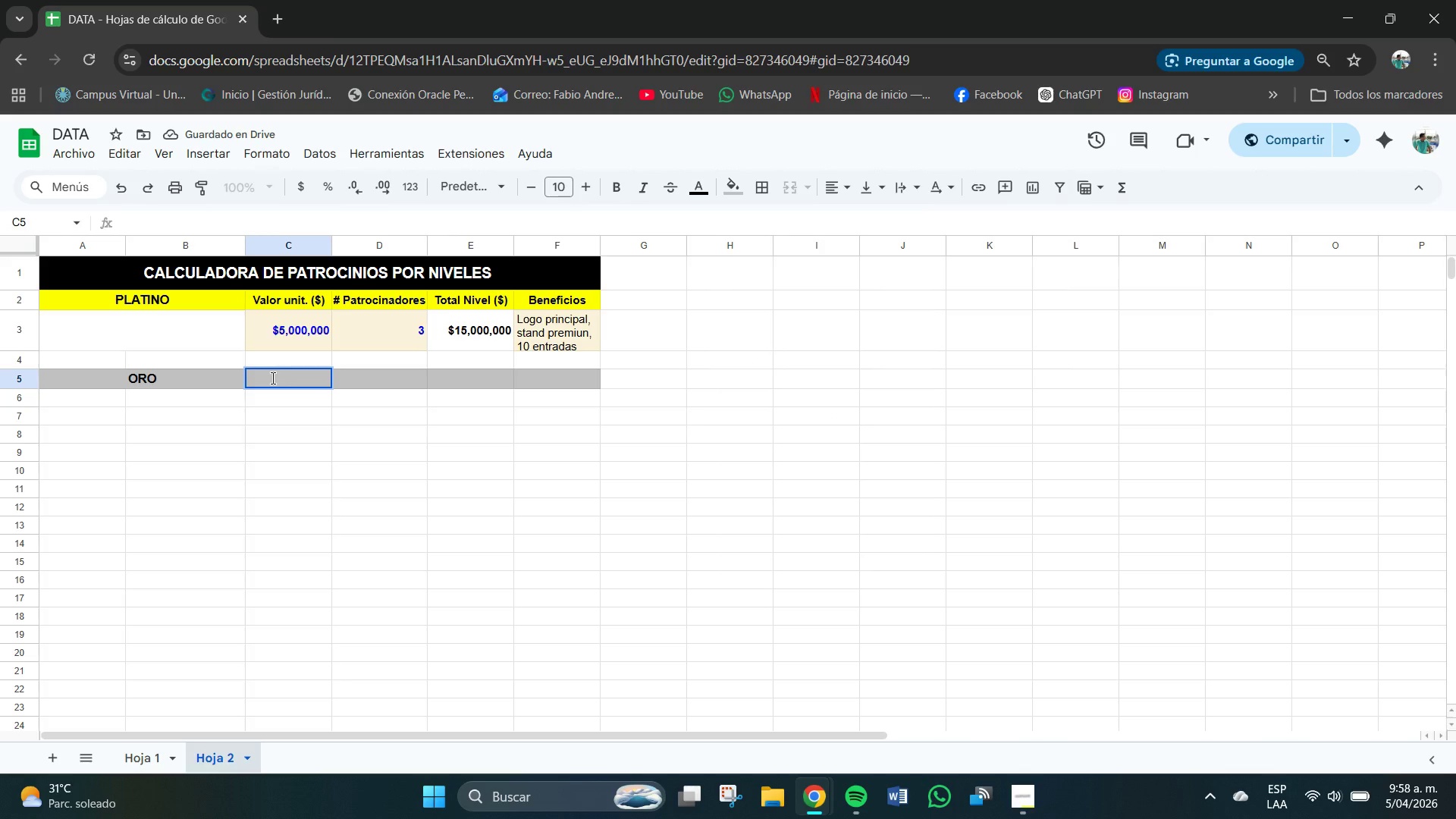 
type(Valor)
 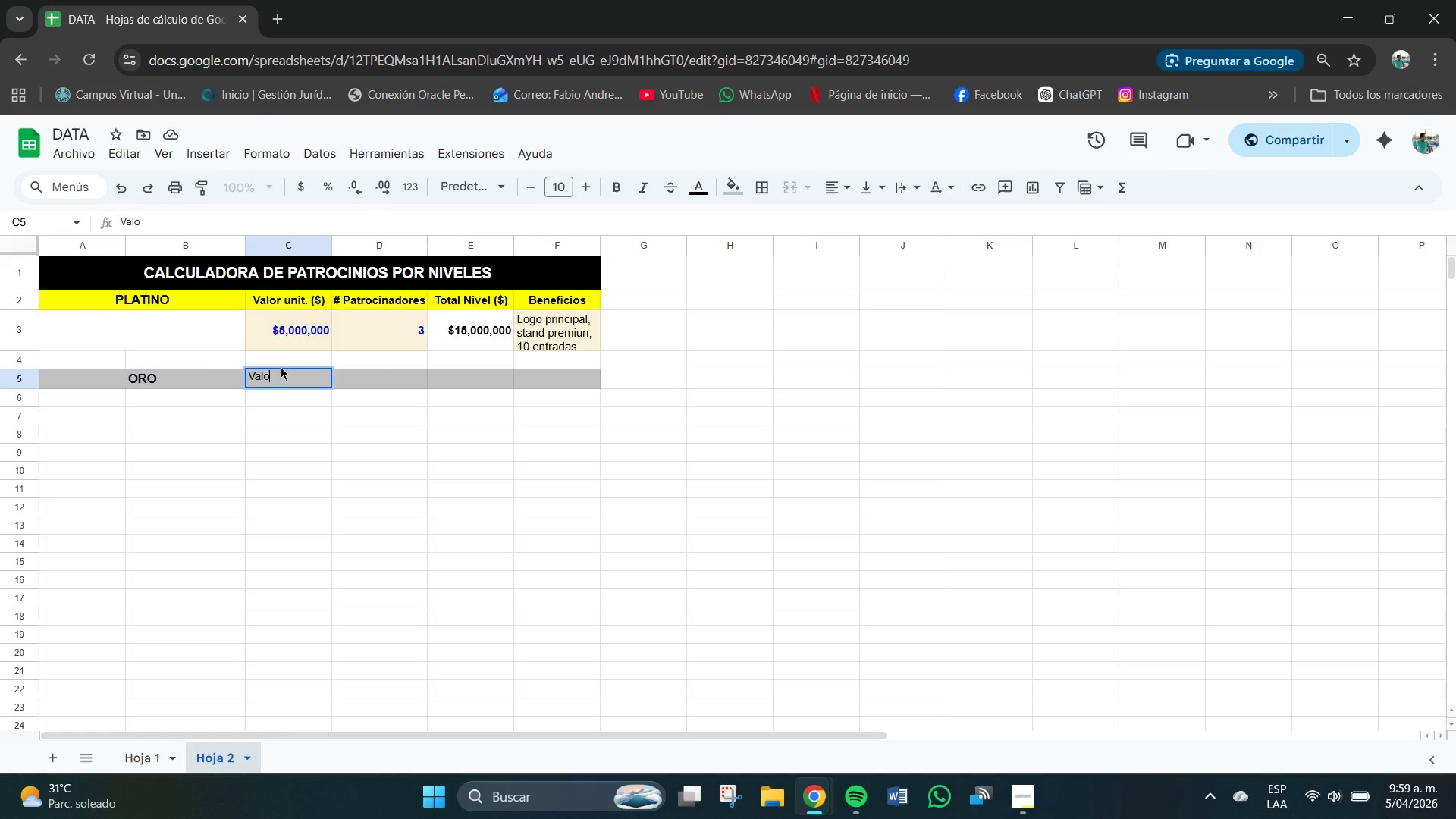 
type(r inita)
 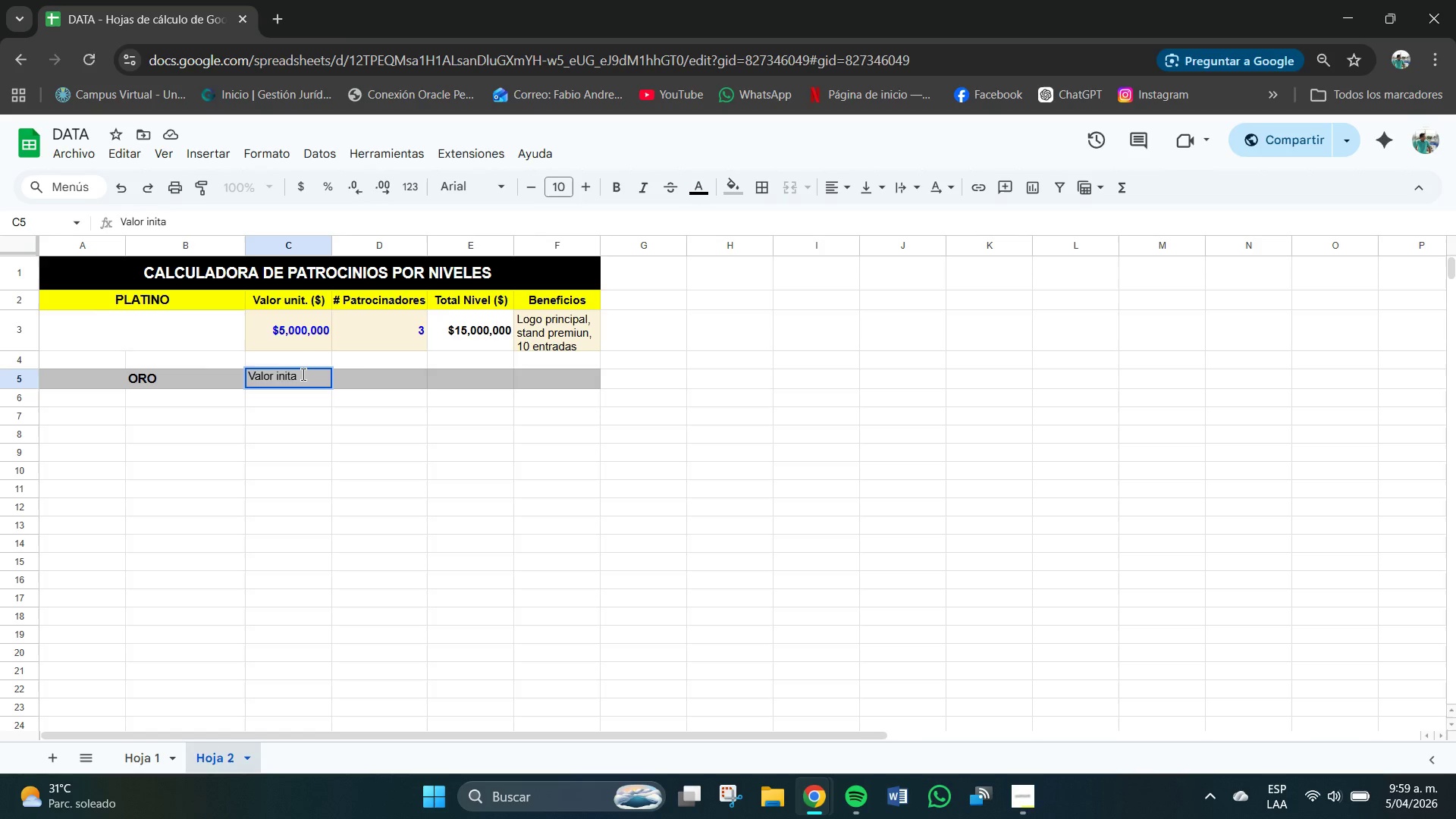 
key(Backspace)
key(Backspace)
key(Backspace)
key(Backspace)
key(Backspace)
type(unit. *$()
 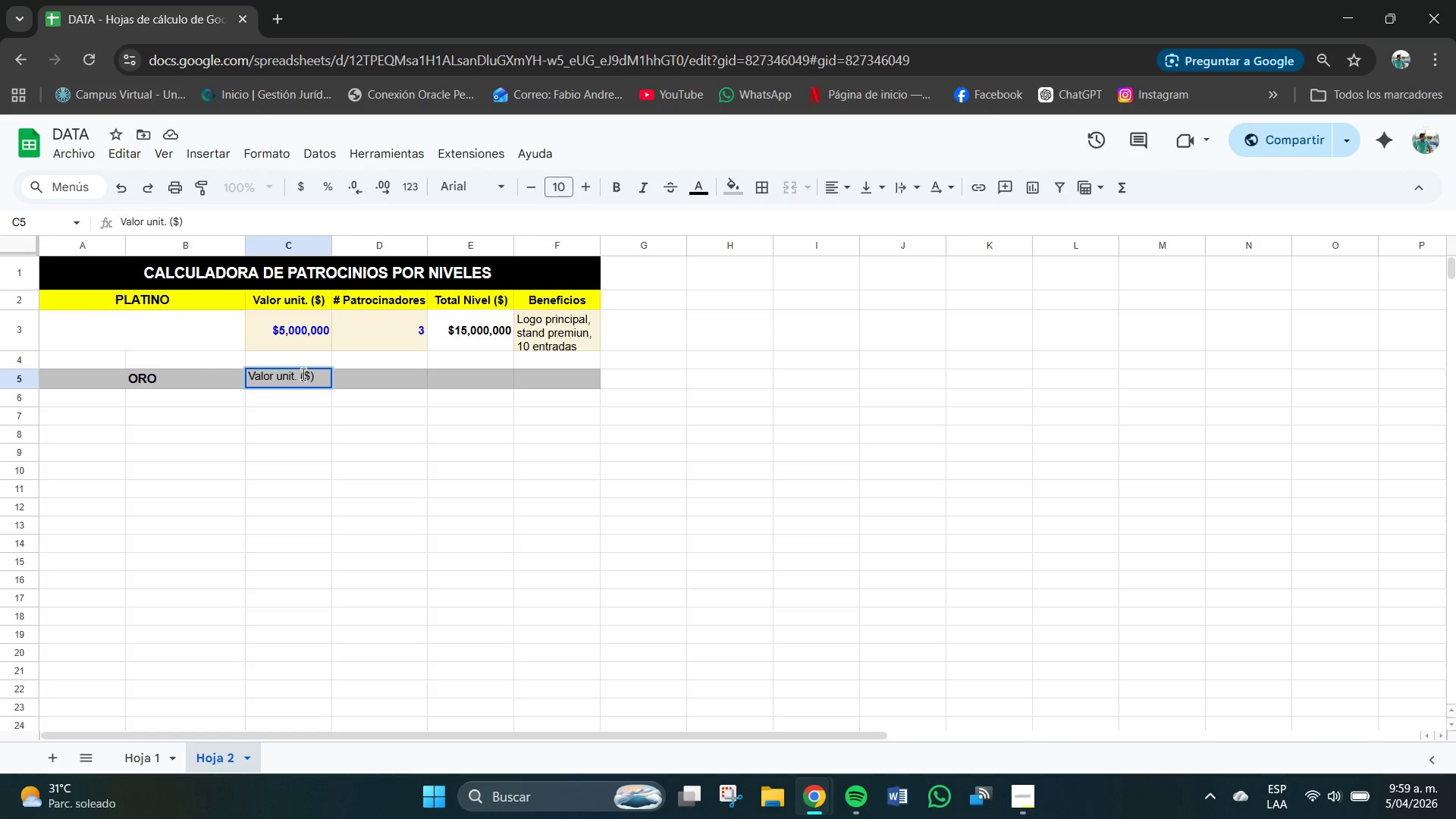 
left_click_drag(start_coordinate=[319, 369], to_coordinate=[282, 369])
 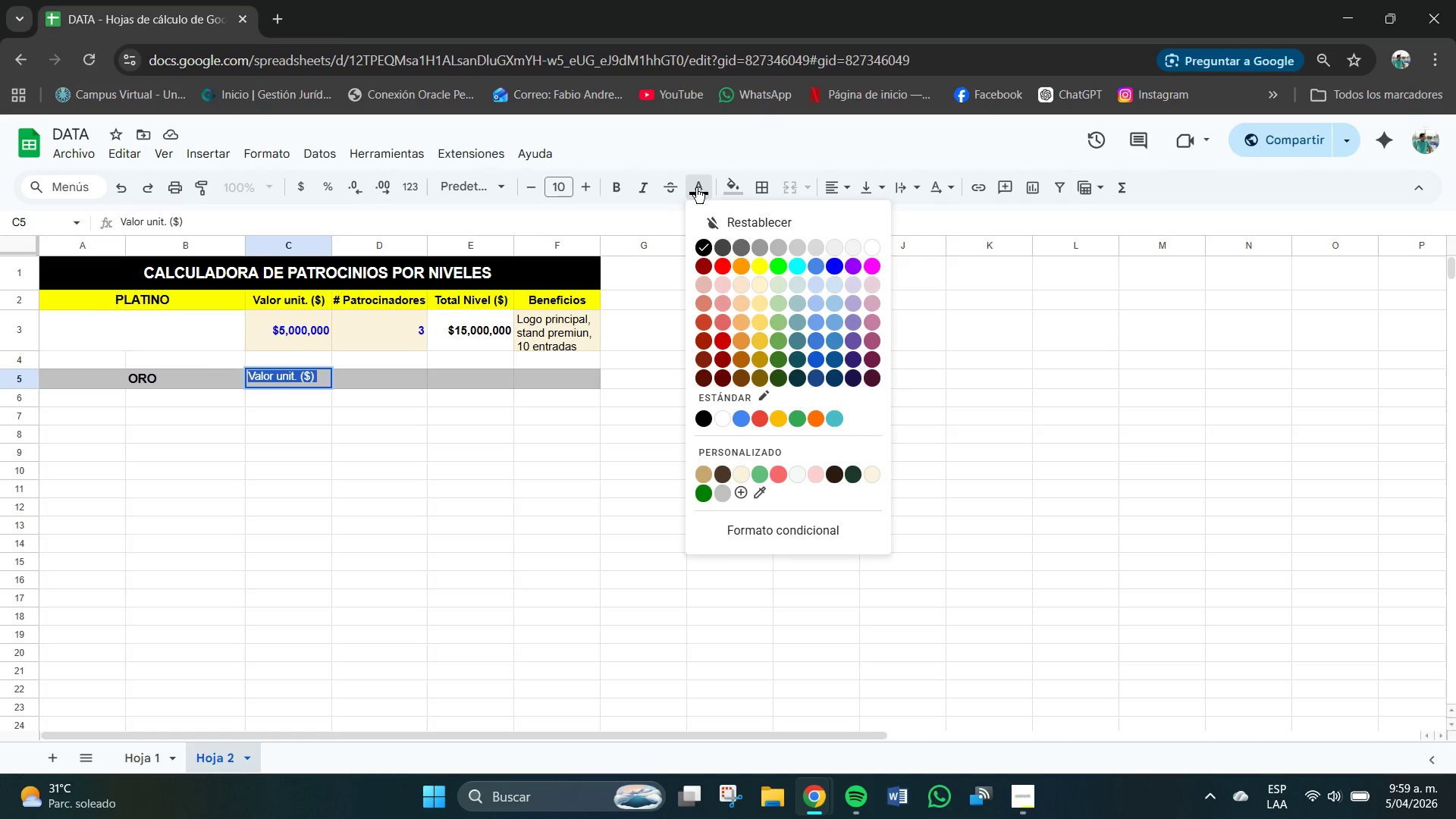 
left_click([620, 192])
 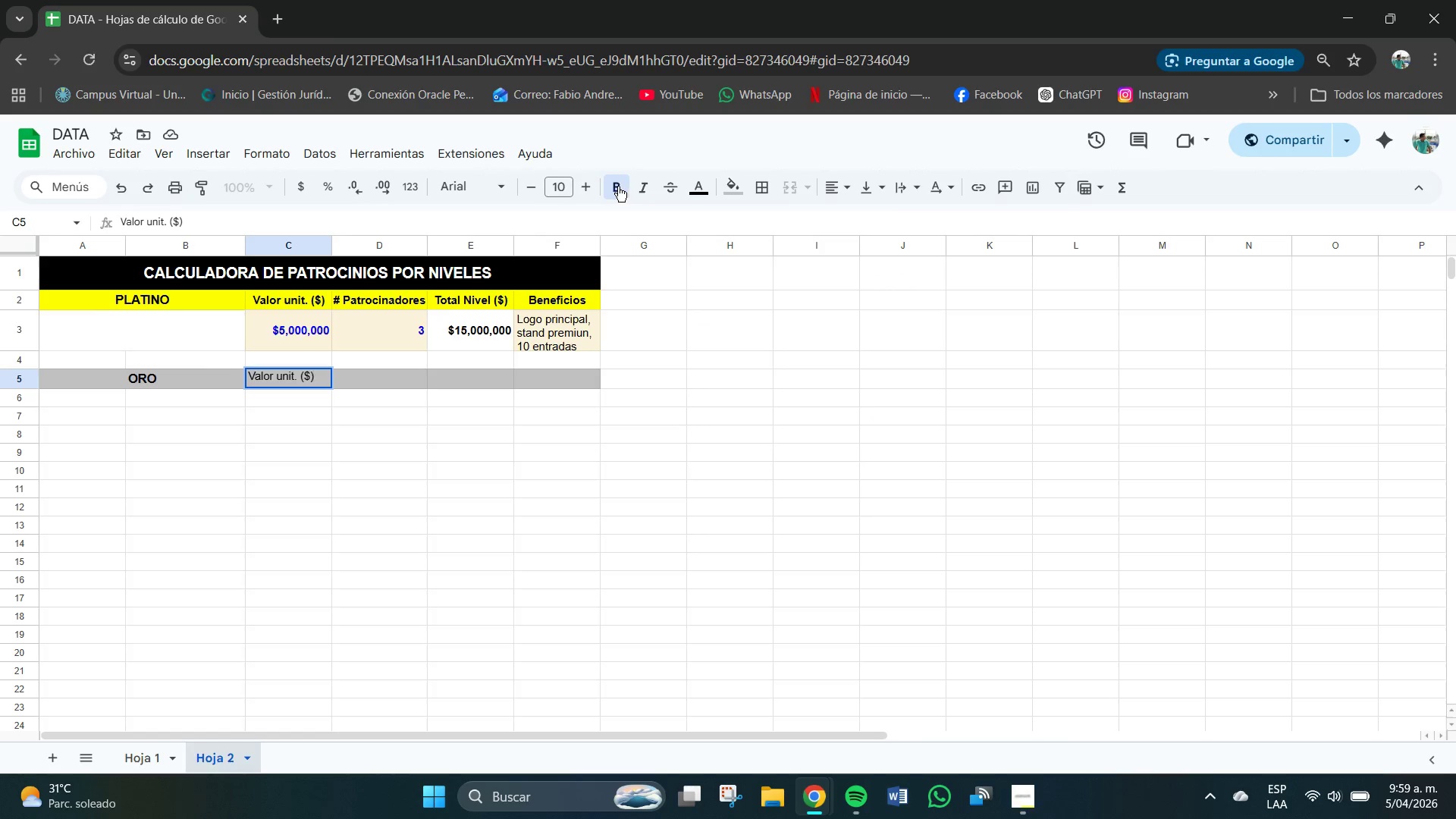 
double_click([618, 187])
 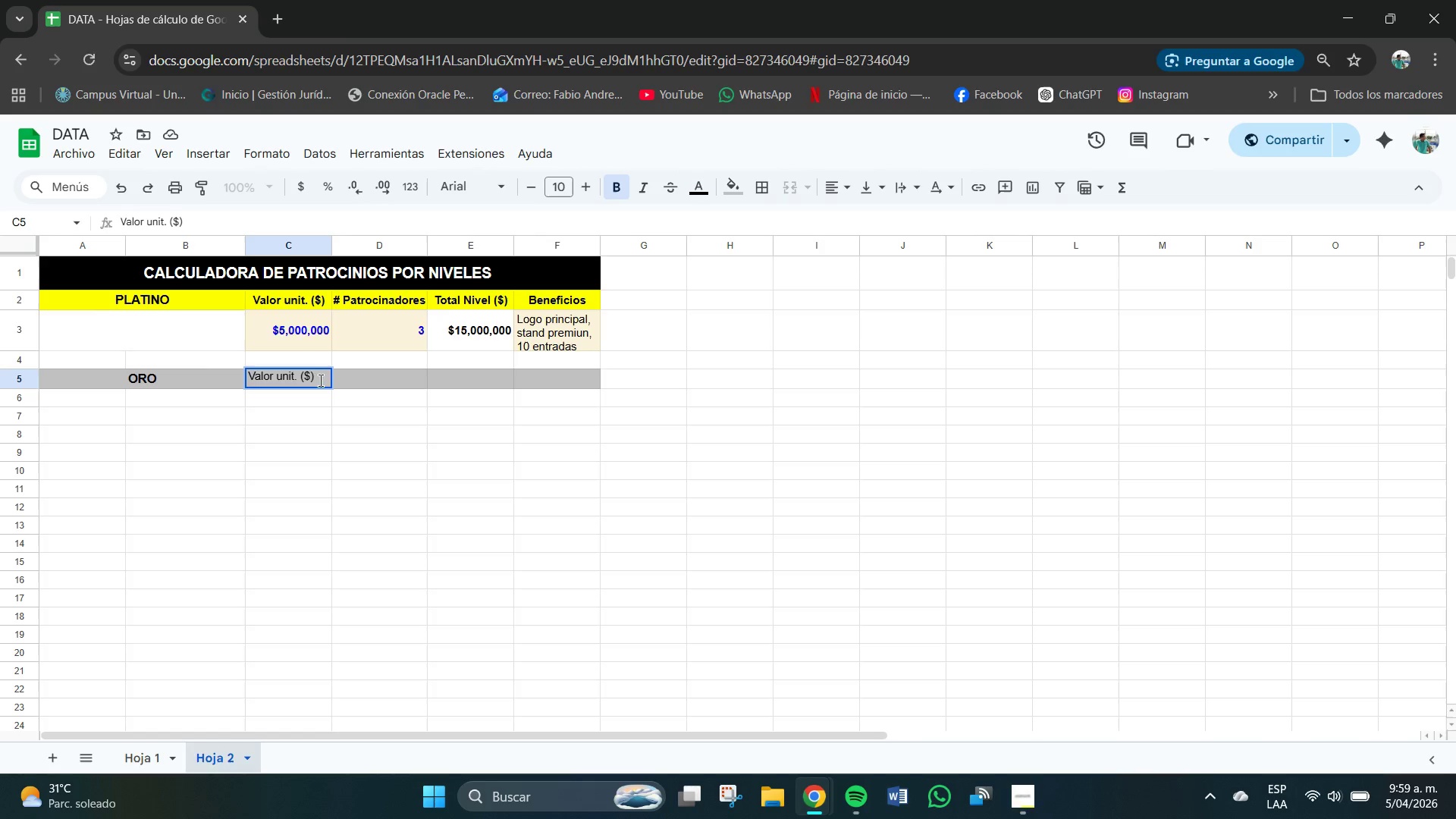 
left_click_drag(start_coordinate=[321, 379], to_coordinate=[248, 378])
 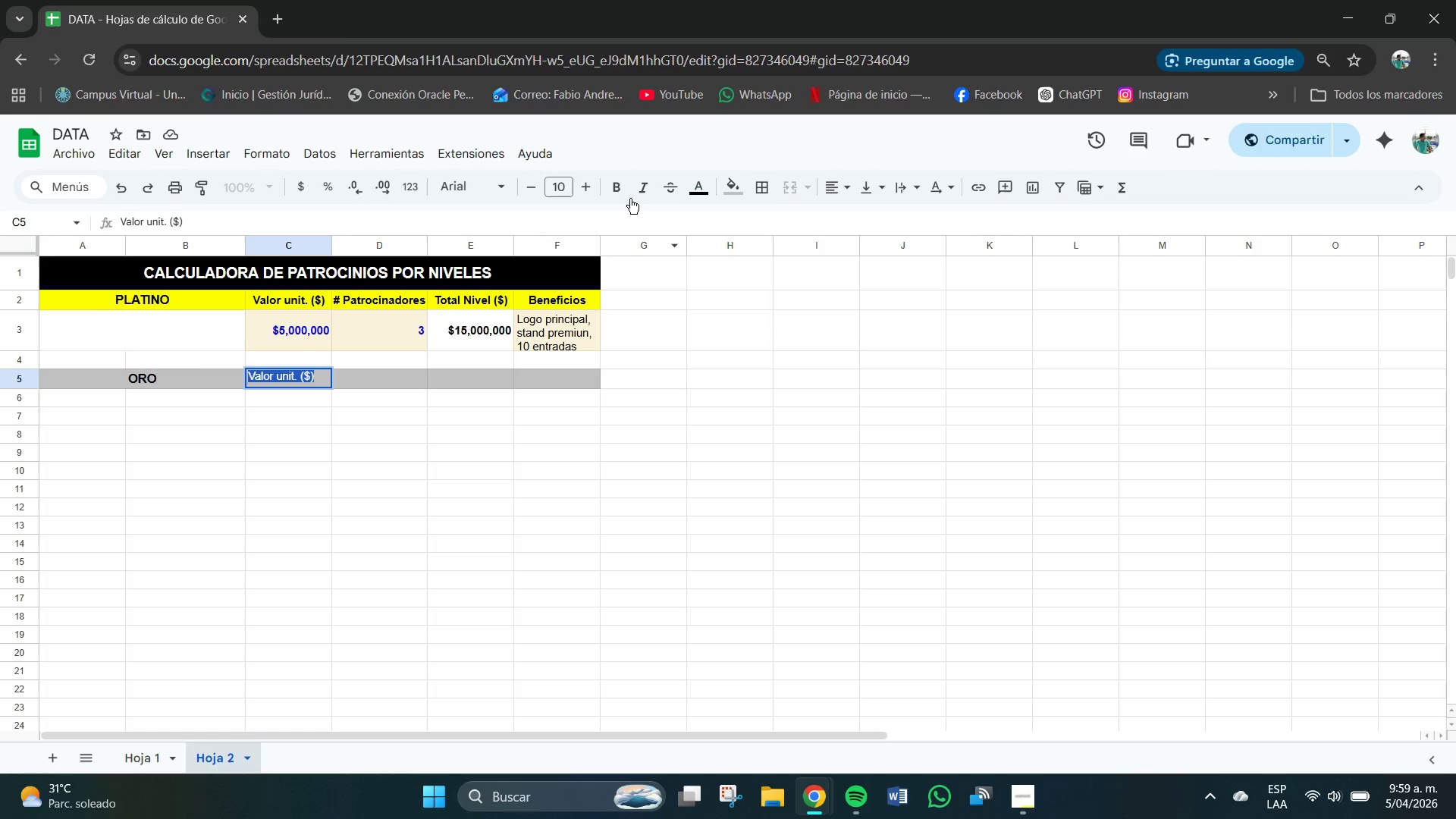 
left_click([620, 191])
 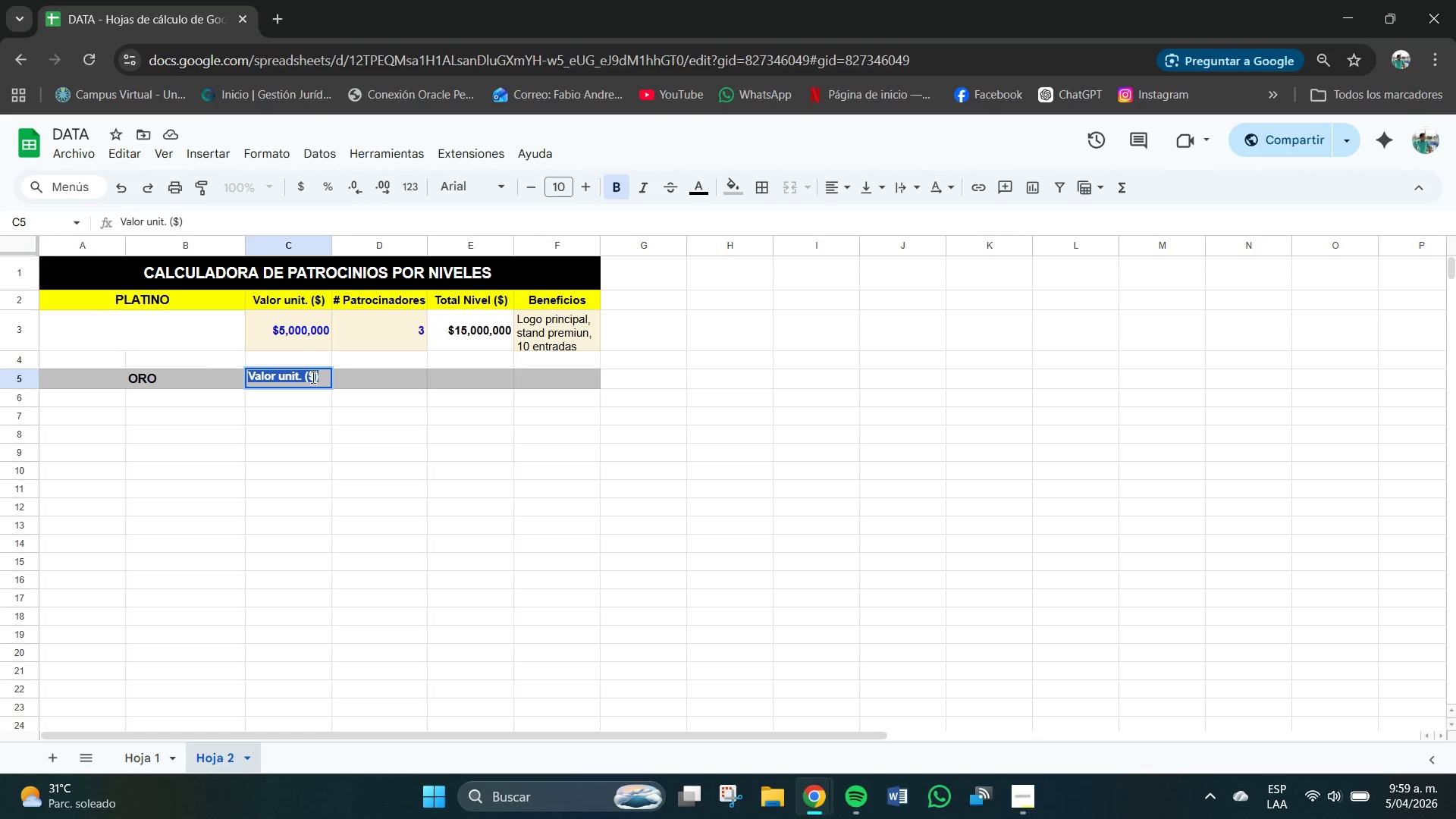 
double_click([338, 387])
 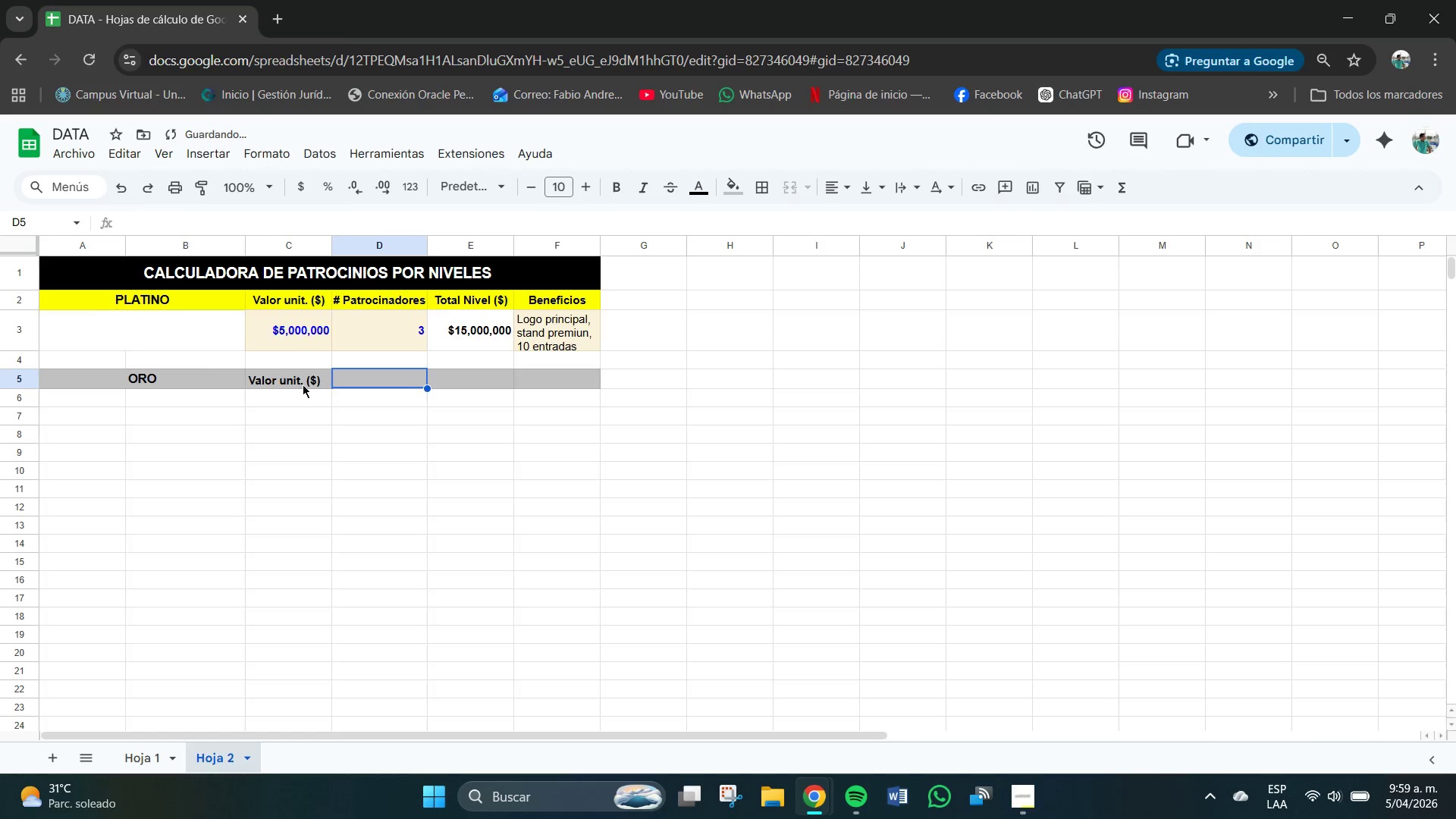 
left_click([300, 383])
 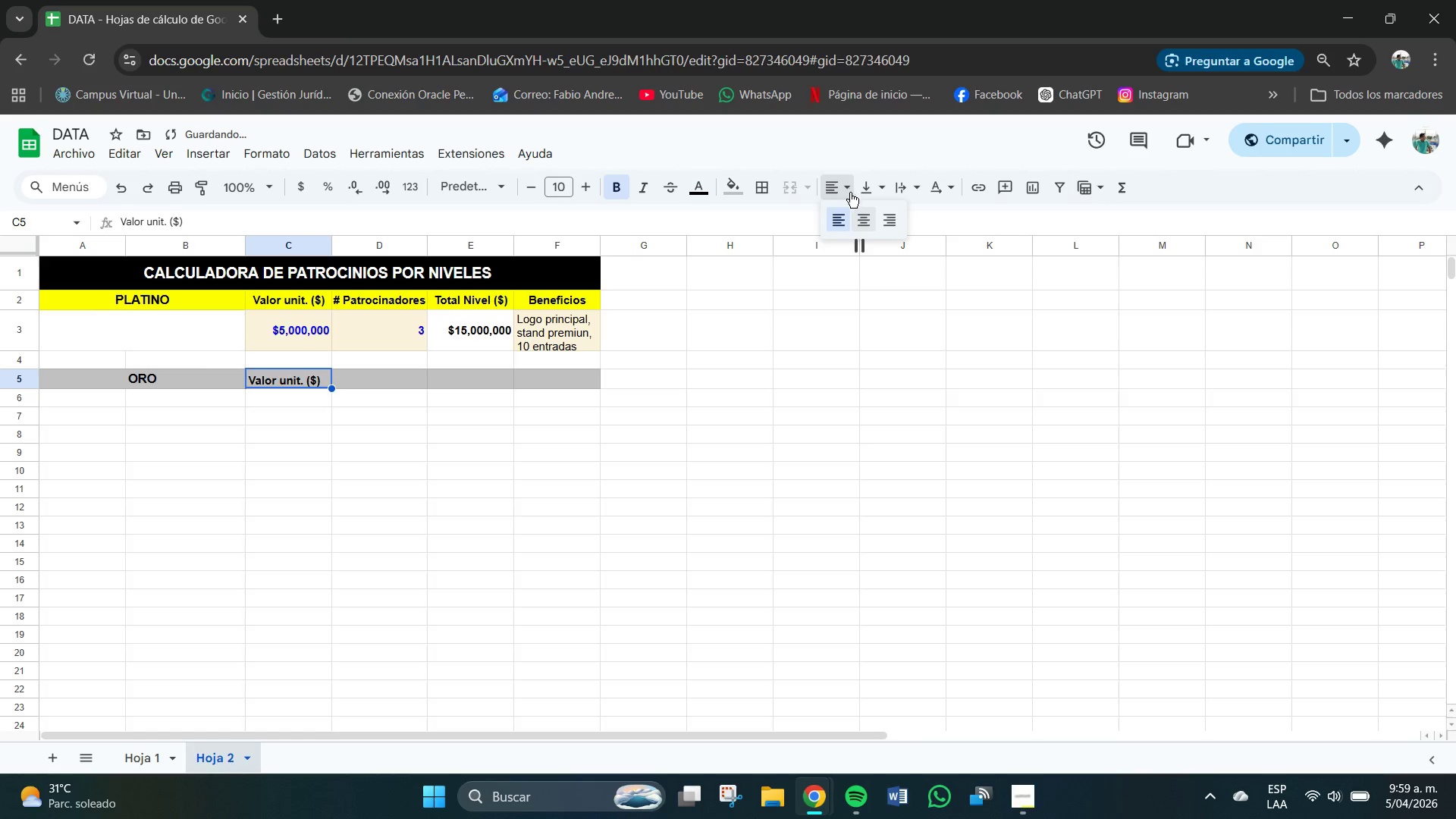 
left_click([865, 218])
 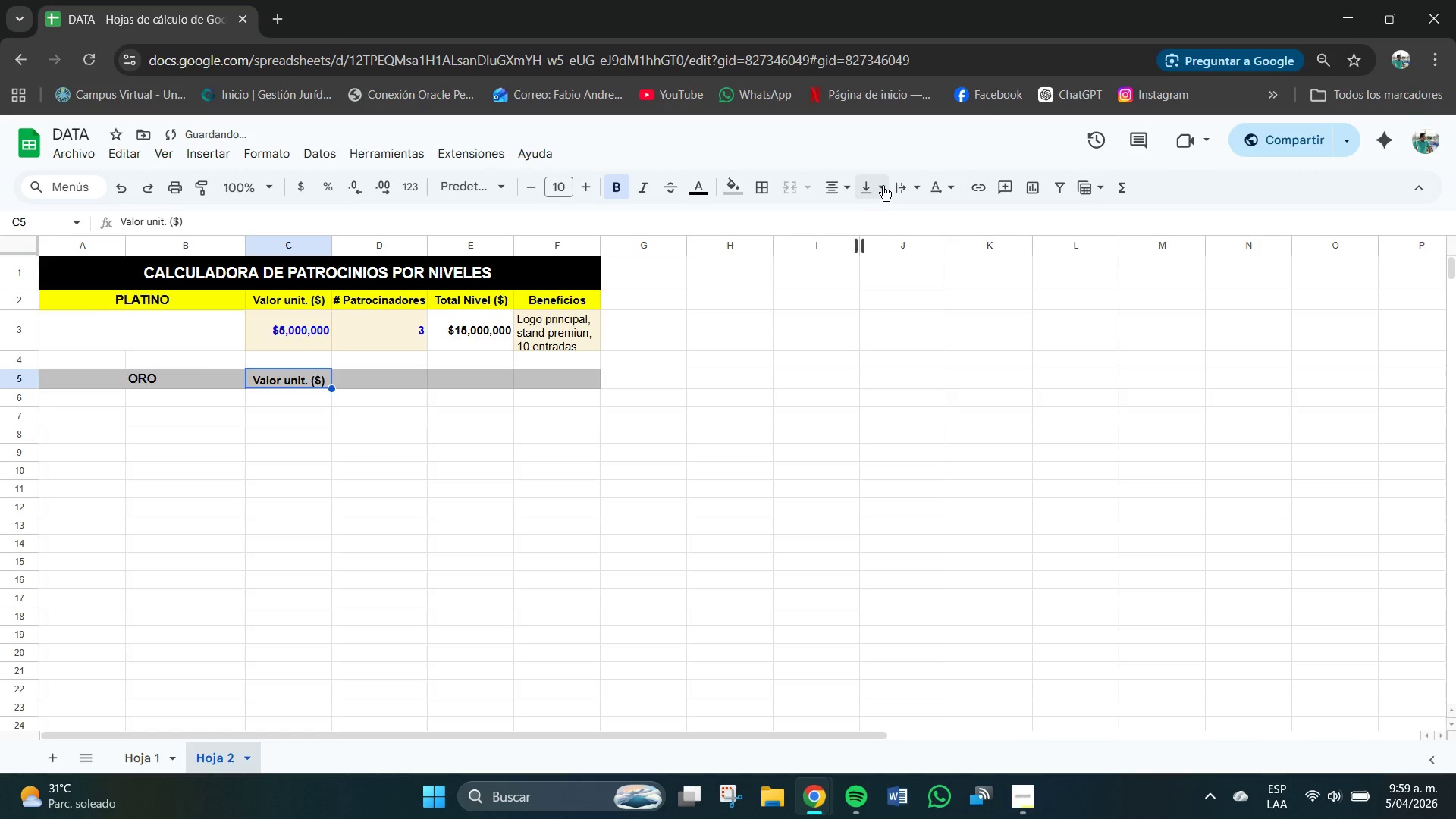 
left_click([880, 182])
 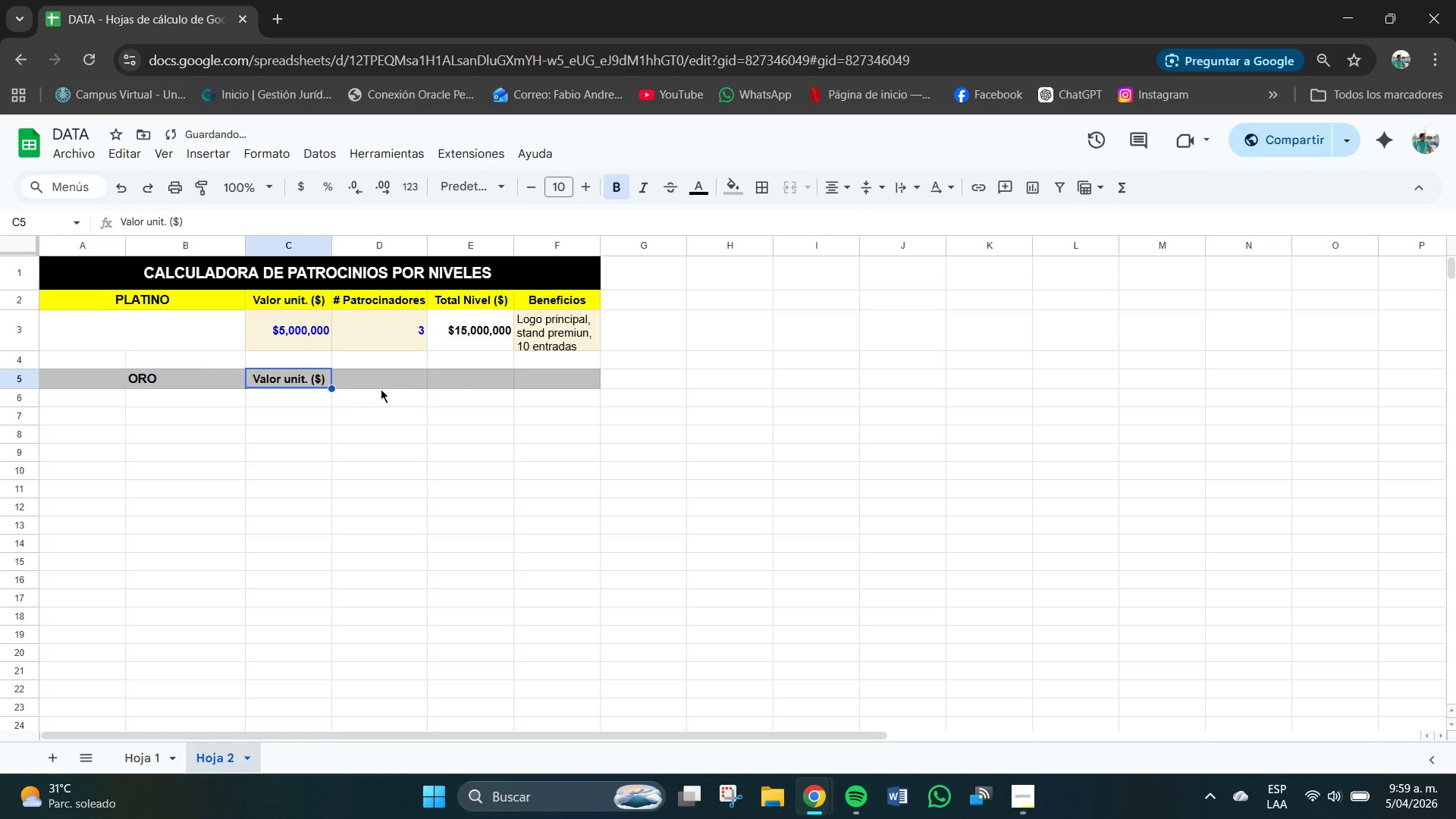 
left_click([361, 378])
 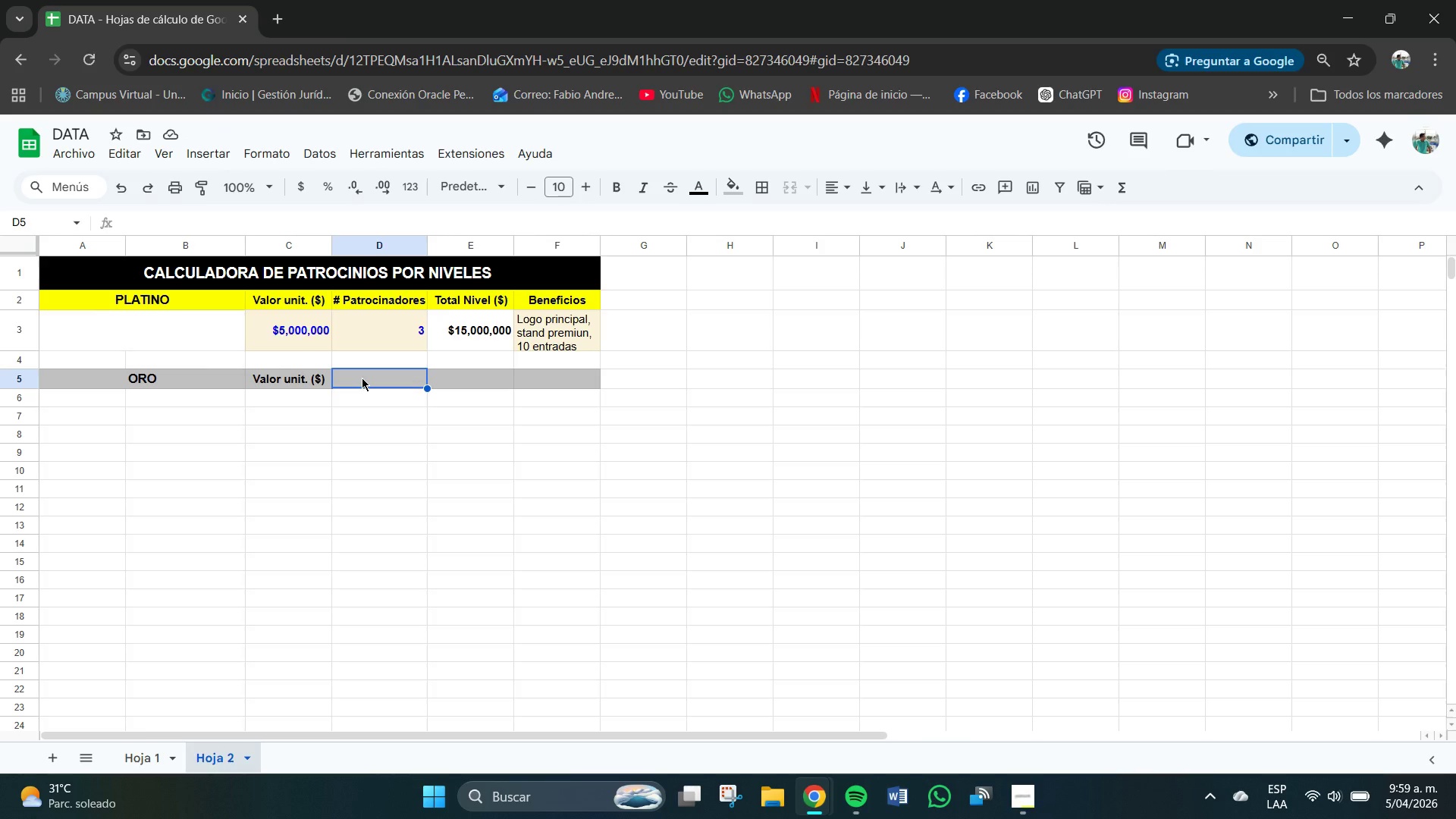 
wait(6.33)
 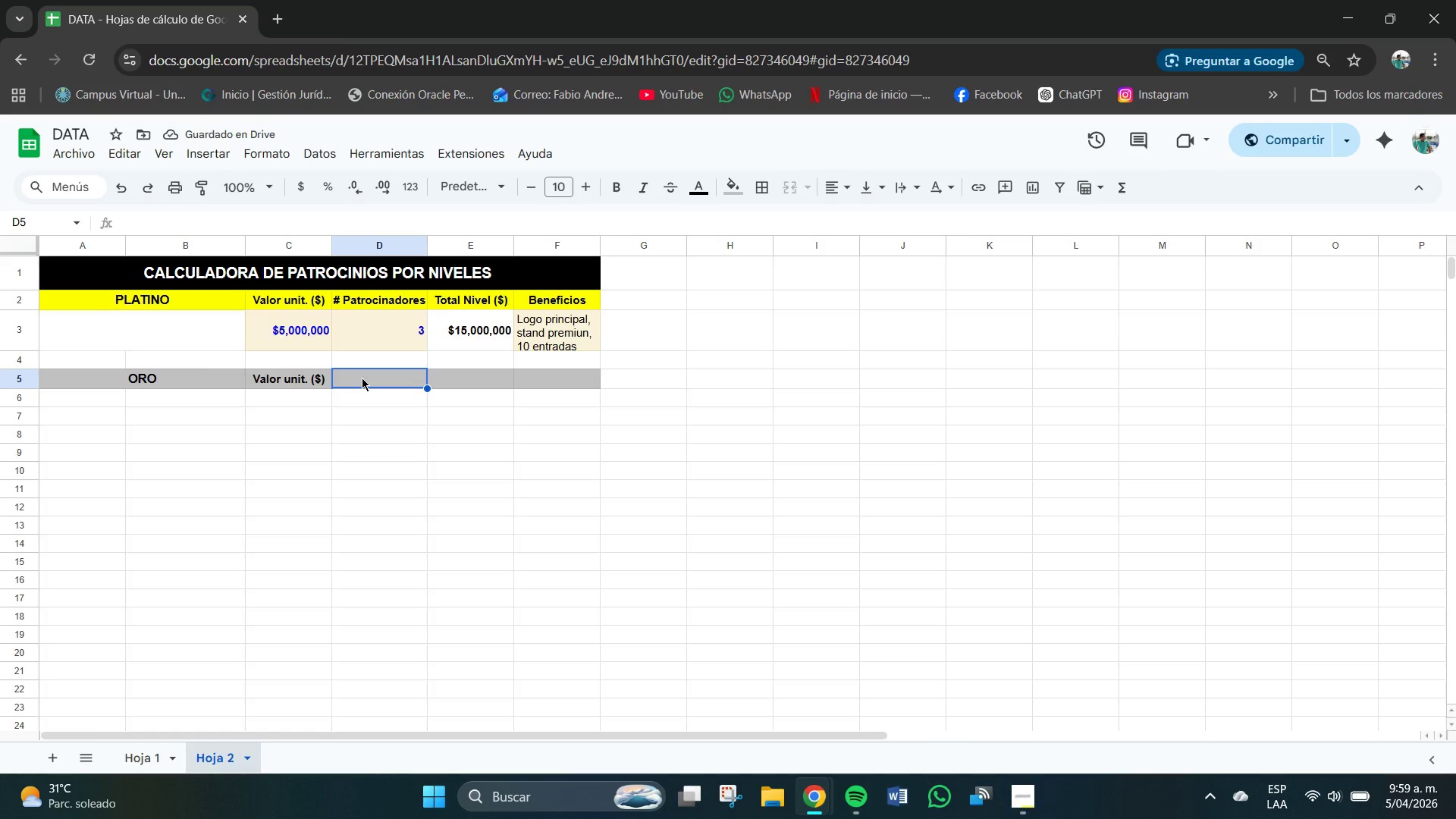 
double_click([371, 384])
 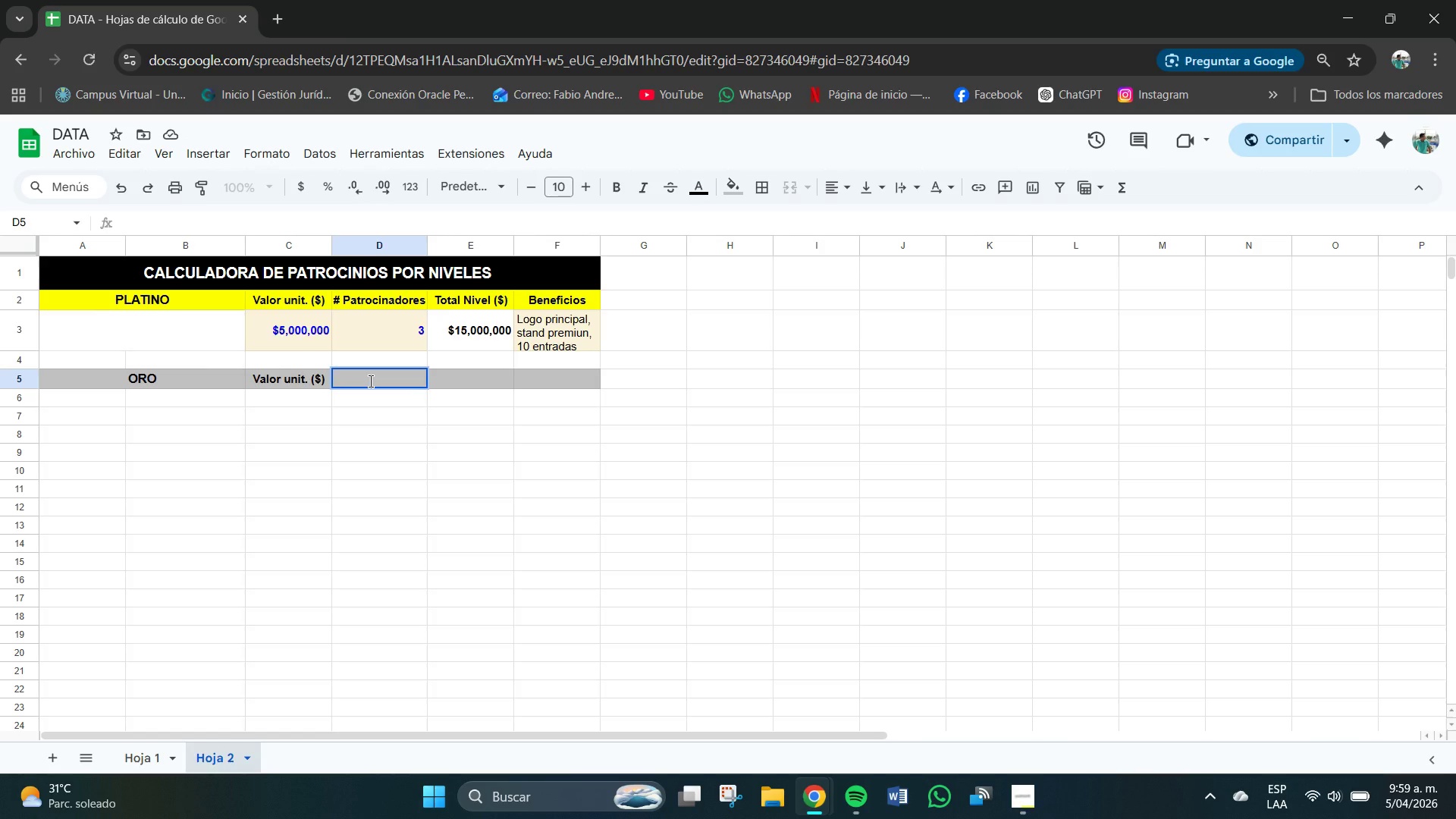 
key(Shift+3)
 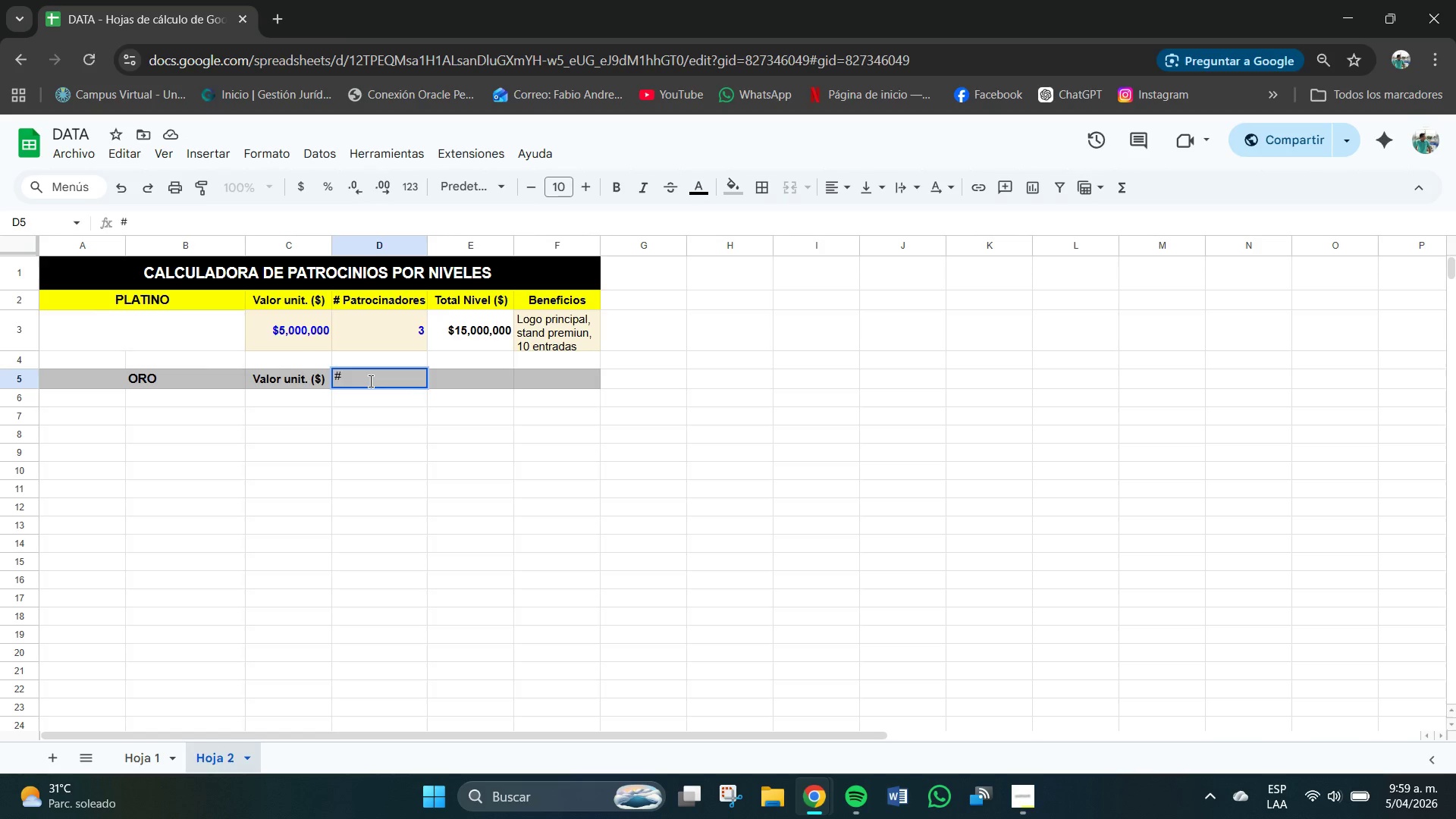 
key(Backspace)
 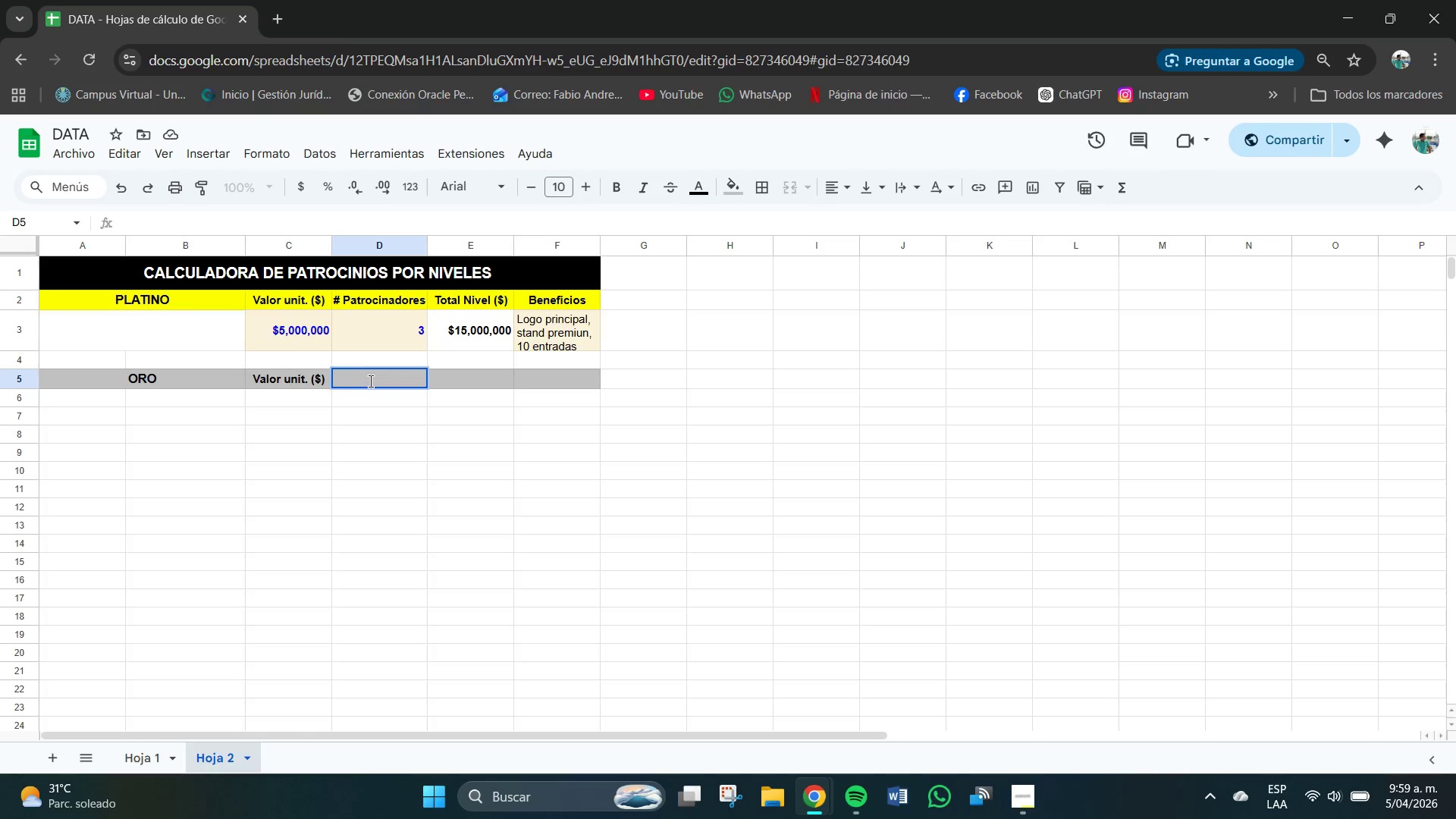 
key(Control+B)
 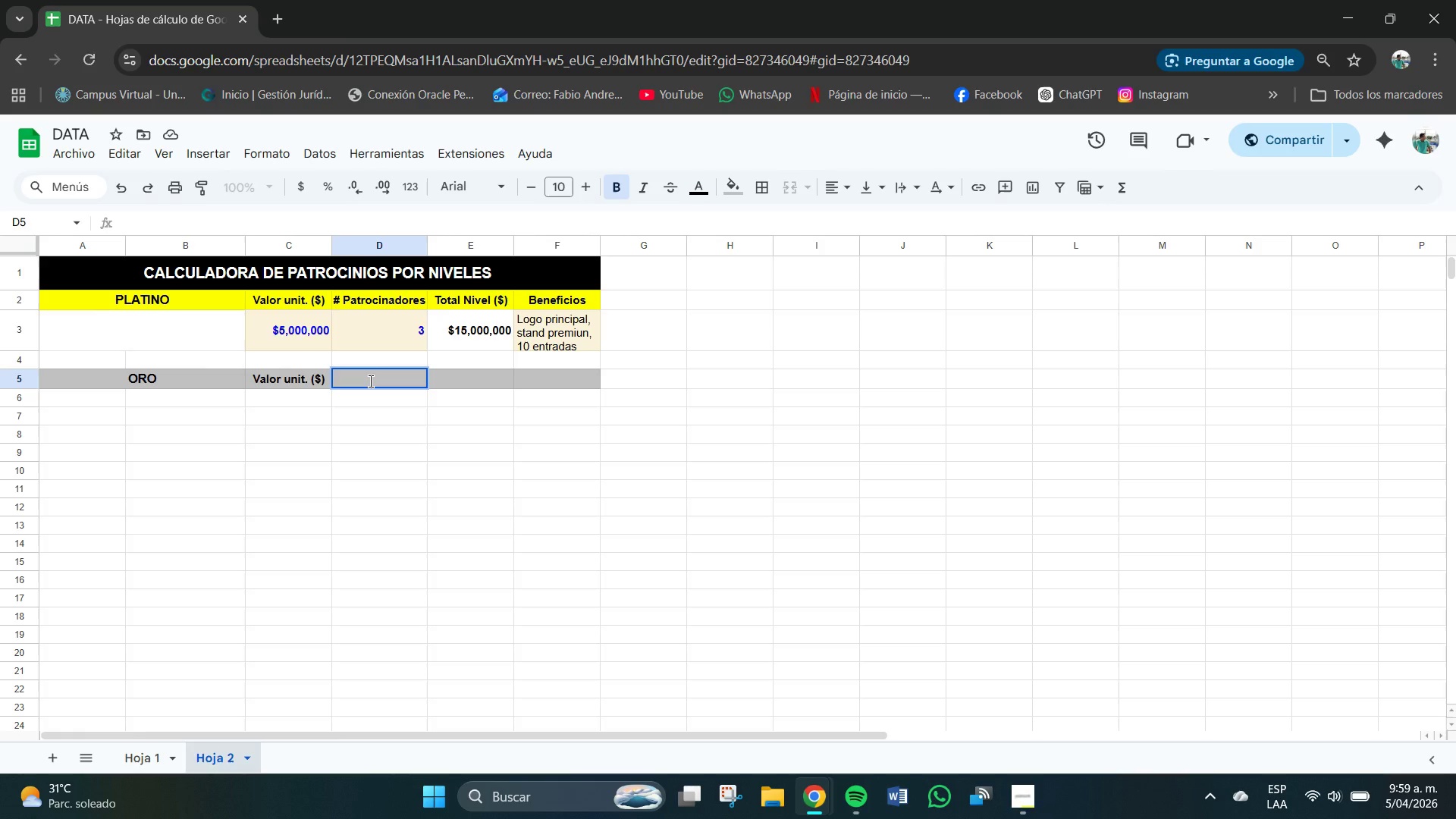 
type(# patrocinadores)
 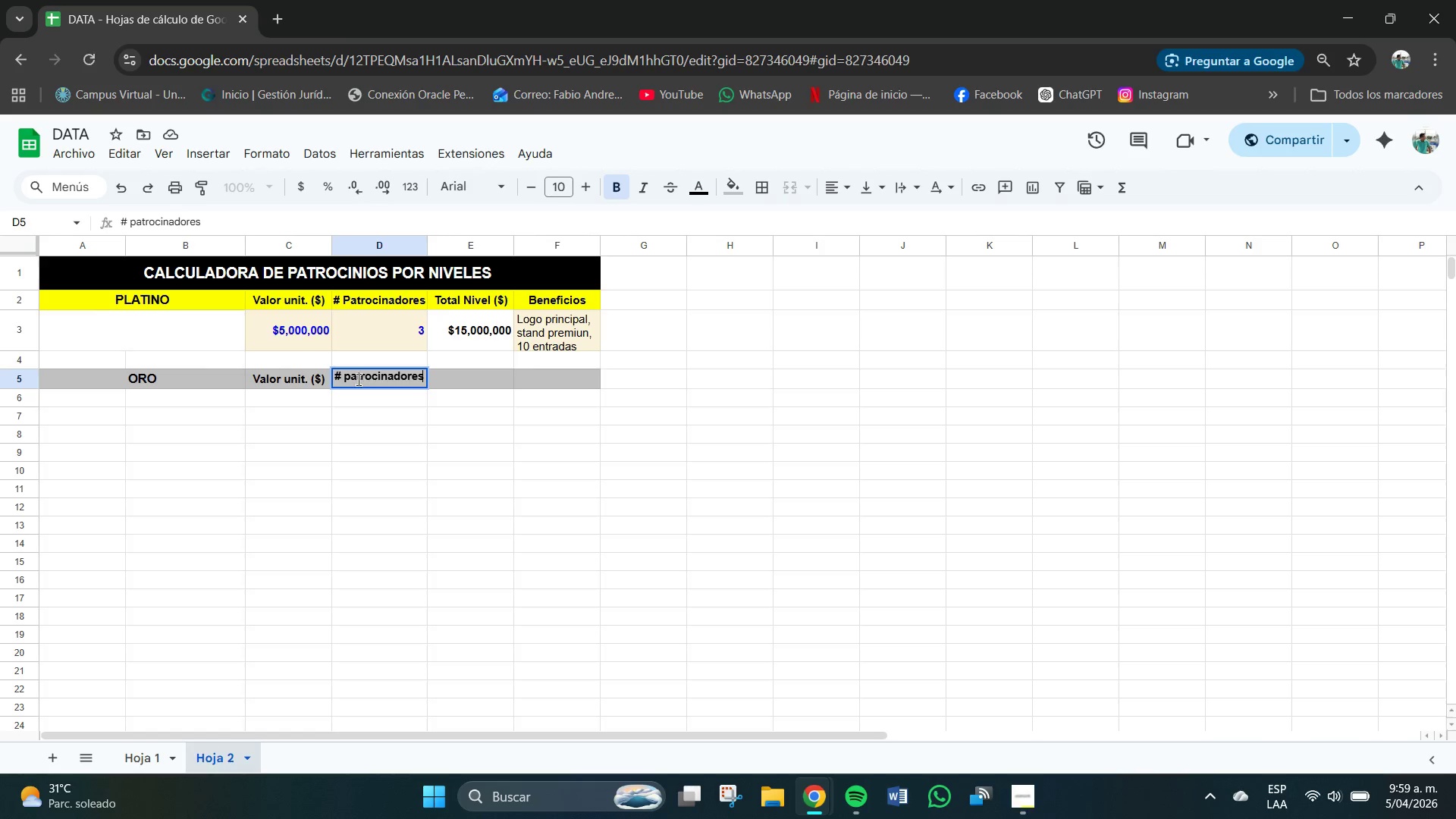 
left_click([349, 372])
 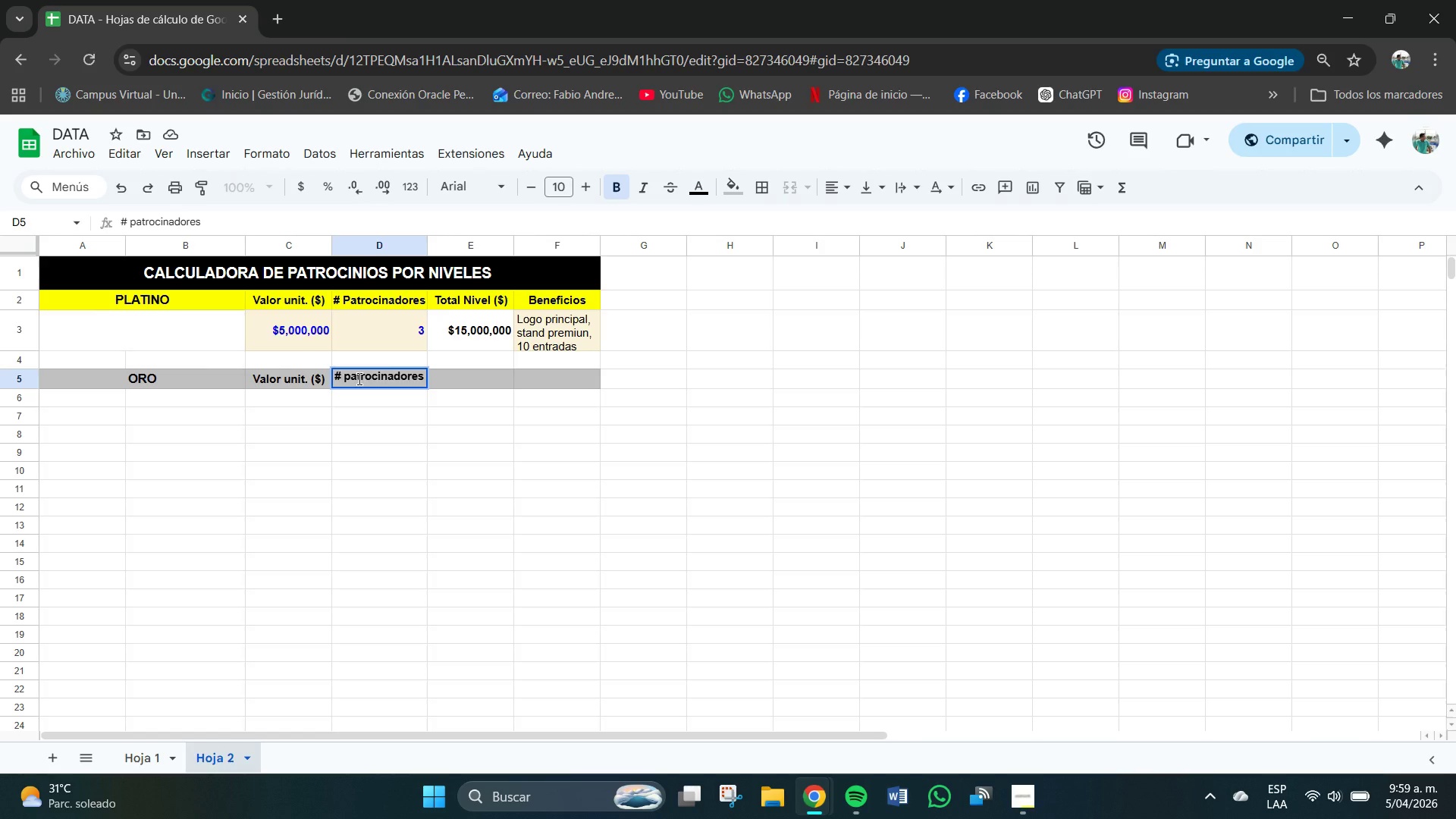 
key(Backspace)
 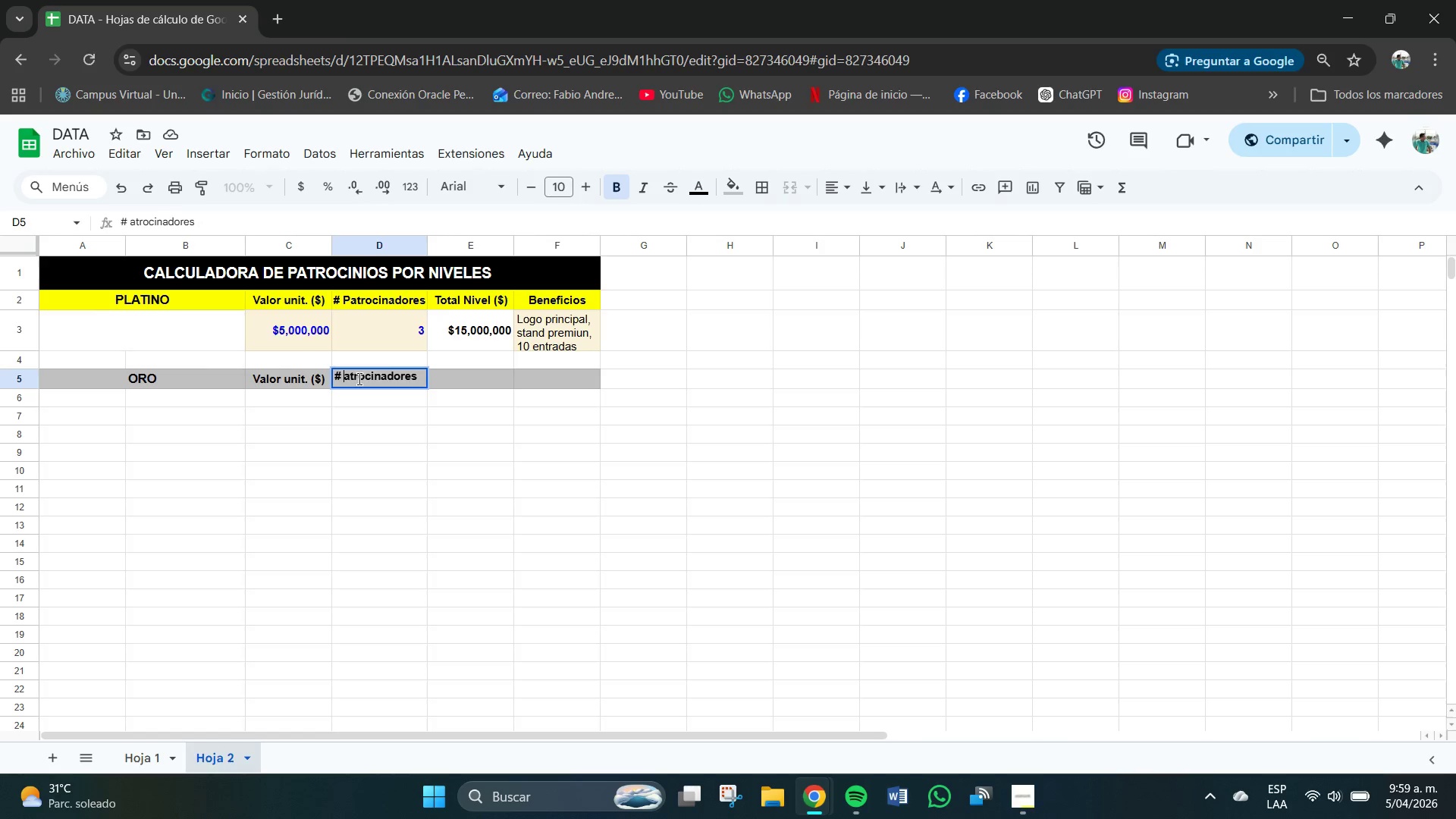 
key(CapsLock)
 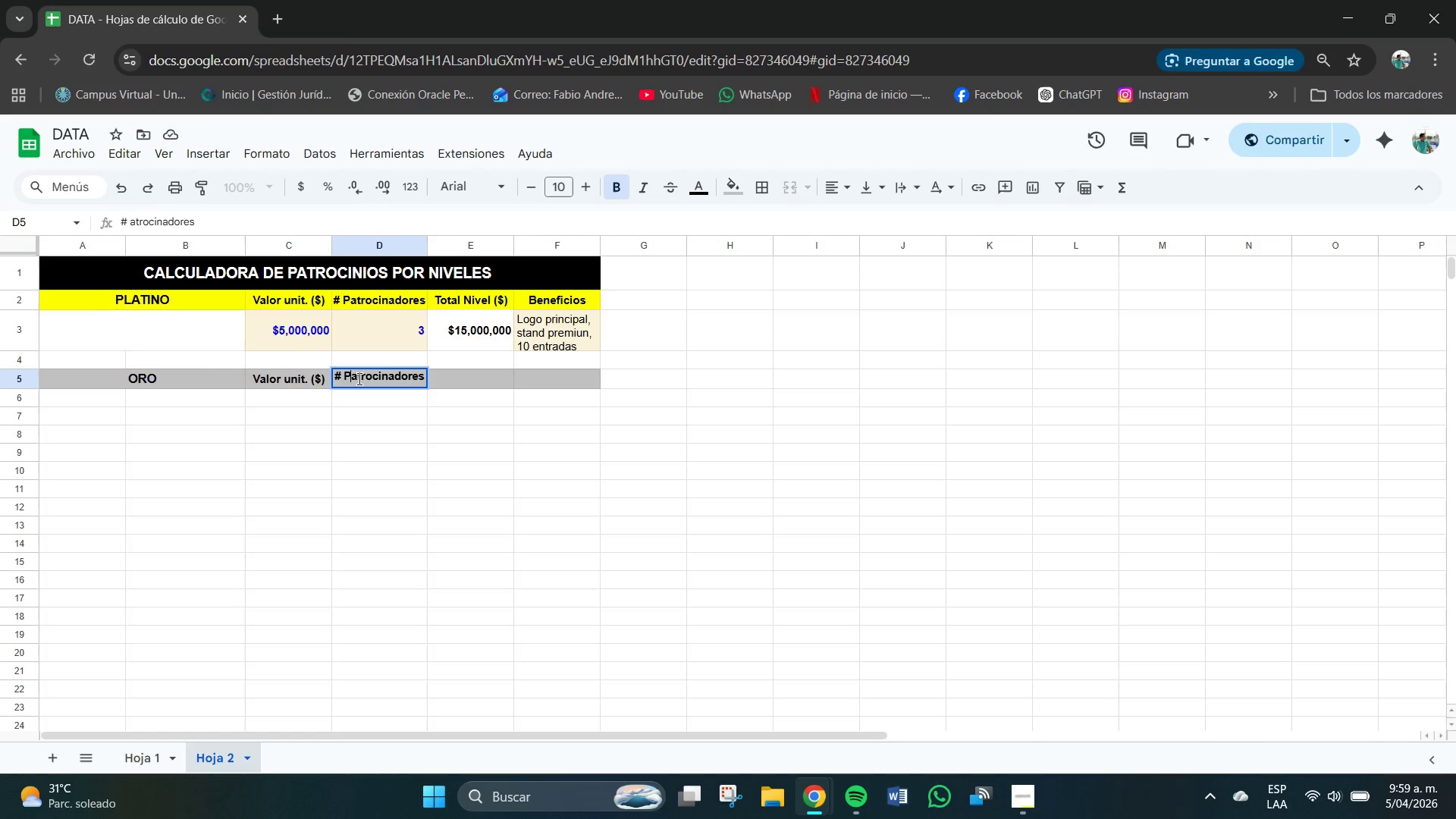 
key(P)
 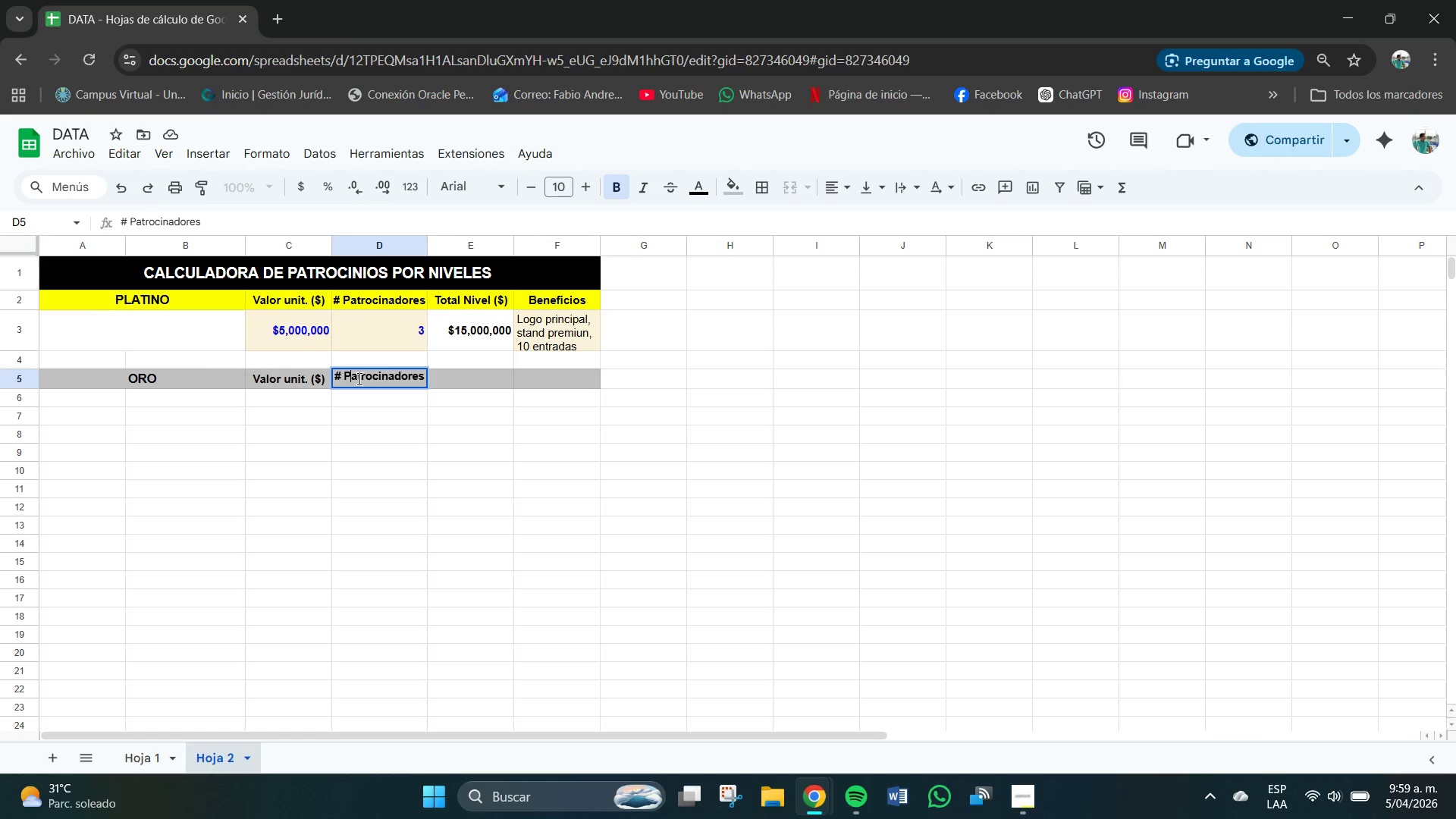 
key(CapsLock)
 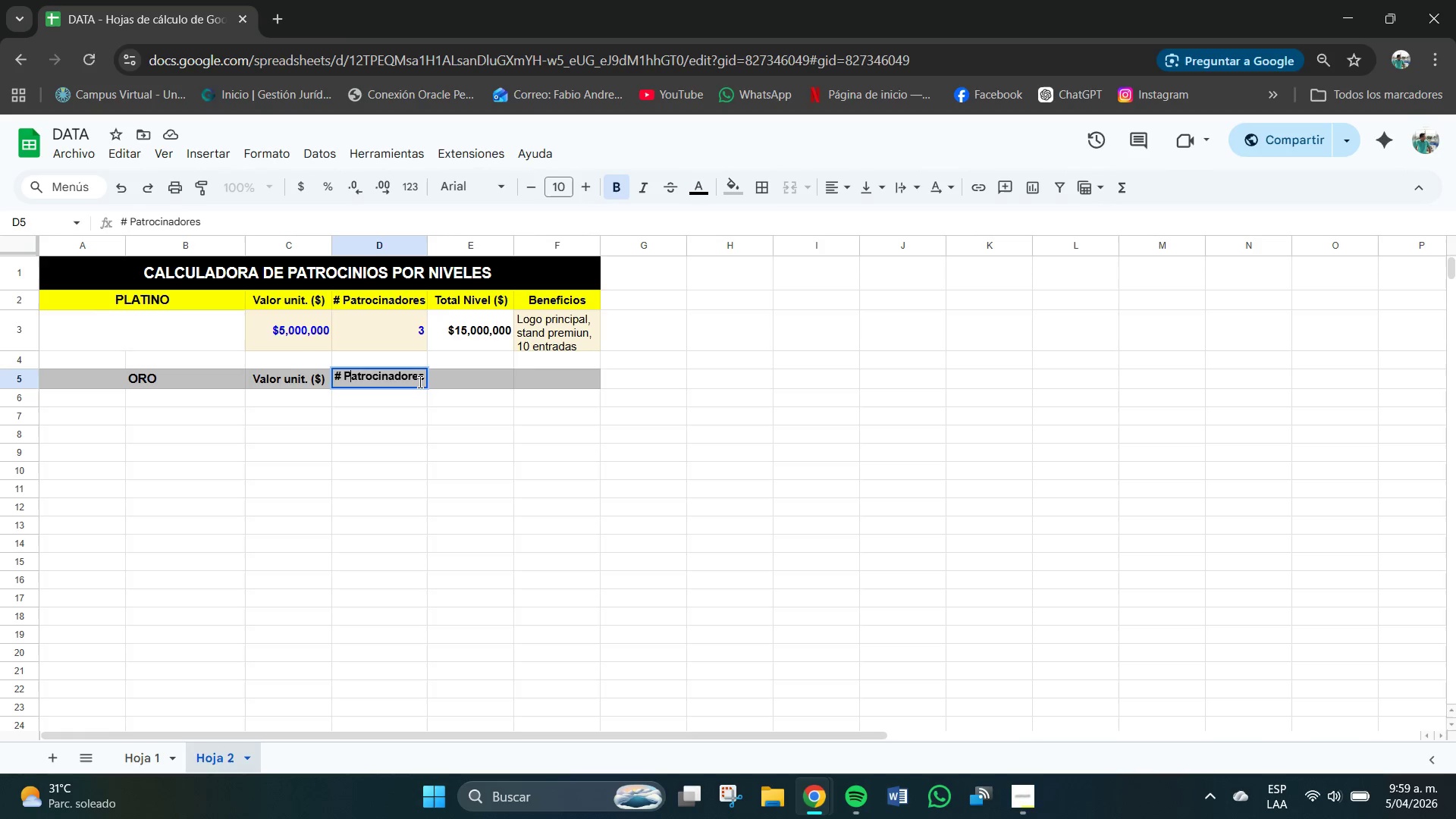 
key(Control+E)
 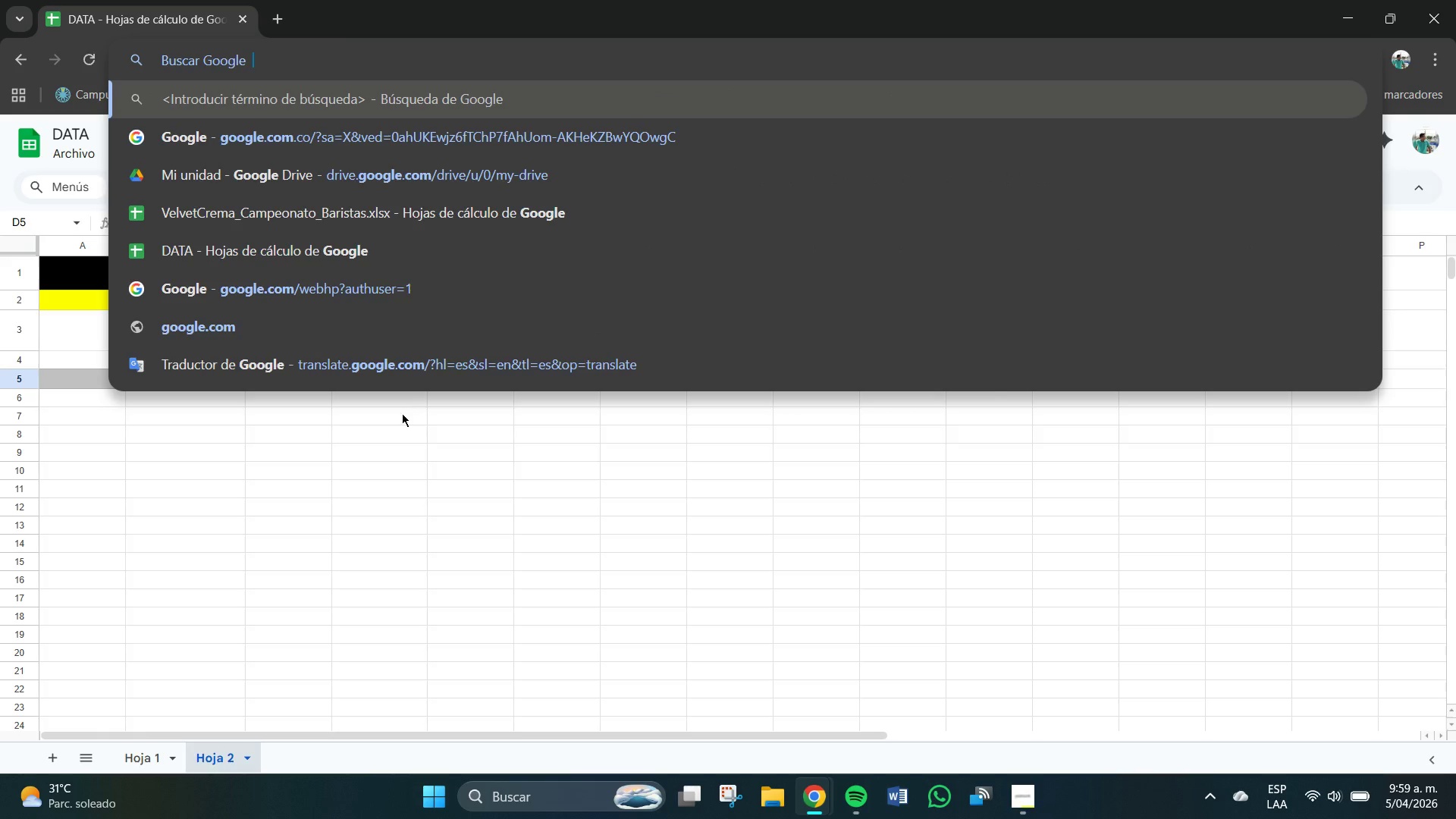 
left_click([390, 422])
 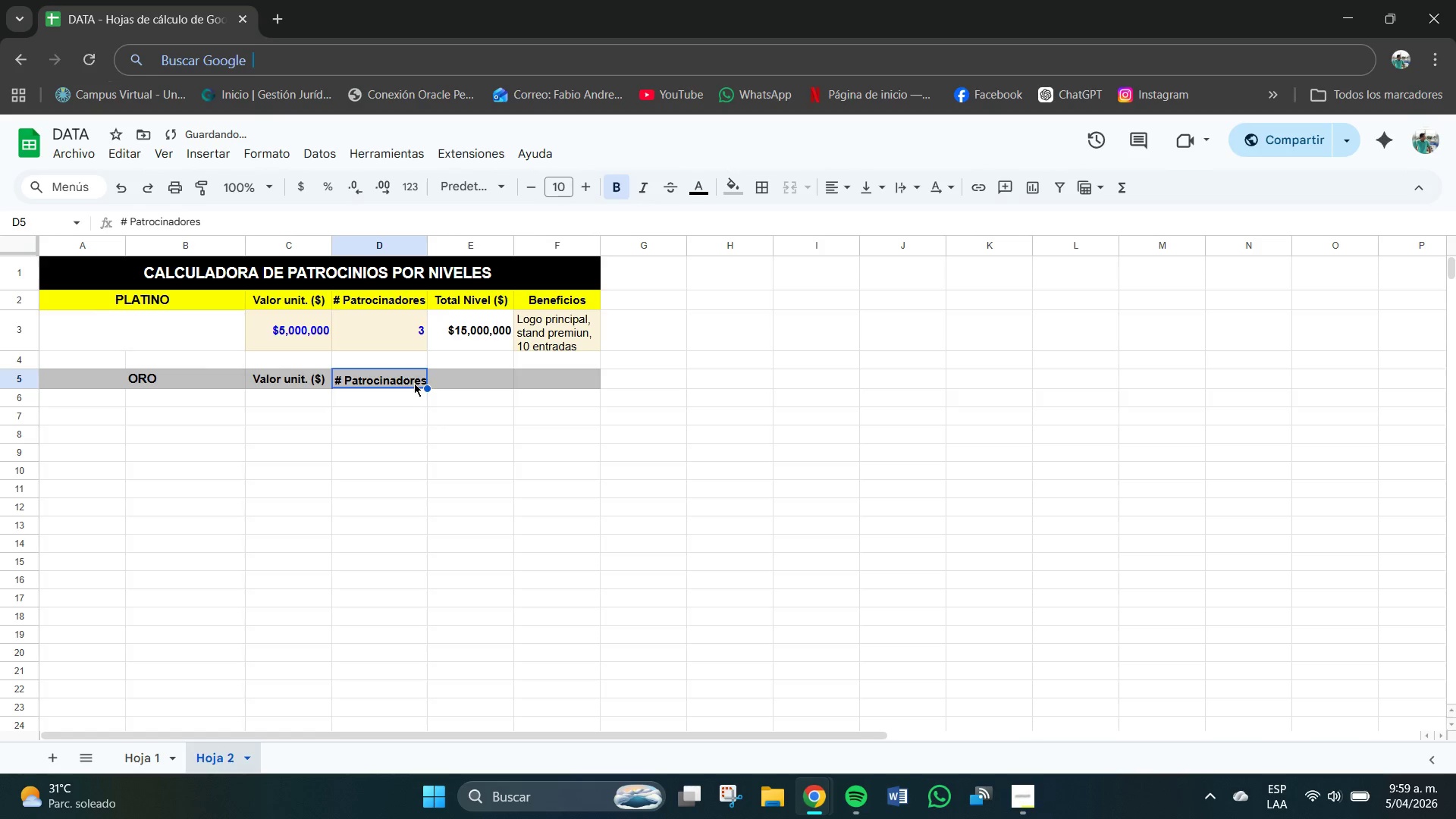 
double_click([419, 377])
 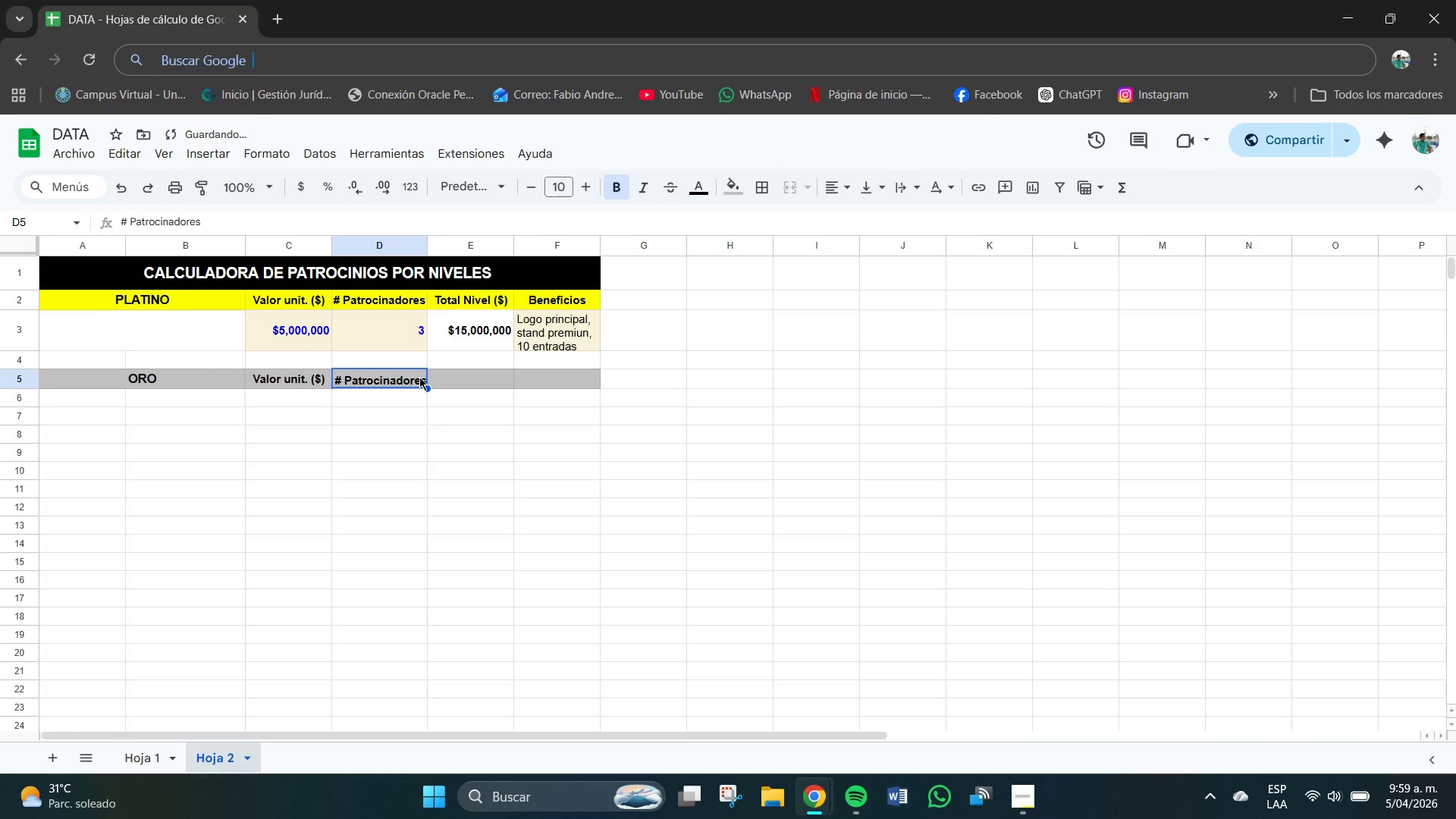 
triple_click([419, 377])
 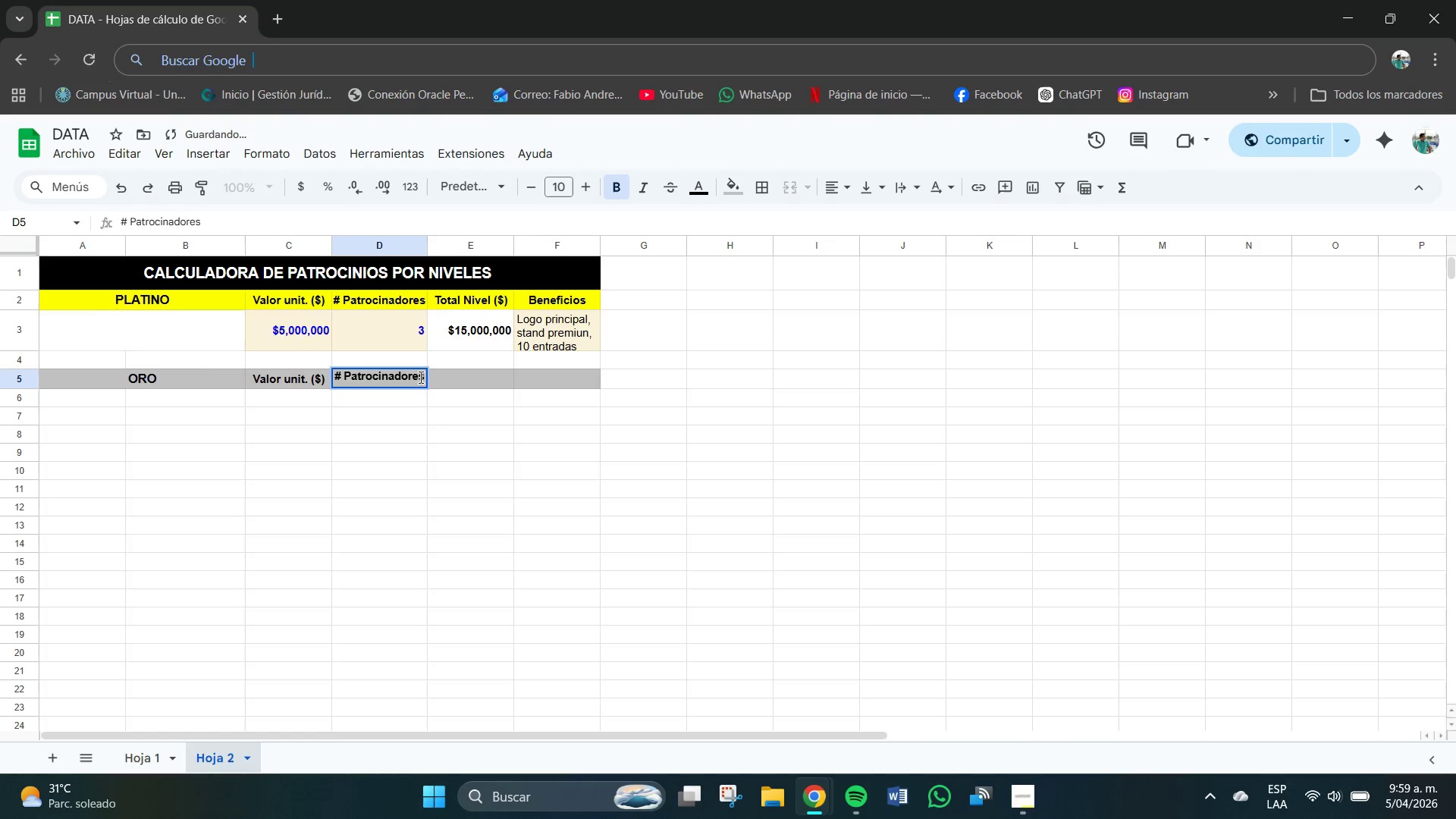 
left_click_drag(start_coordinate=[422, 378], to_coordinate=[331, 372])
 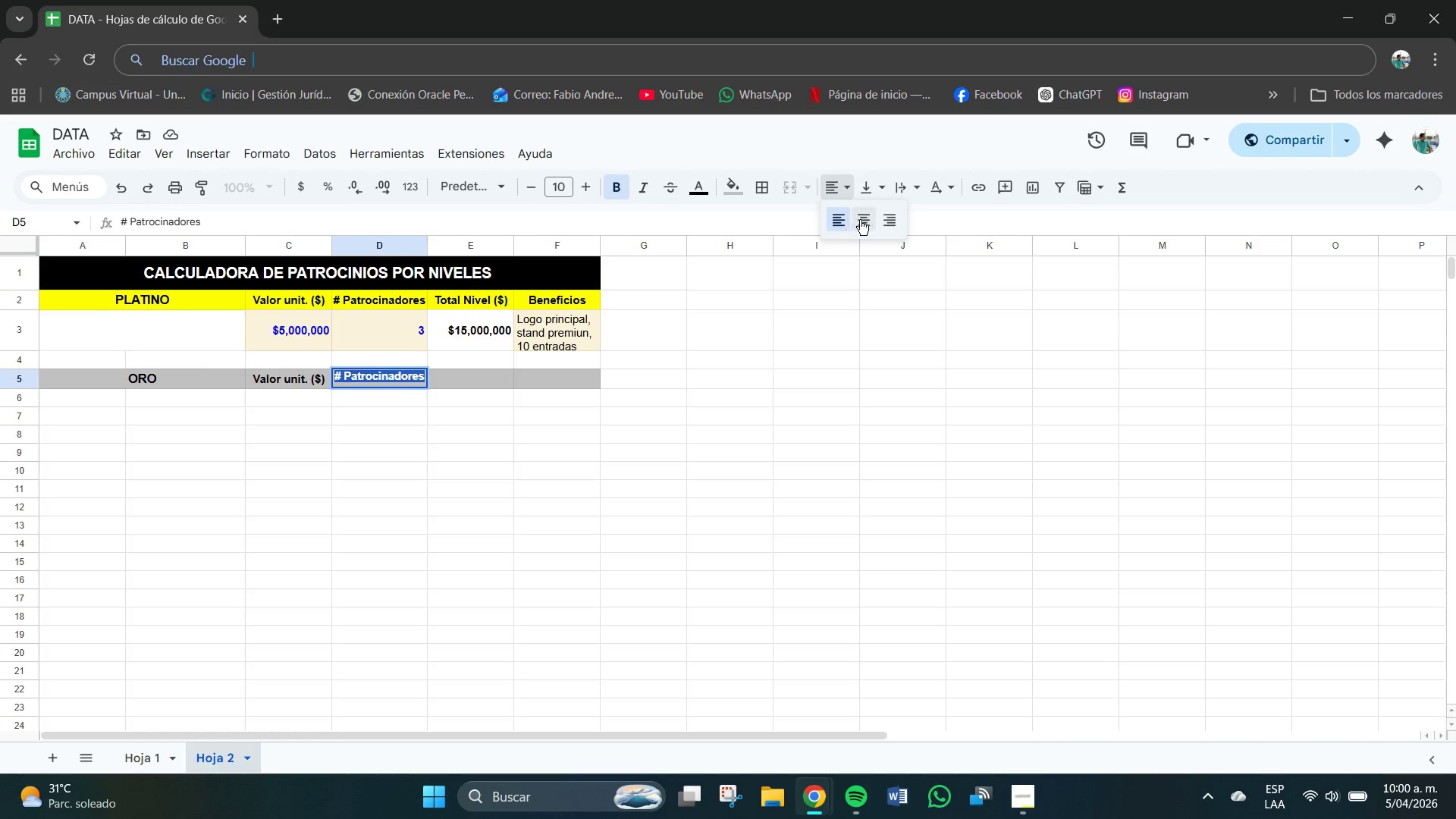 
double_click([880, 191])
 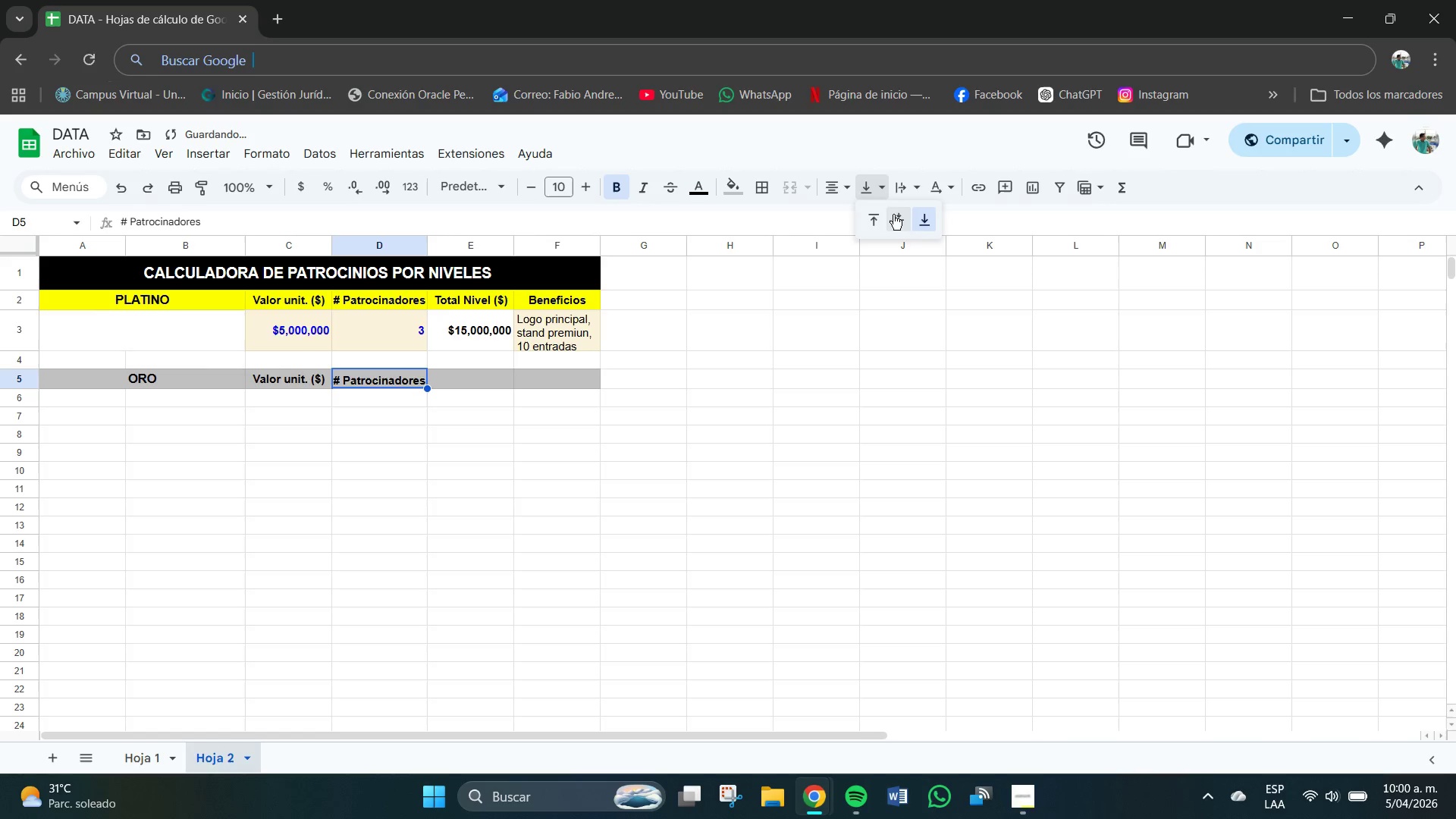 
left_click([897, 215])
 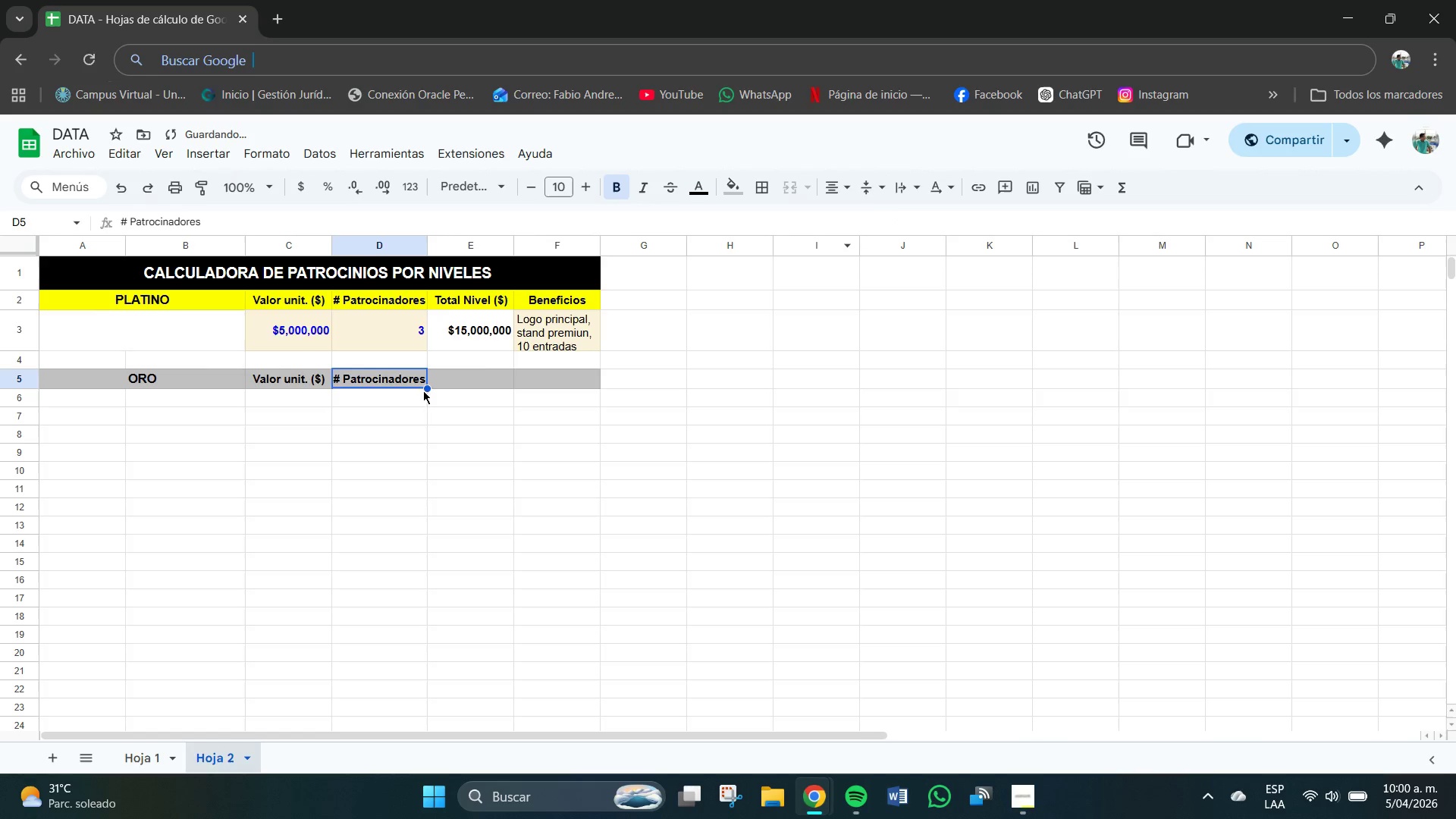 
left_click([441, 378])
 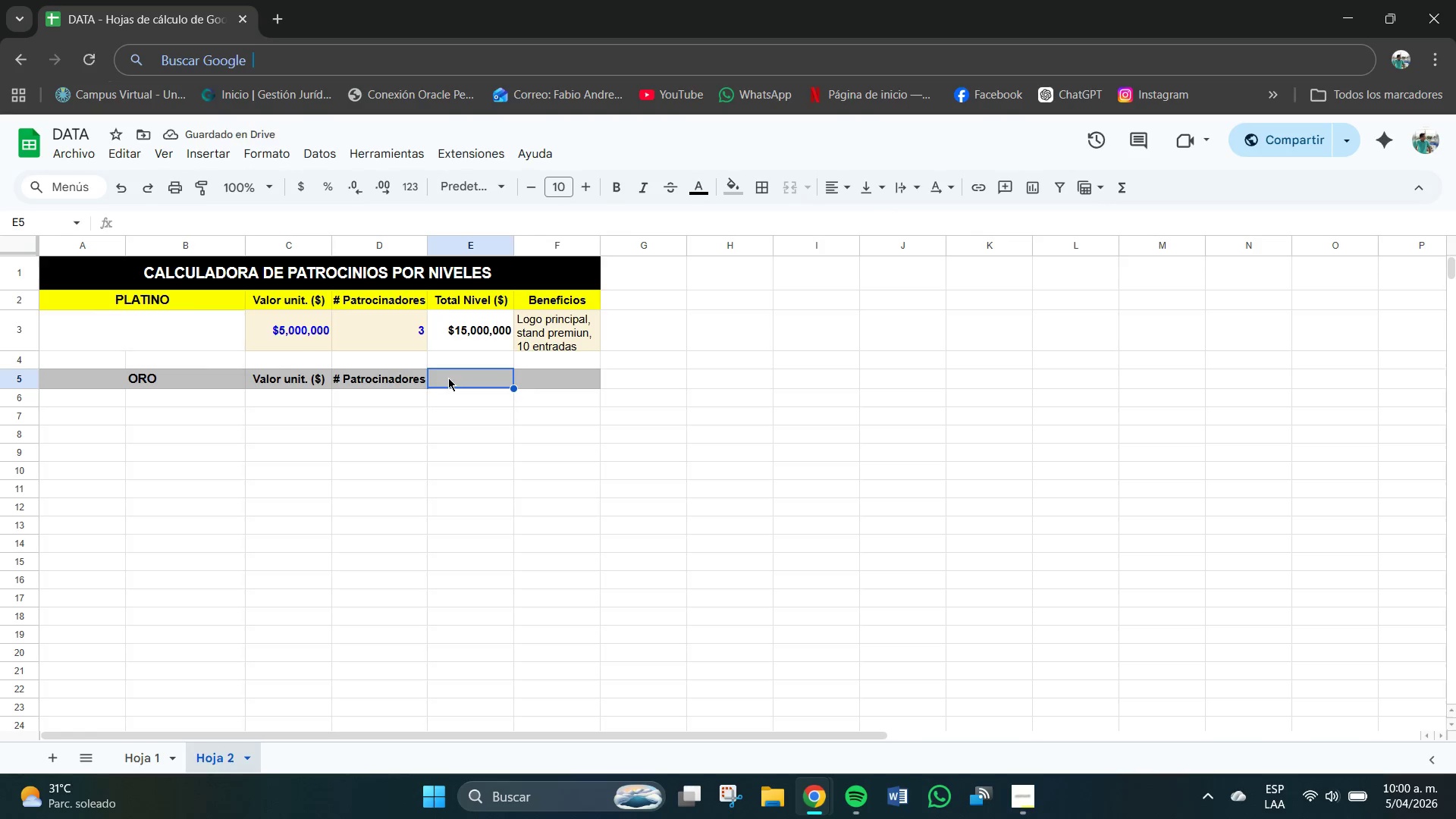 
double_click([447, 378])
 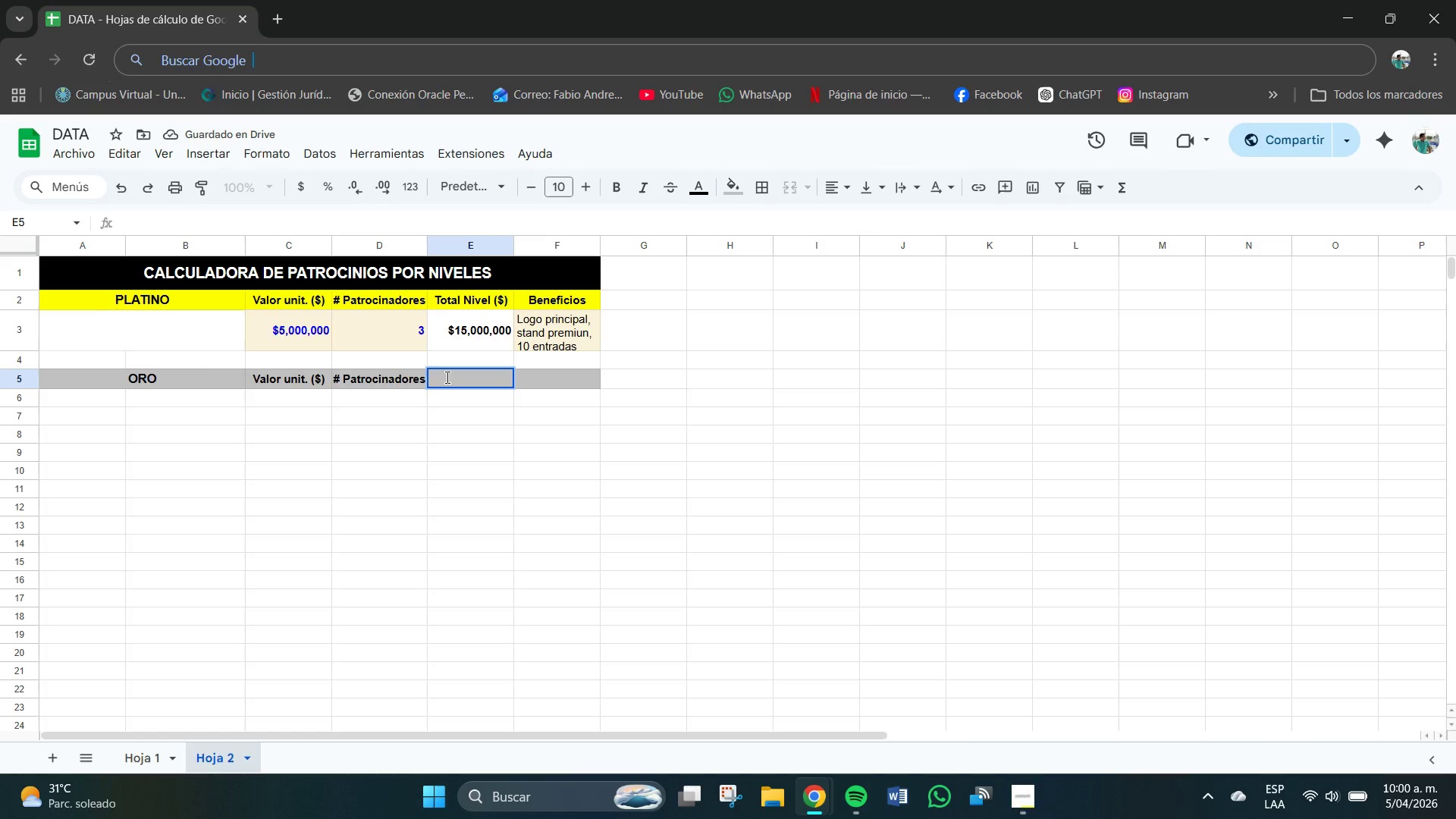 
type(Totla)
 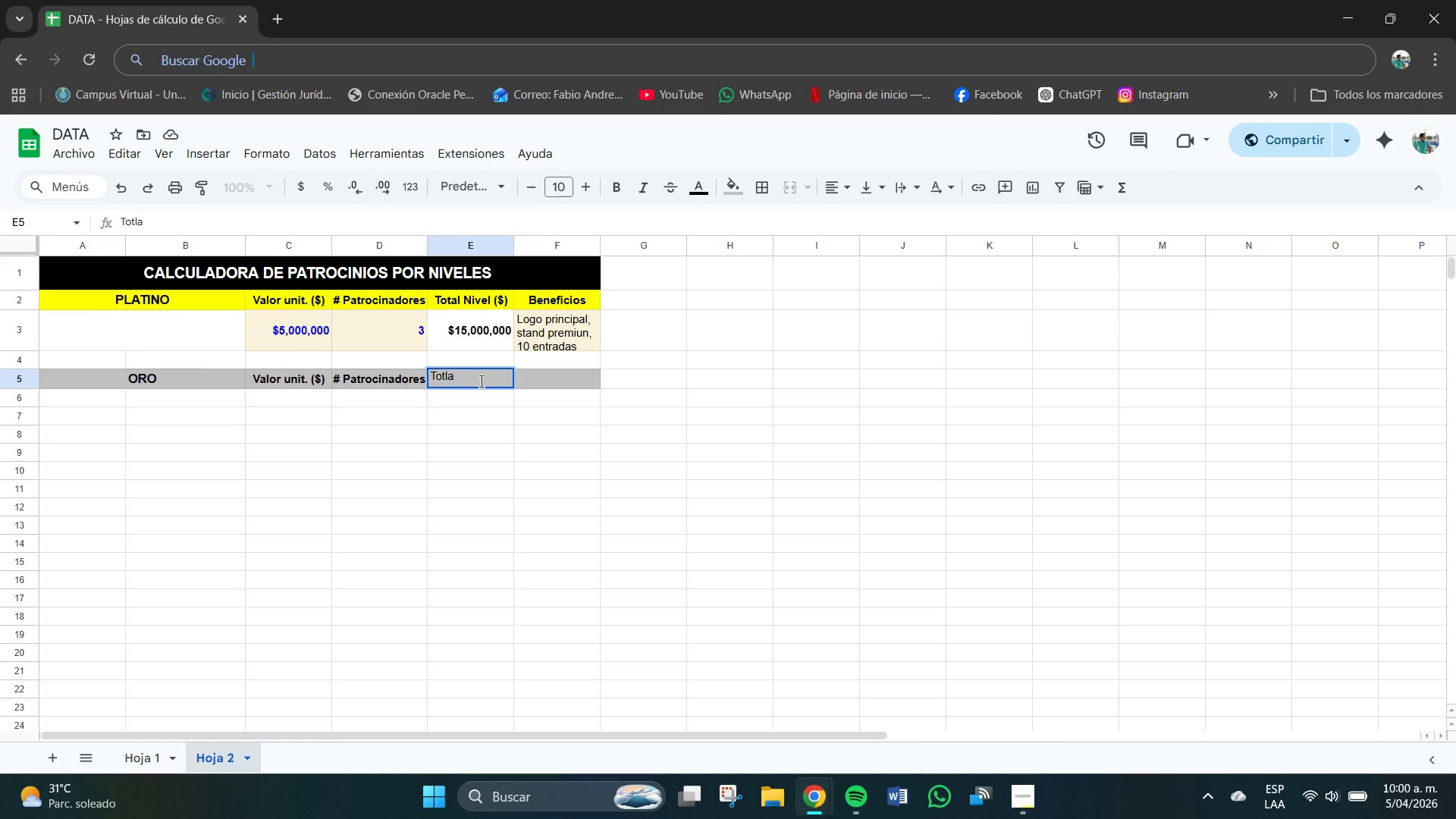 
key(Backspace)
key(Backspace)
key(Backspace)
type(tal Nibv)
key(Backspace)
key(Backspace)
type(vel *$()
 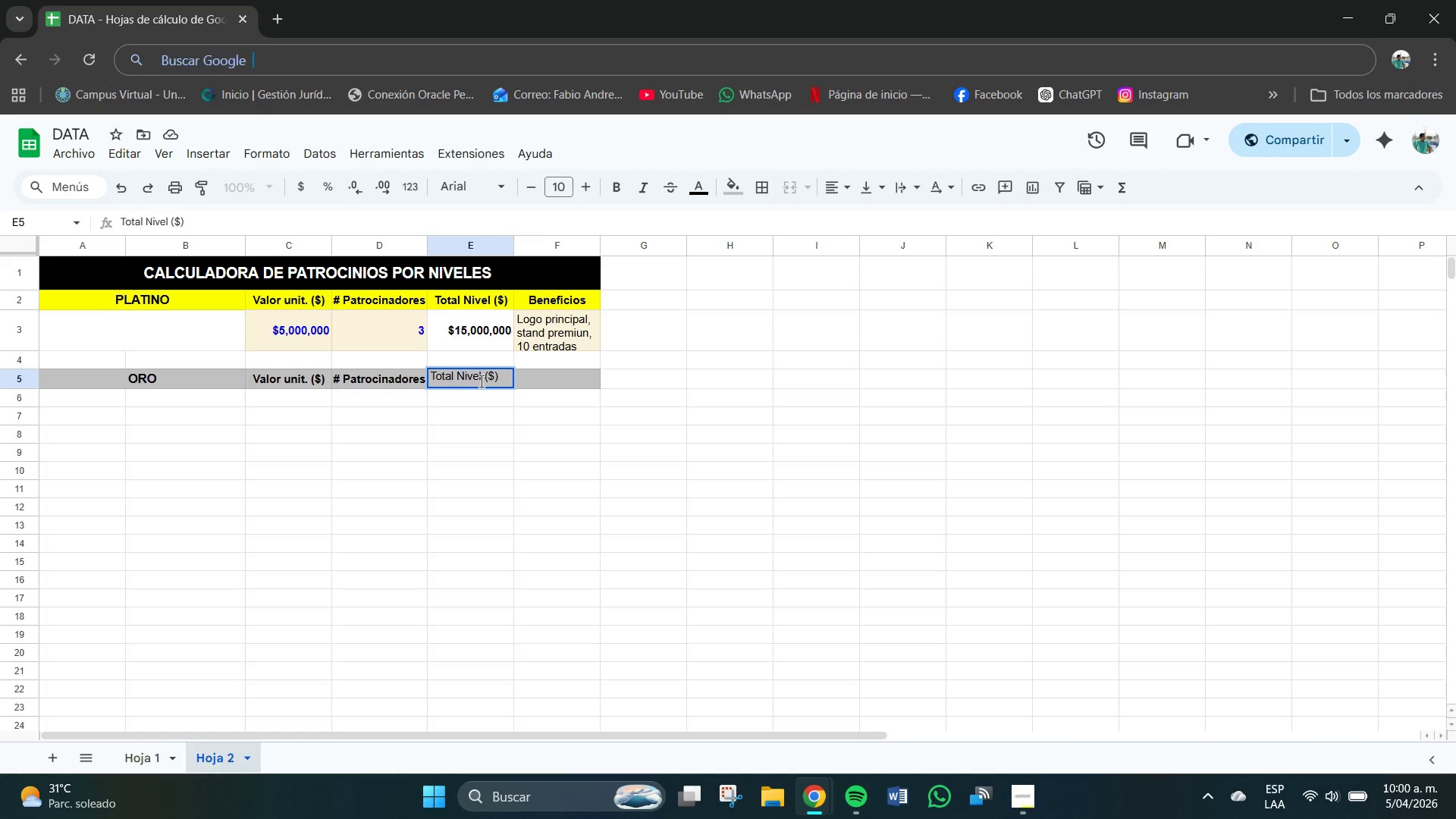 
left_click_drag(start_coordinate=[501, 375], to_coordinate=[424, 371])
 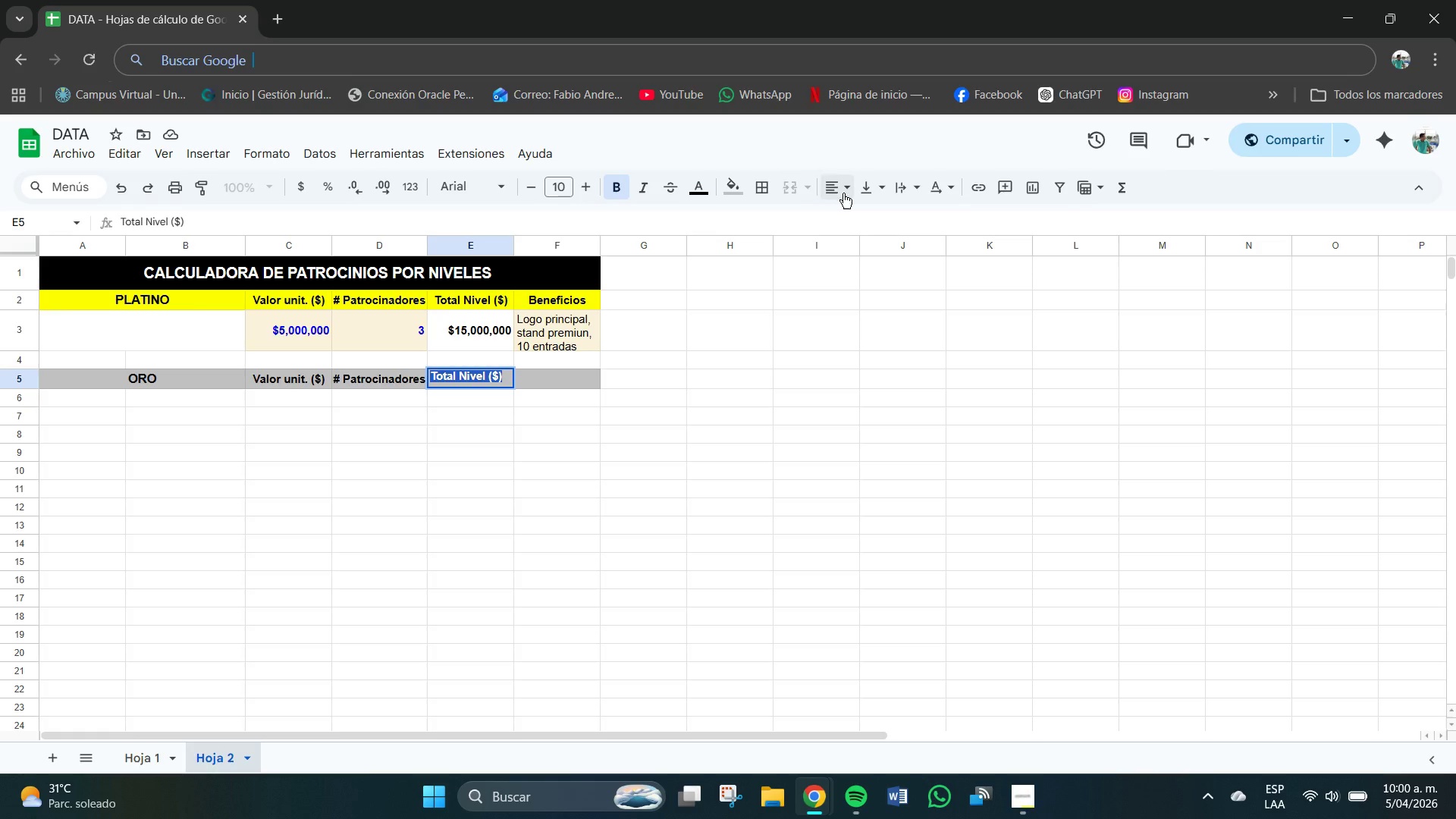 
left_click([835, 189])
 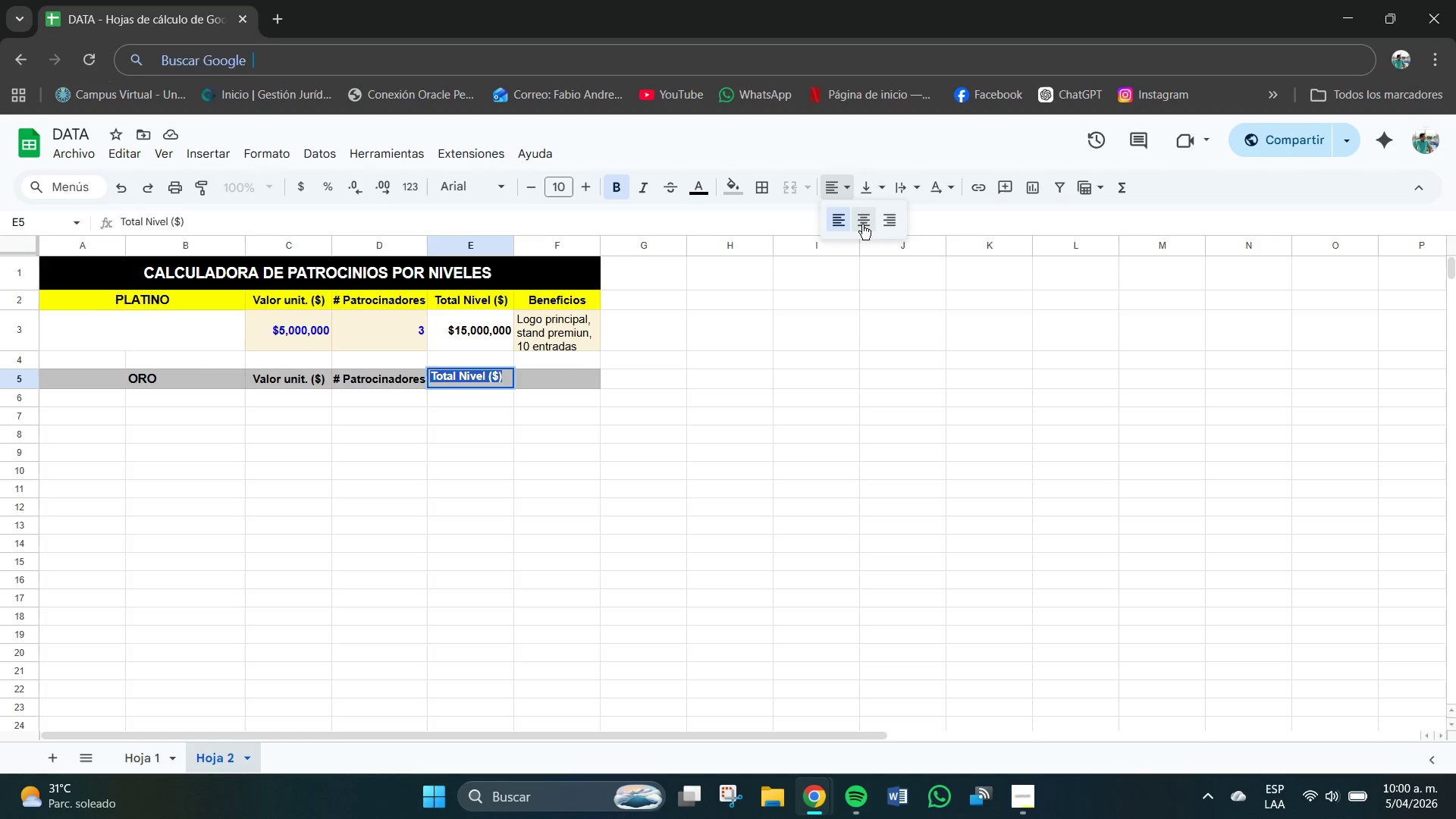 
left_click([862, 224])
 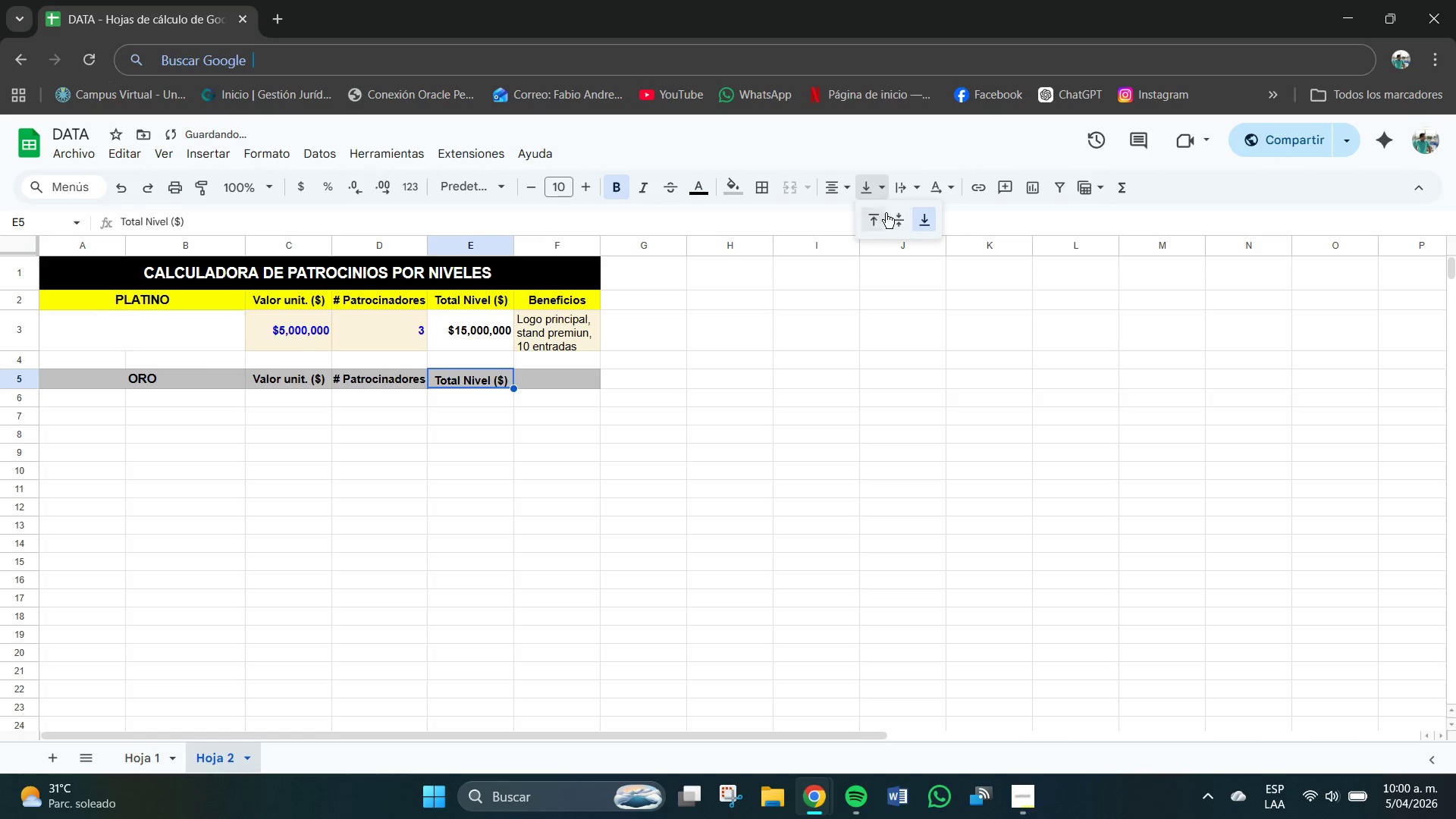 
left_click([901, 221])
 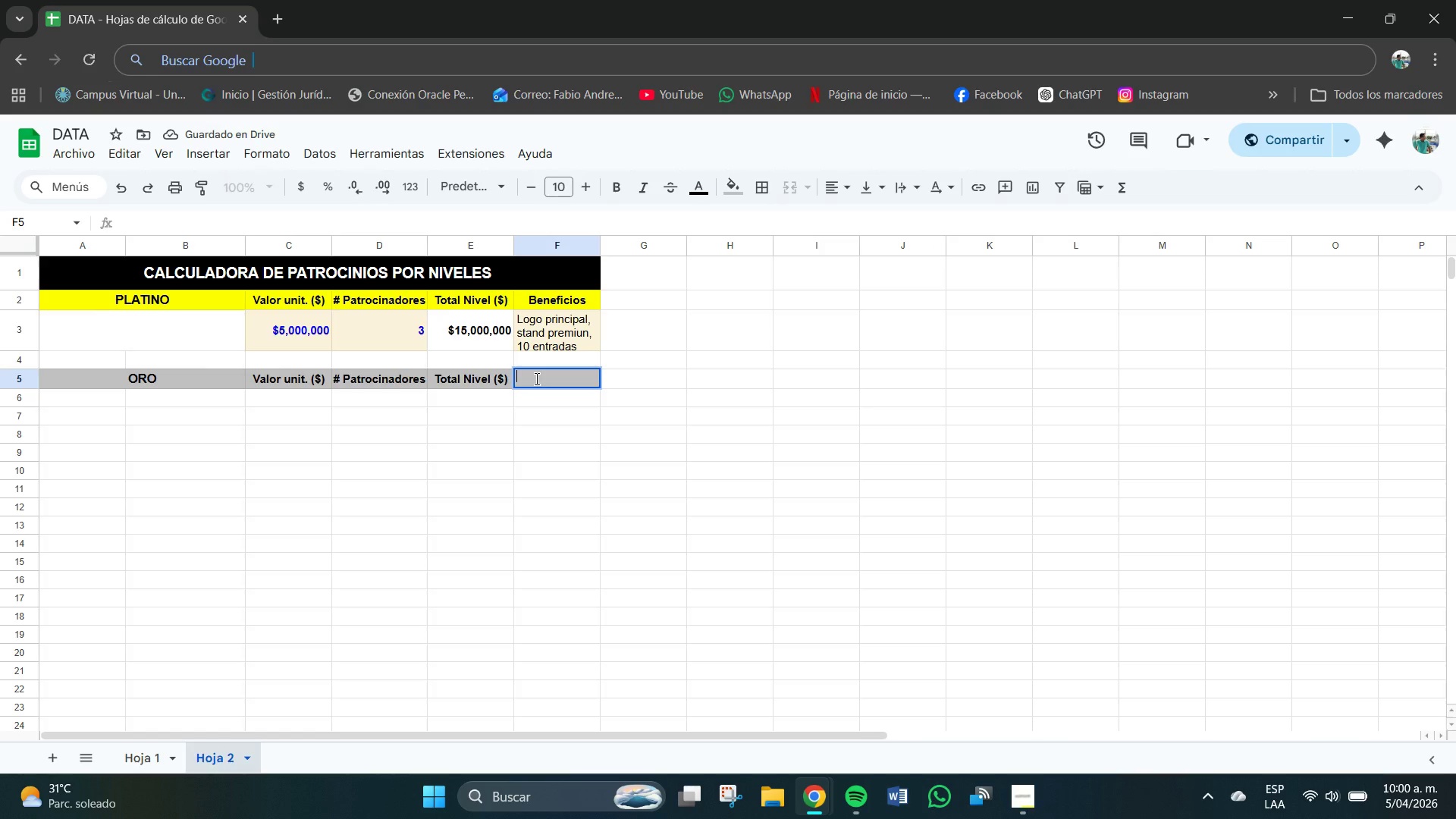 
type(Beneficios)
 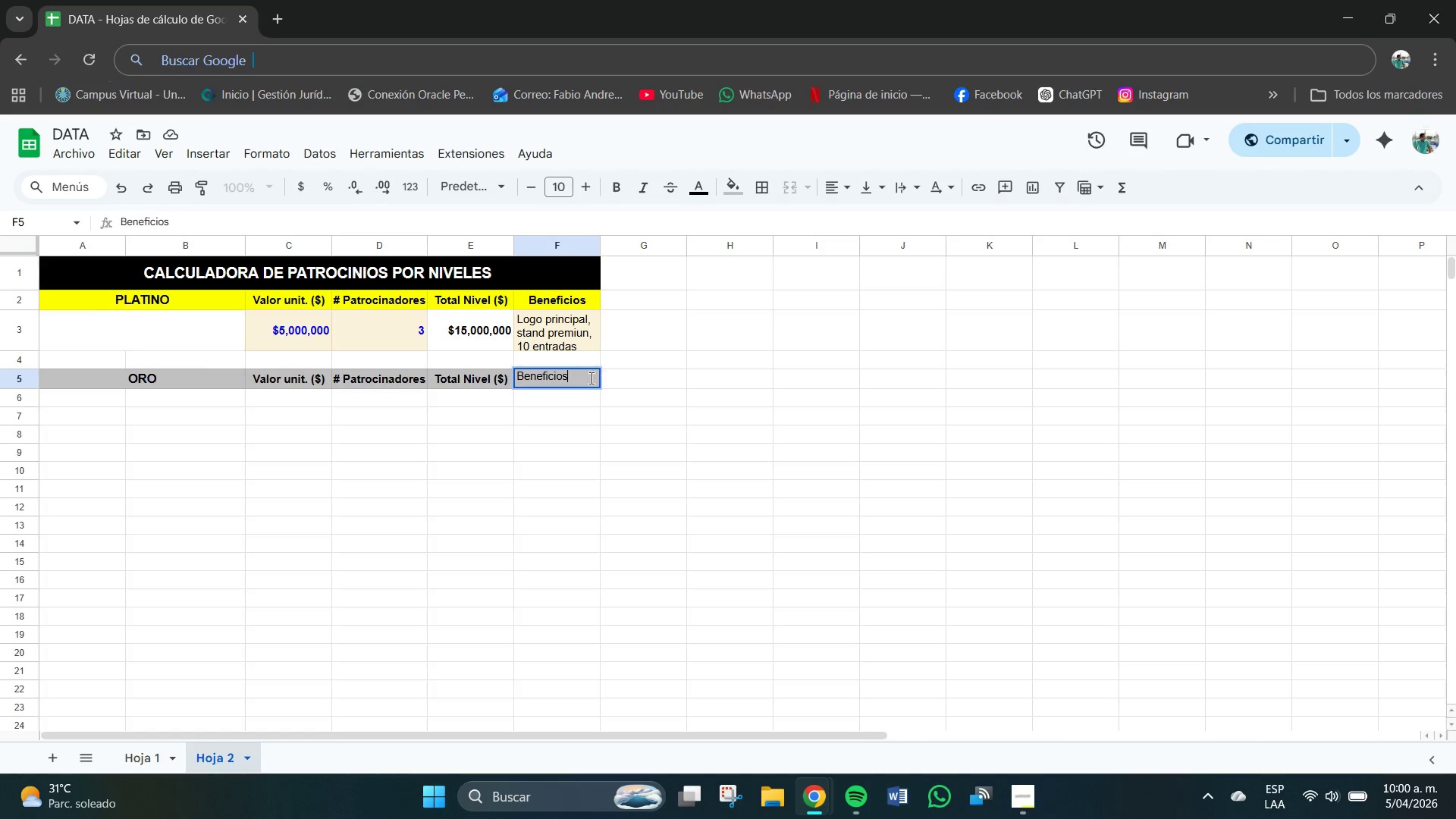 
left_click_drag(start_coordinate=[577, 375], to_coordinate=[513, 377])
 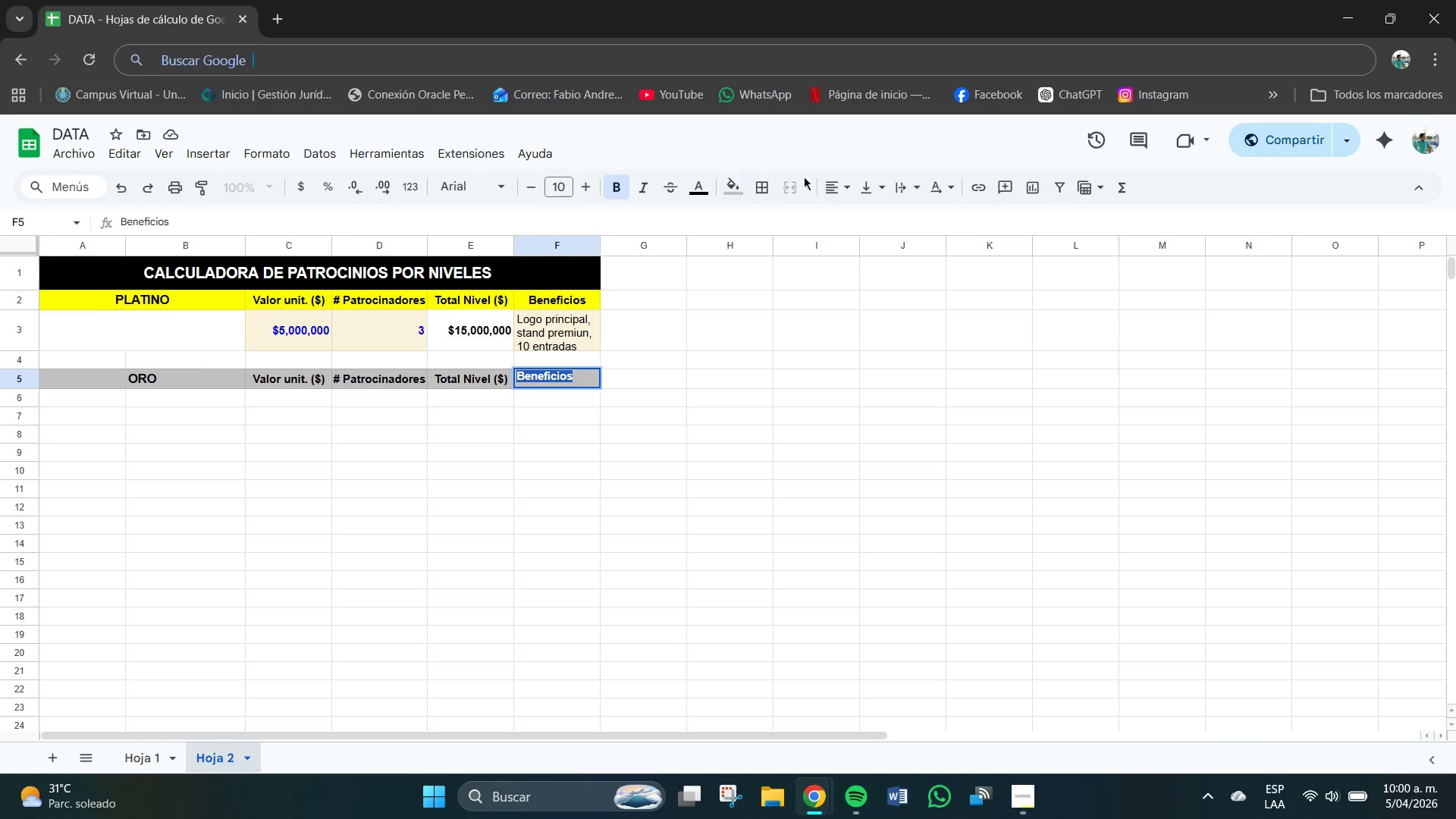 
left_click([848, 180])
 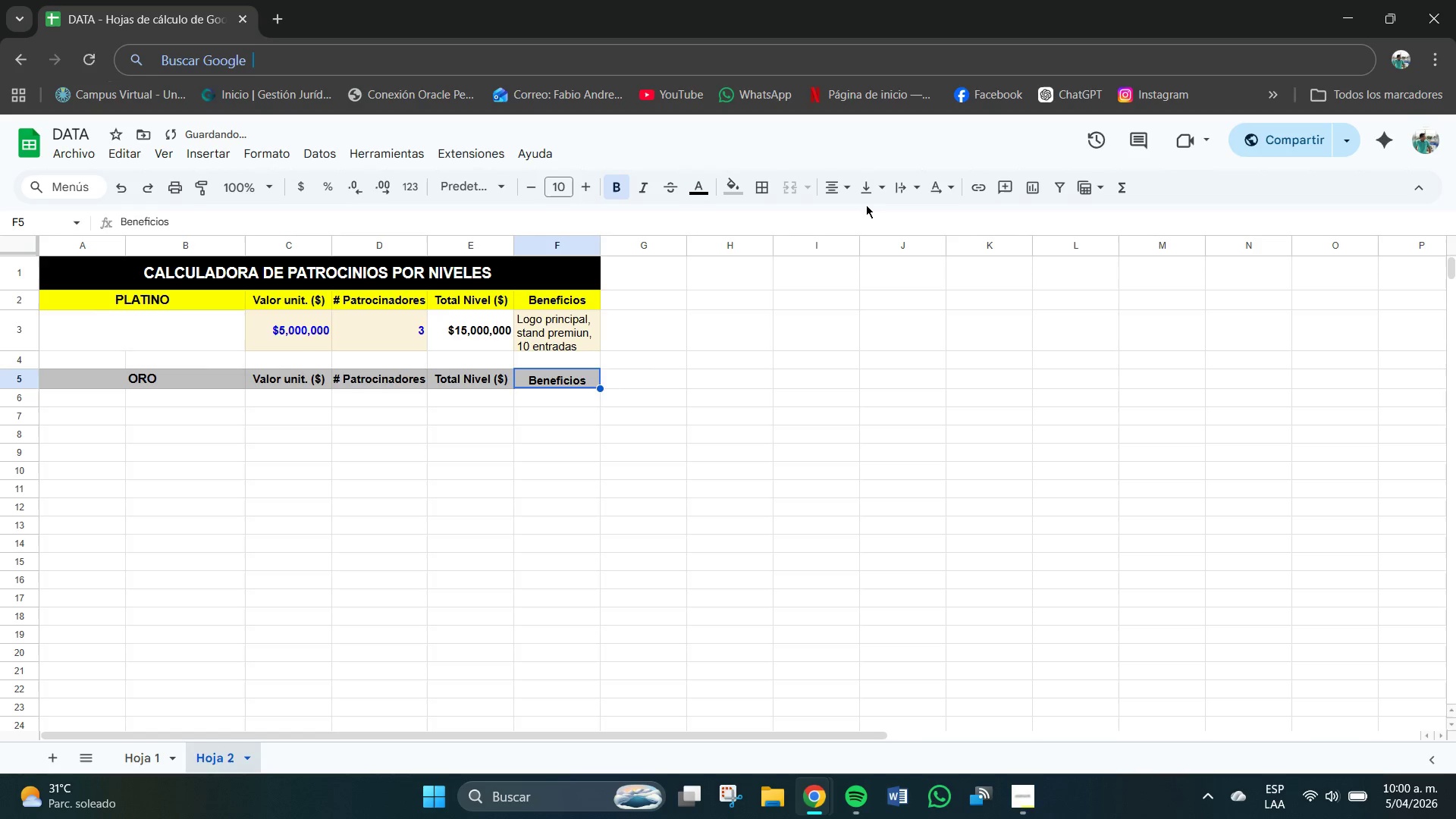 
double_click([866, 189])
 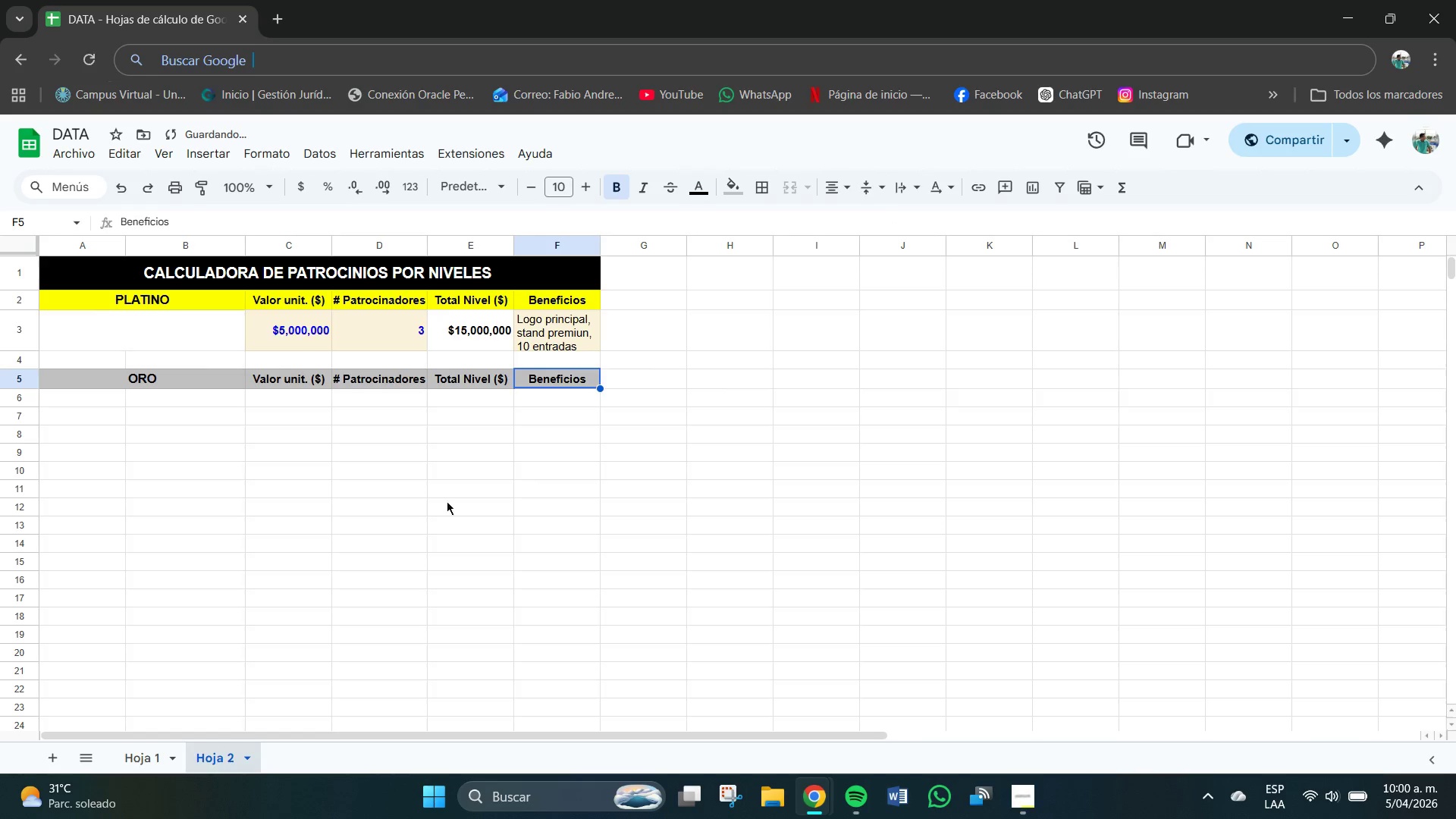 
left_click([337, 400])
 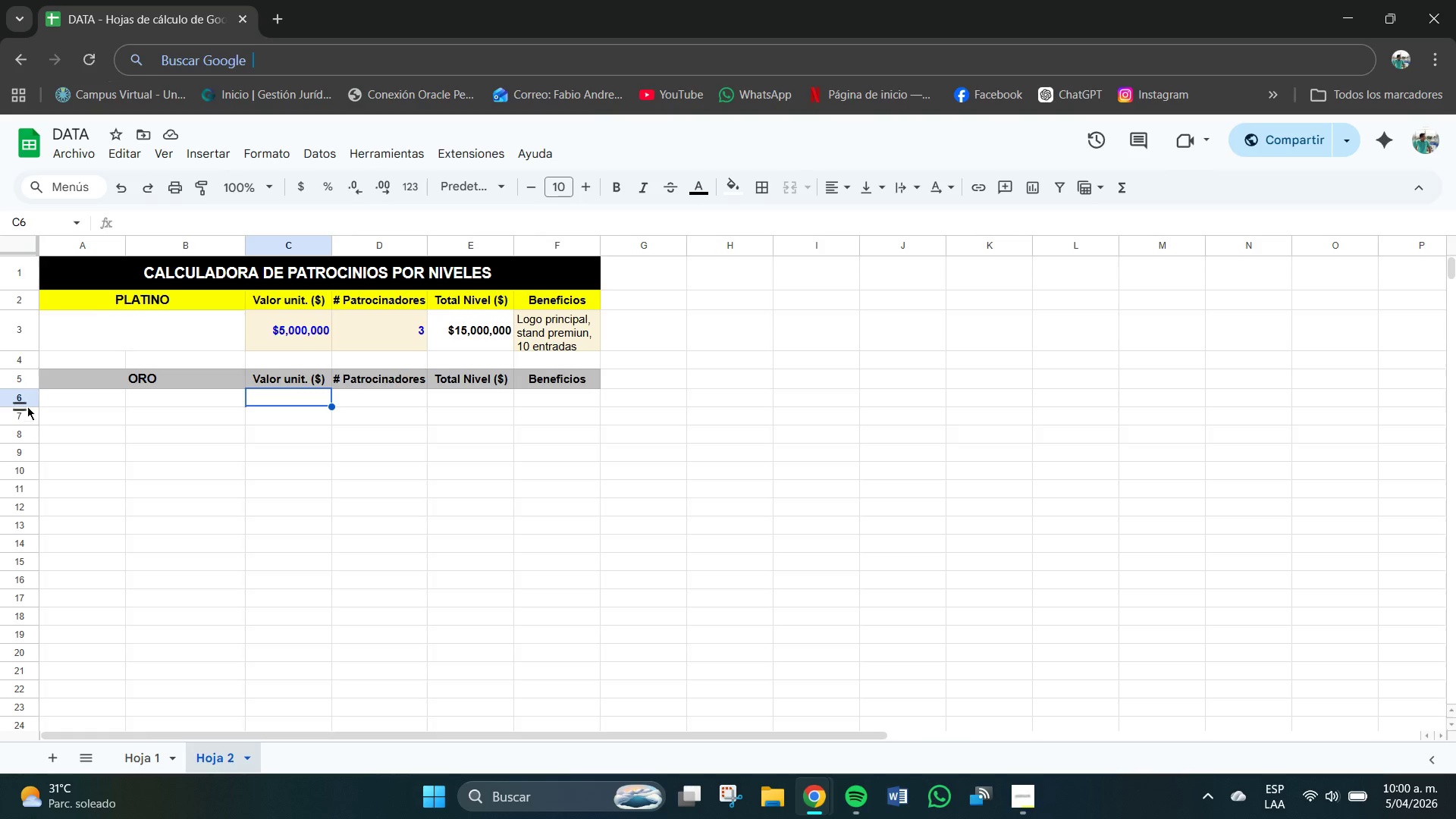 
wait(7.31)
 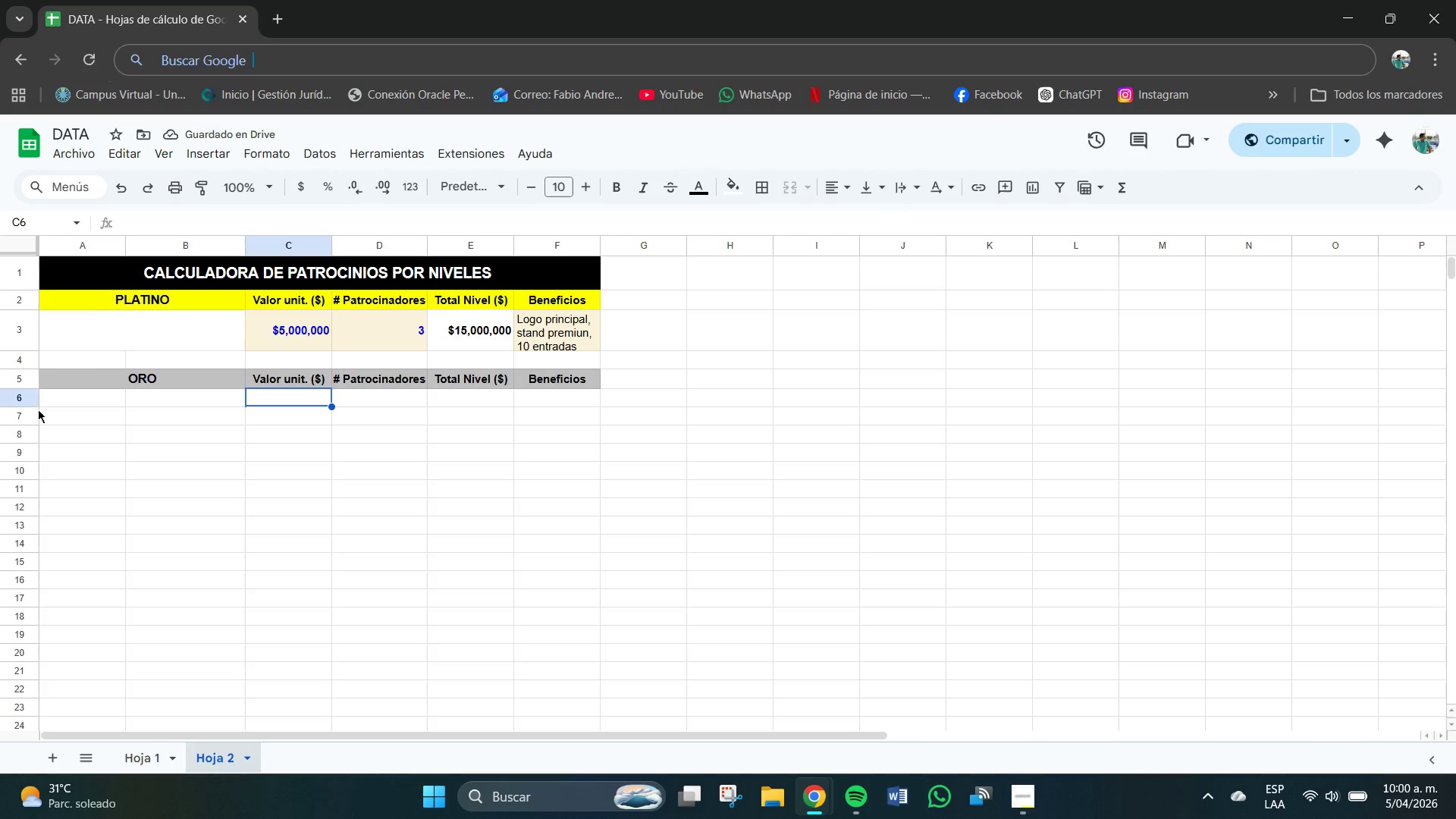 
left_click_drag(start_coordinate=[16, 405], to_coordinate=[17, 425])
 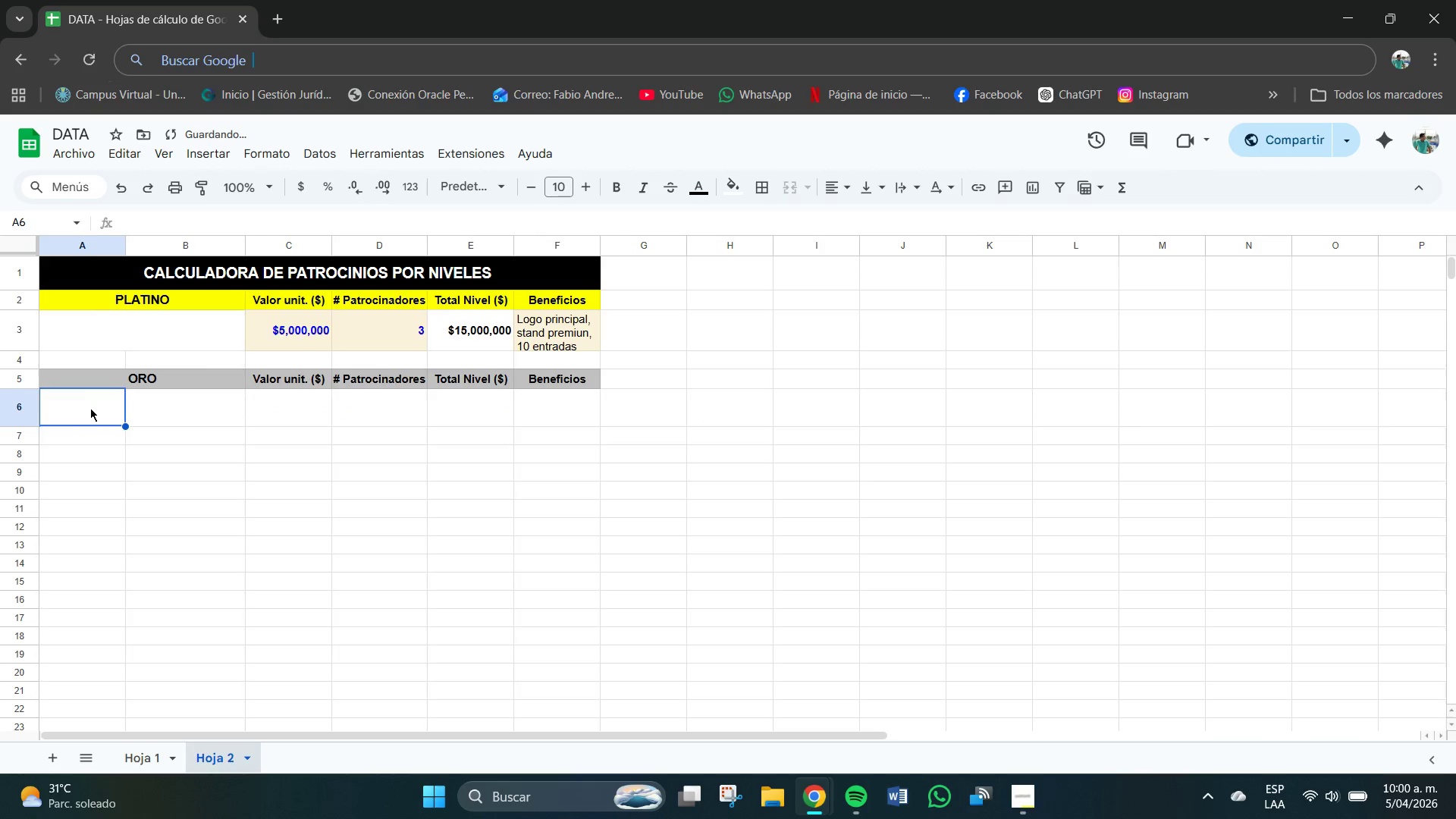 
double_click([222, 411])
 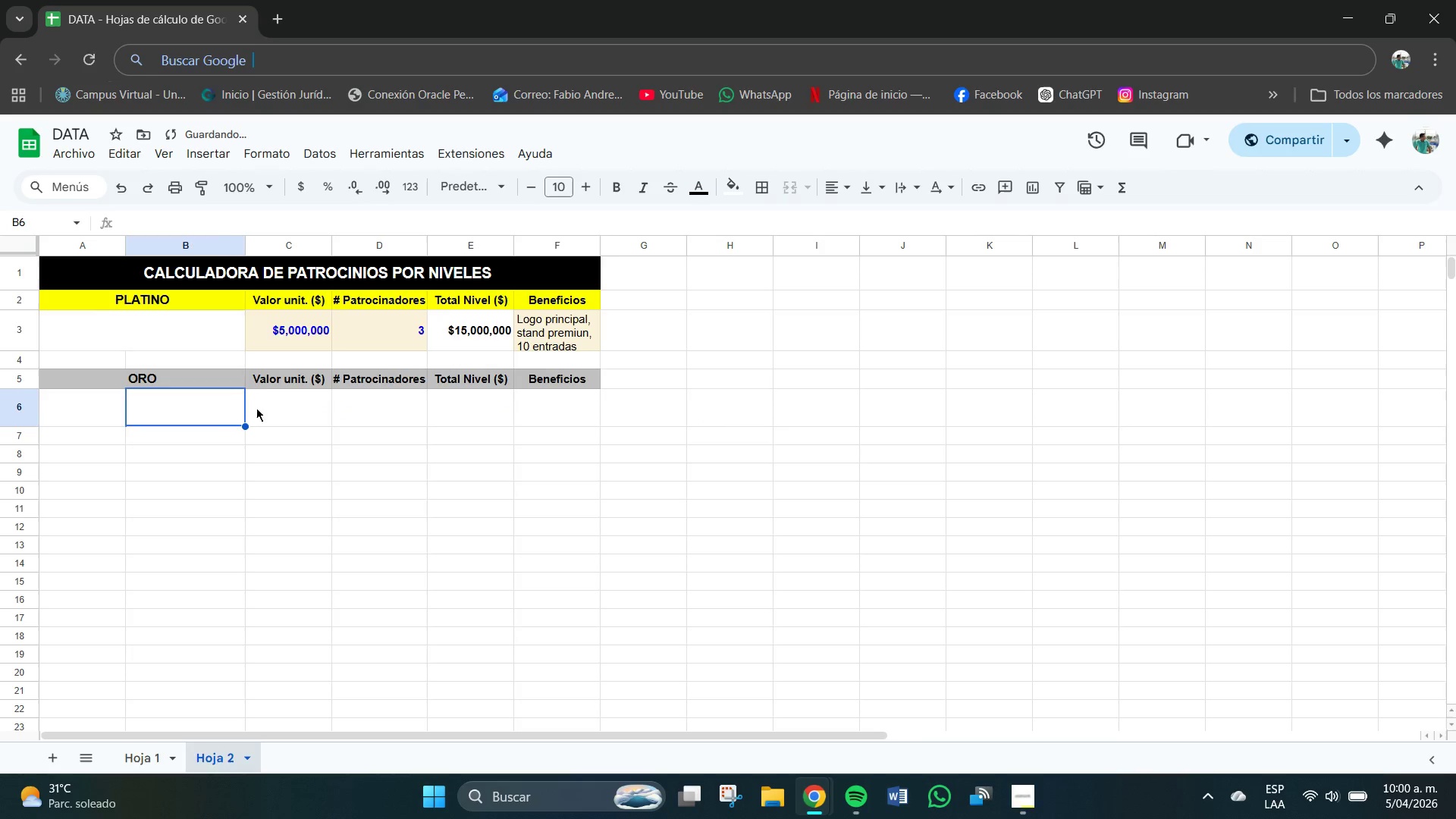 
triple_click([264, 408])
 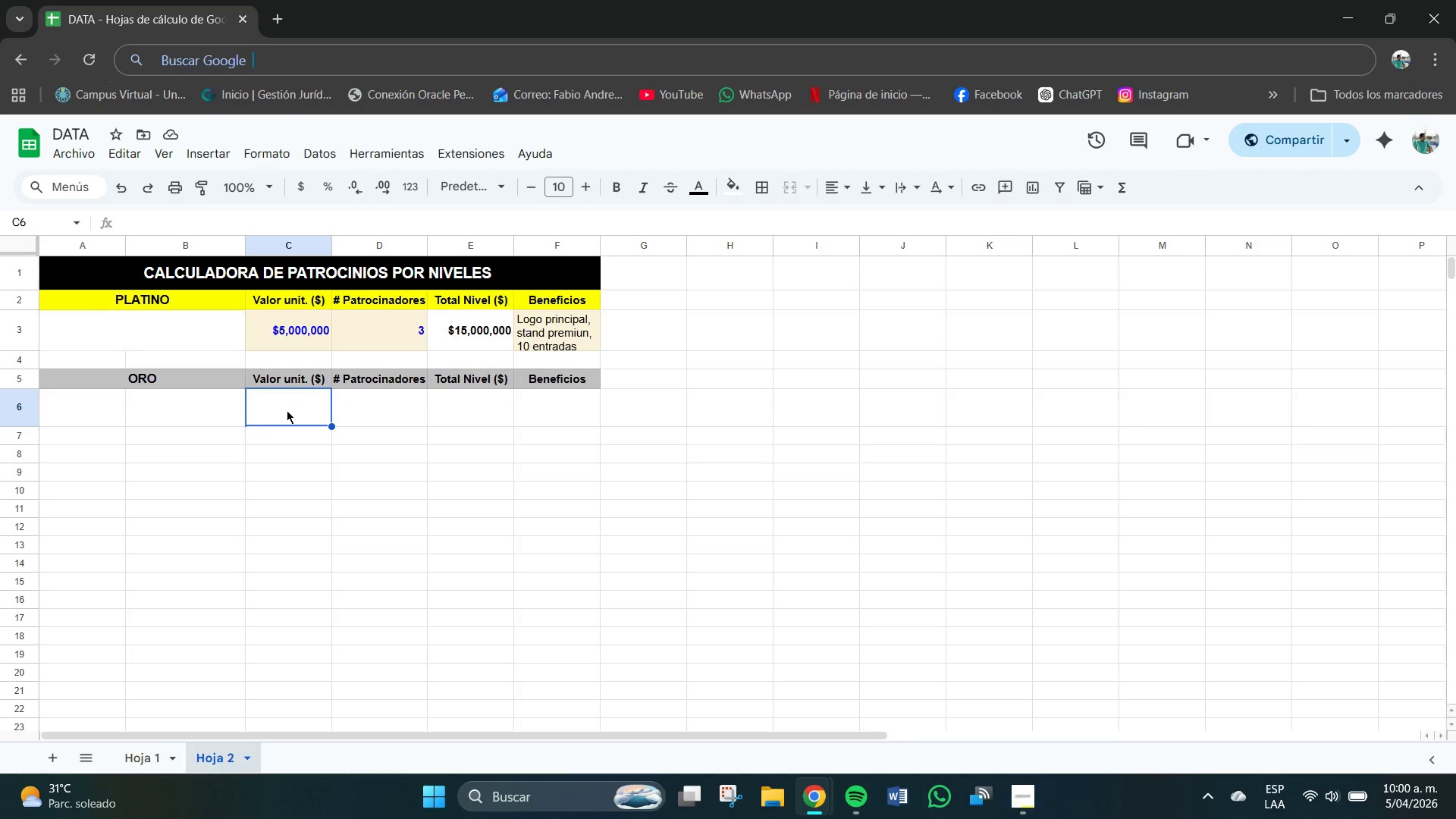 
wait(6.42)
 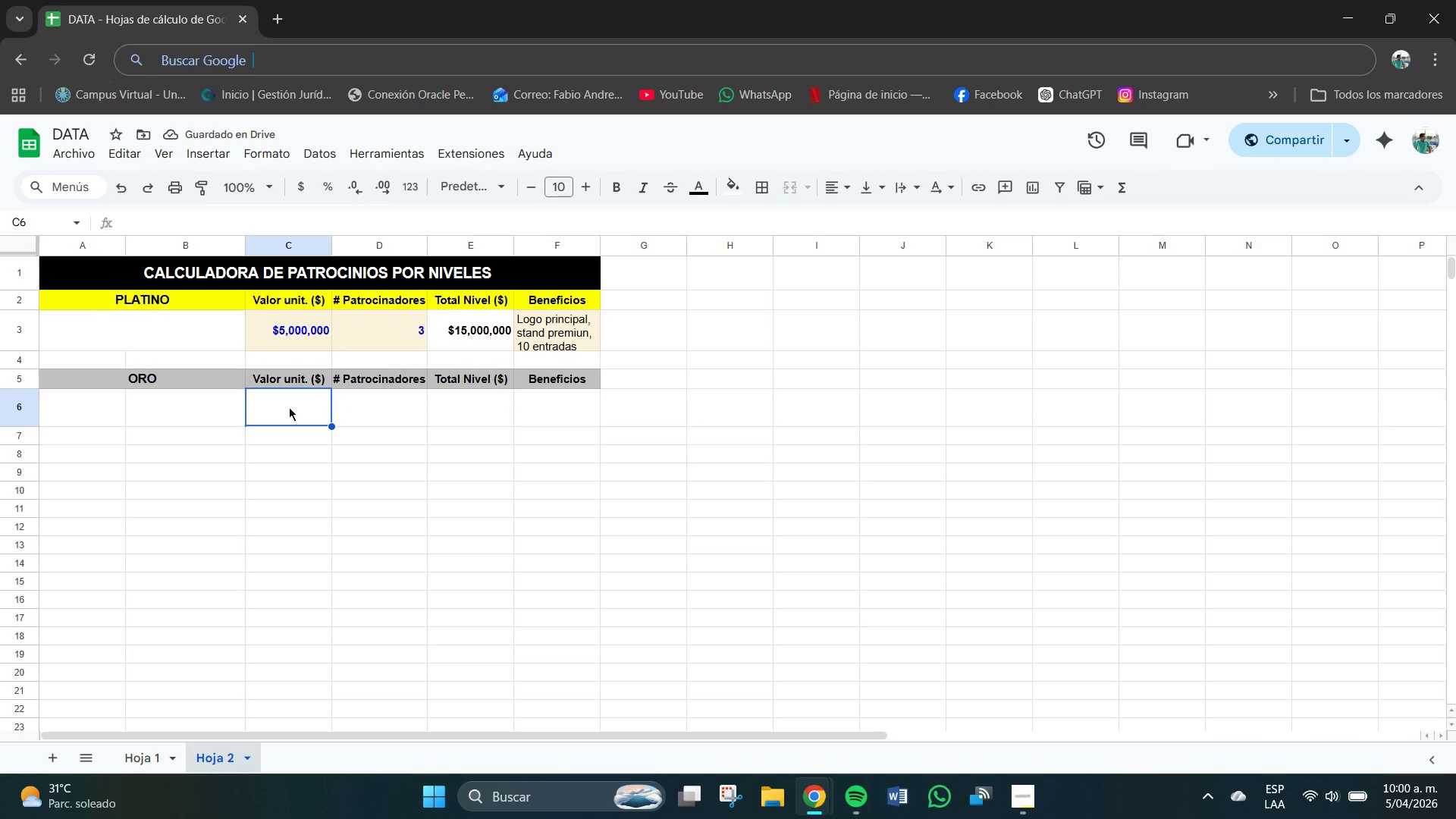 
left_click([299, 421])
 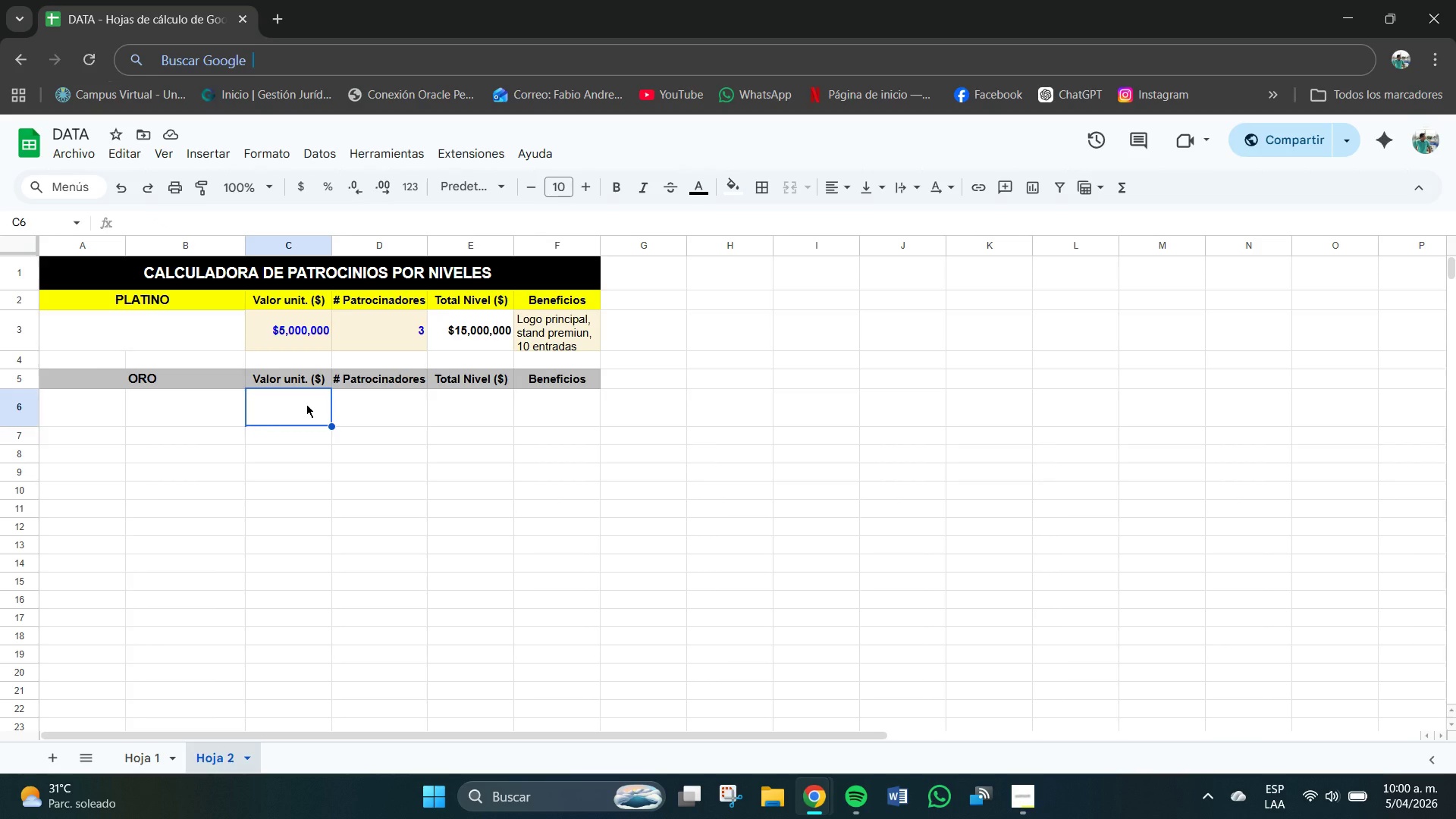 
left_click_drag(start_coordinate=[306, 404], to_coordinate=[404, 411])
 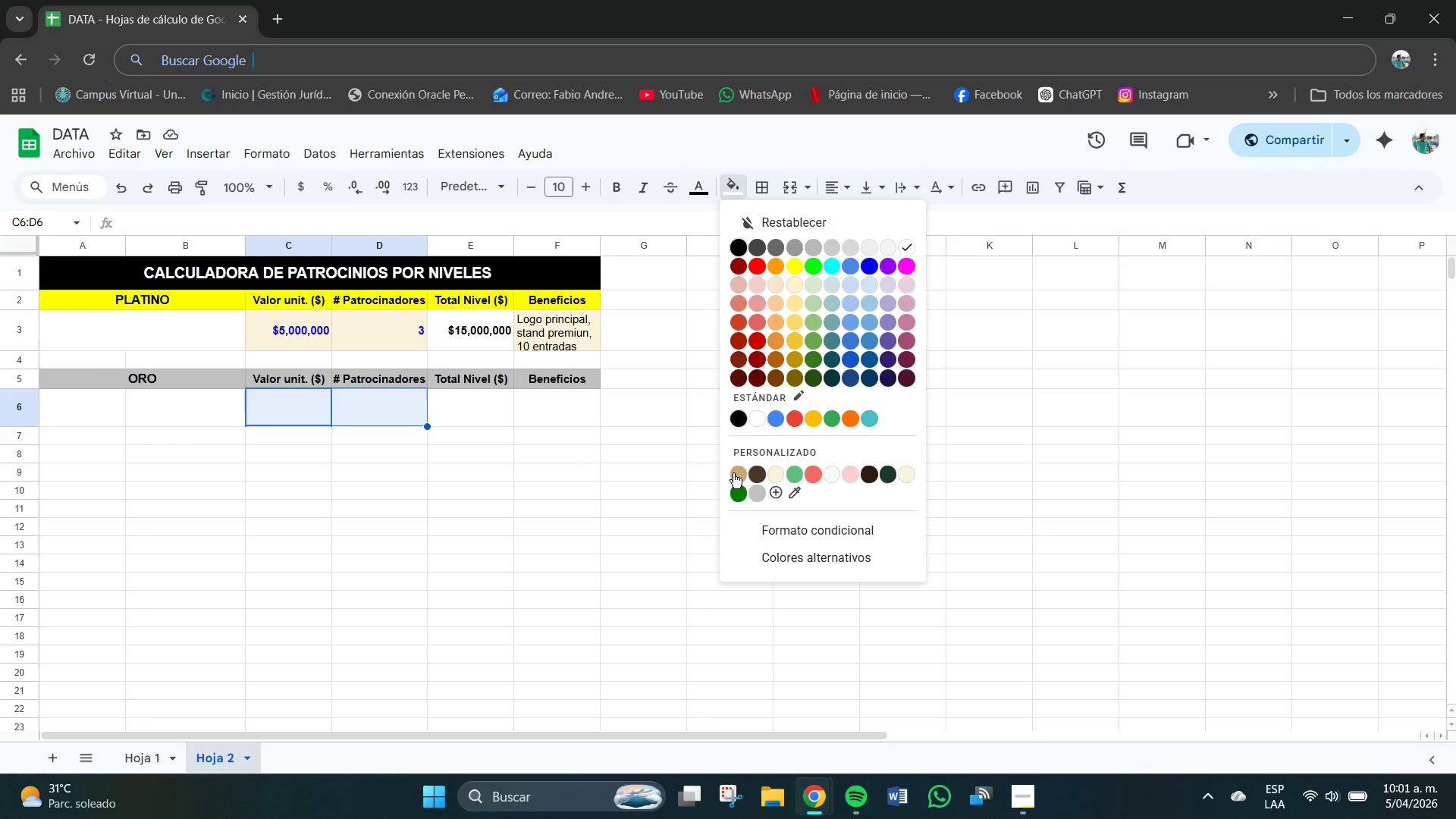 
wait(7.58)
 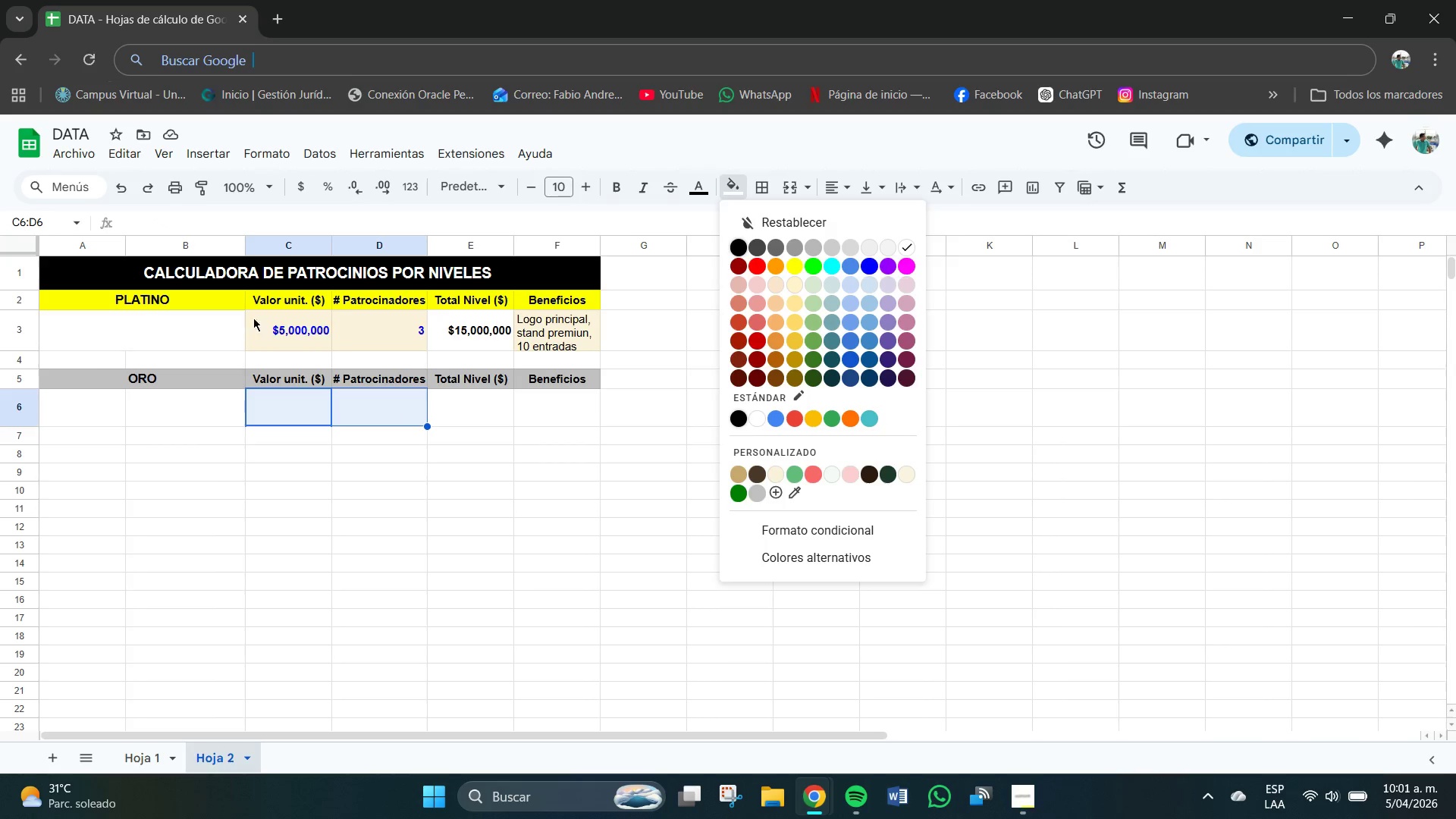 
left_click([739, 187])
 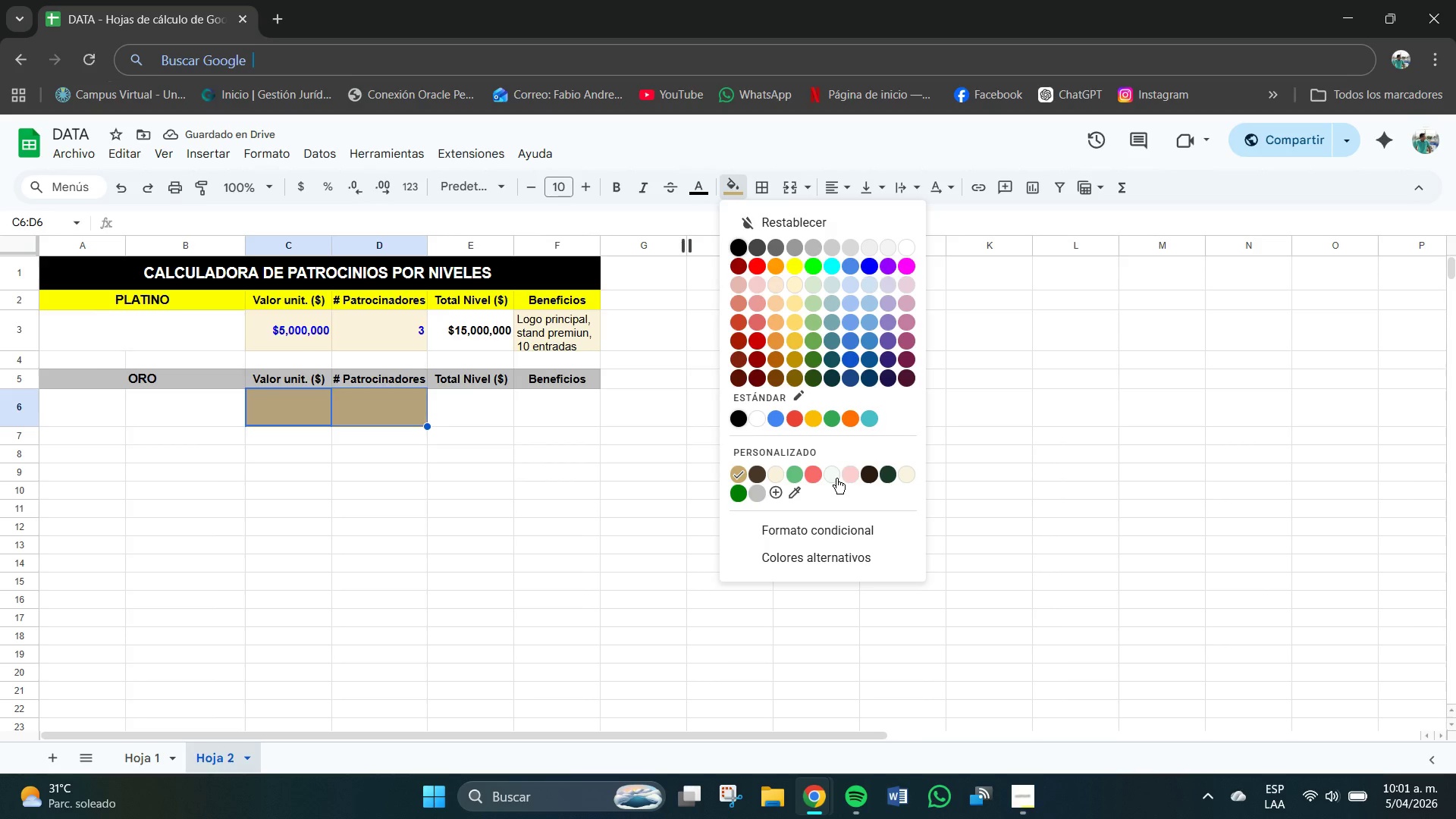 
left_click([847, 480])
 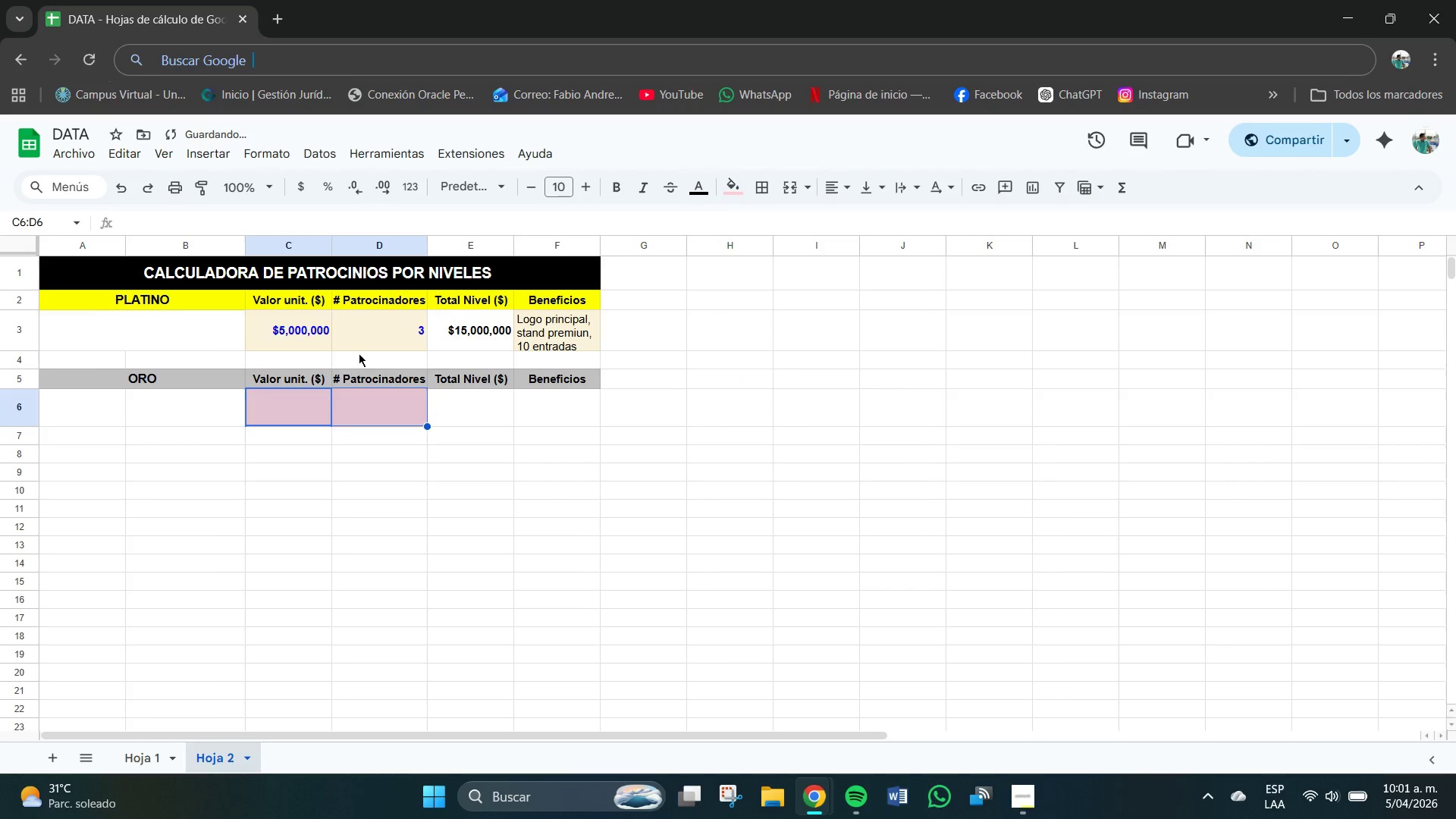 
double_click([395, 330])
 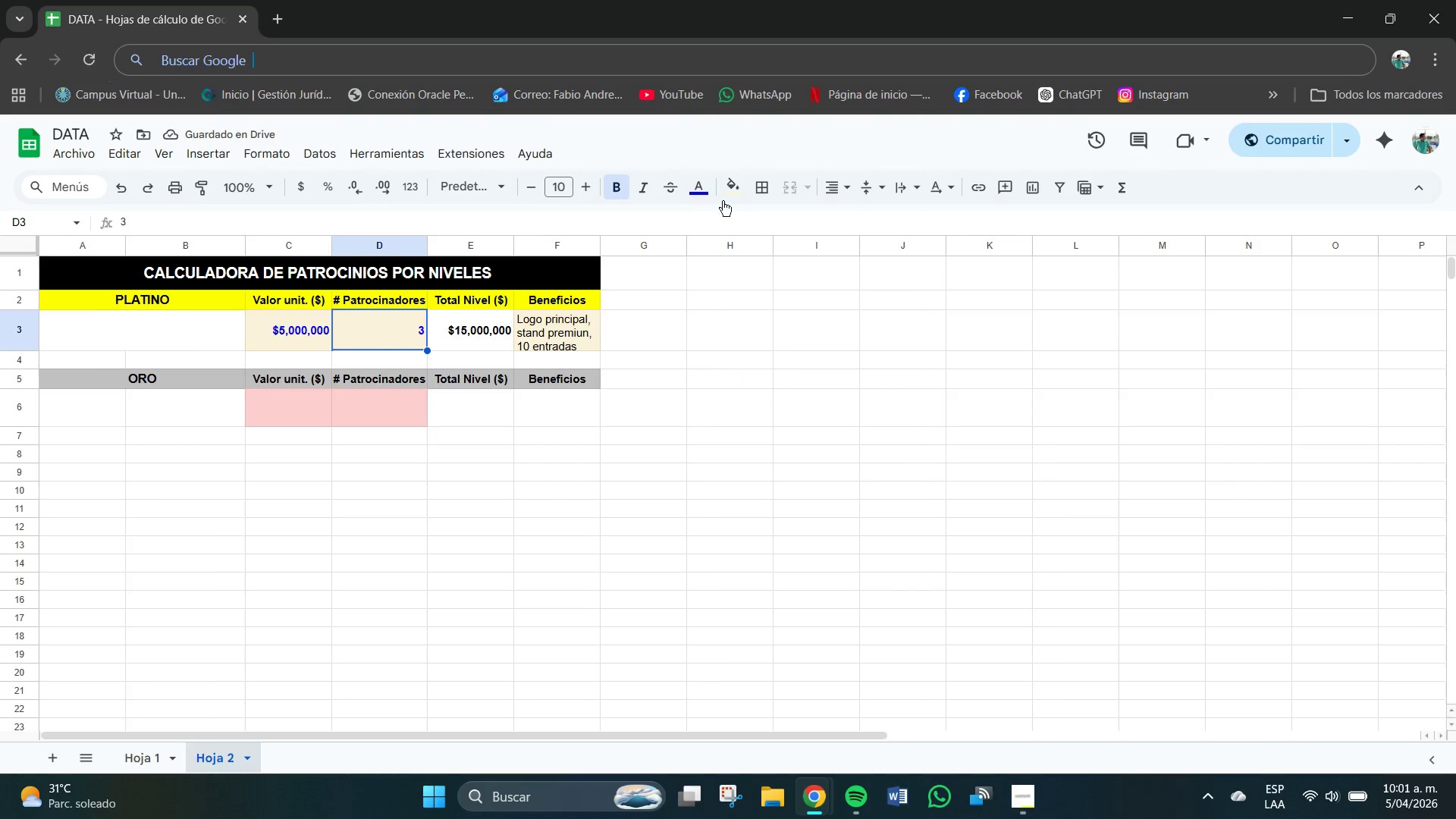 
left_click([736, 188])
 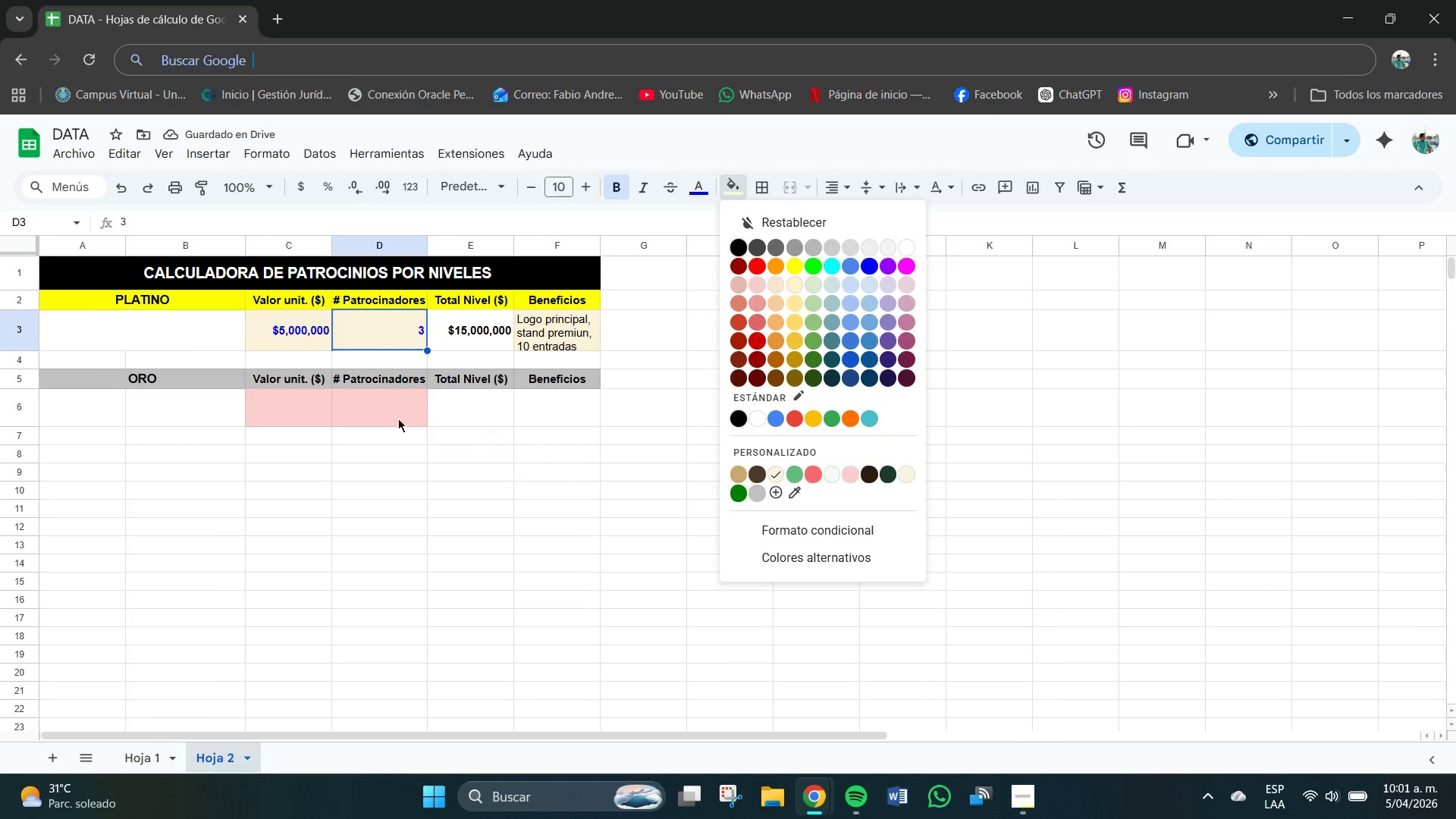 
left_click_drag(start_coordinate=[287, 416], to_coordinate=[385, 417])
 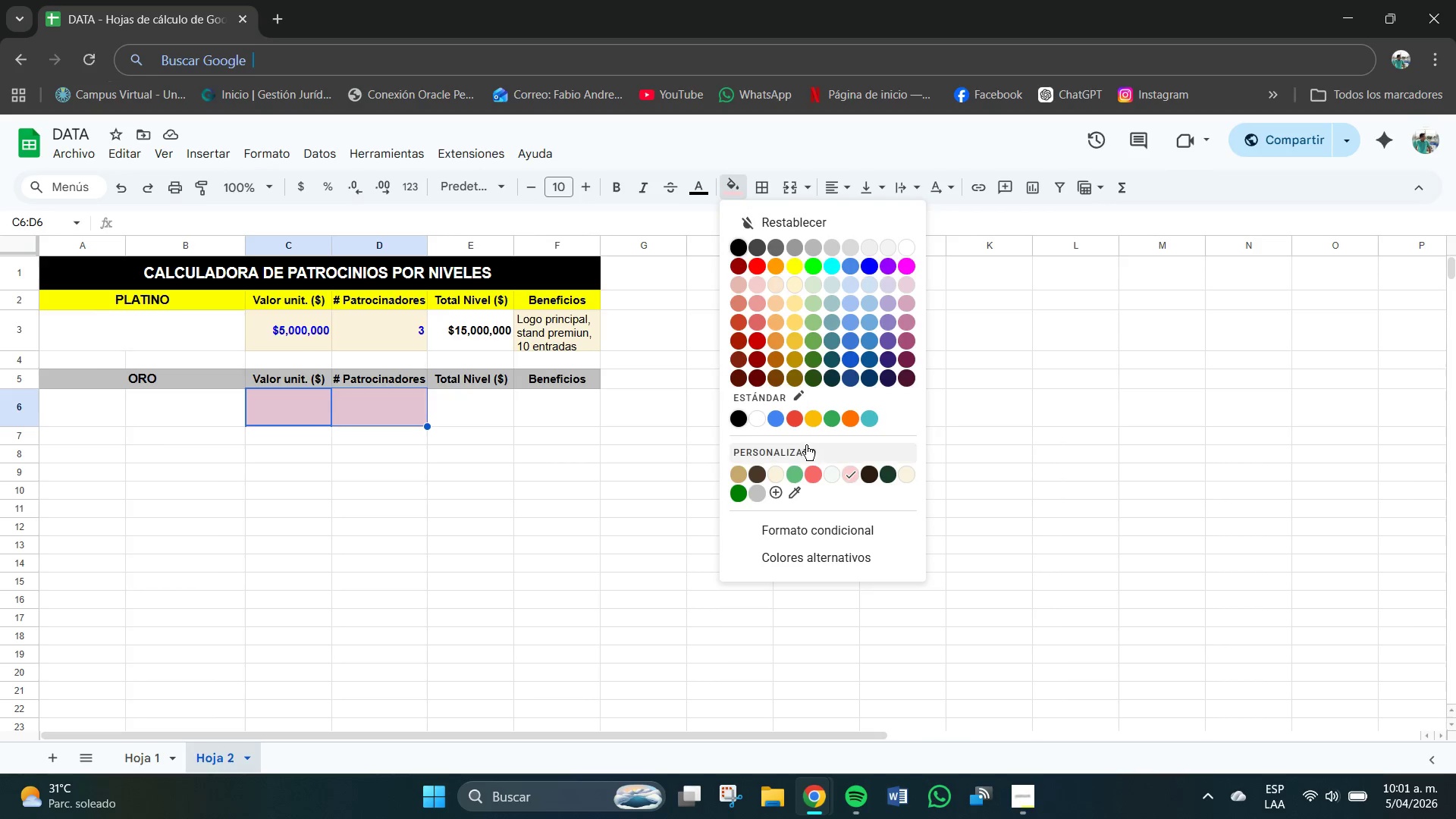 
left_click([772, 472])
 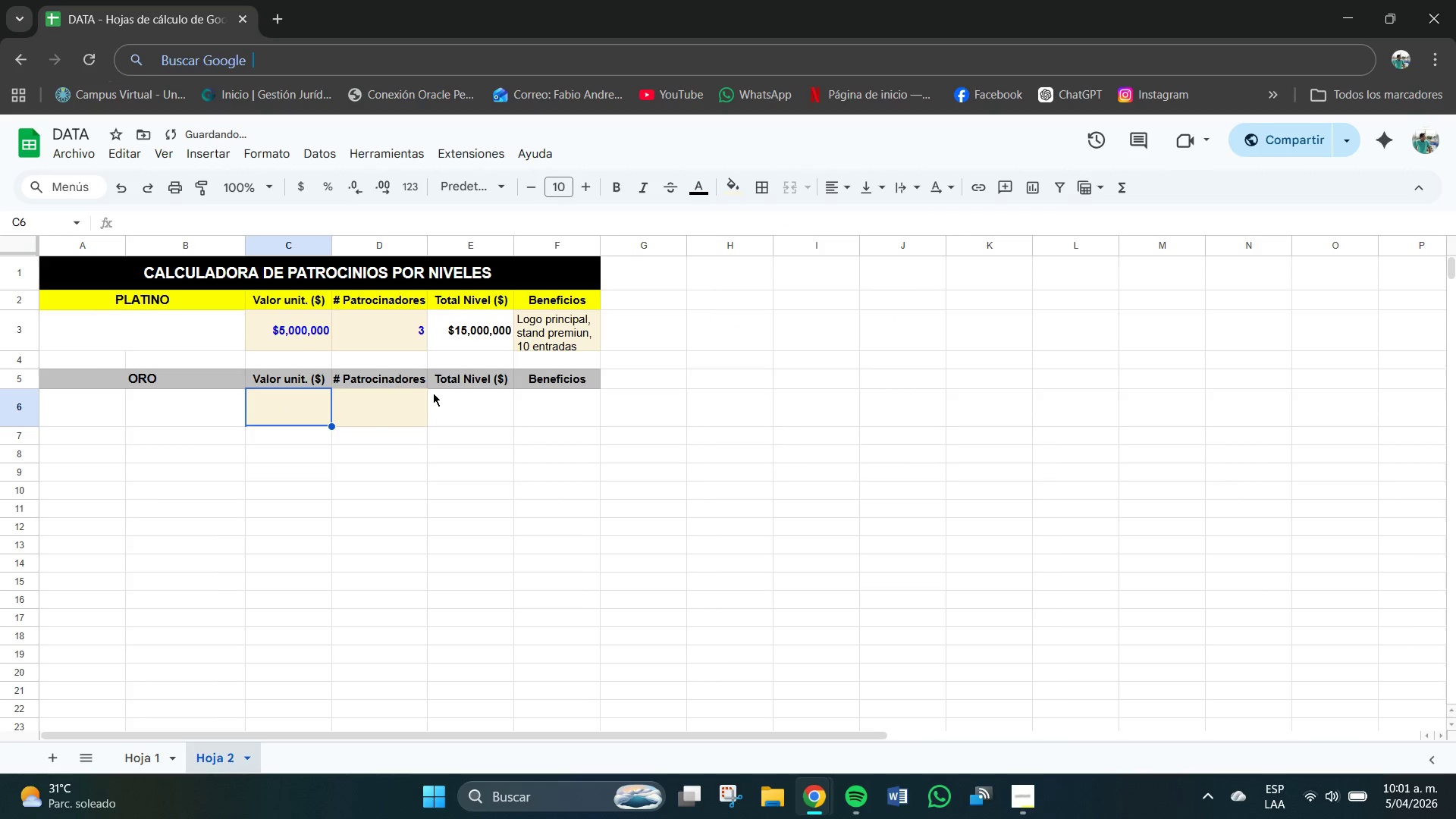 
left_click([452, 406])
 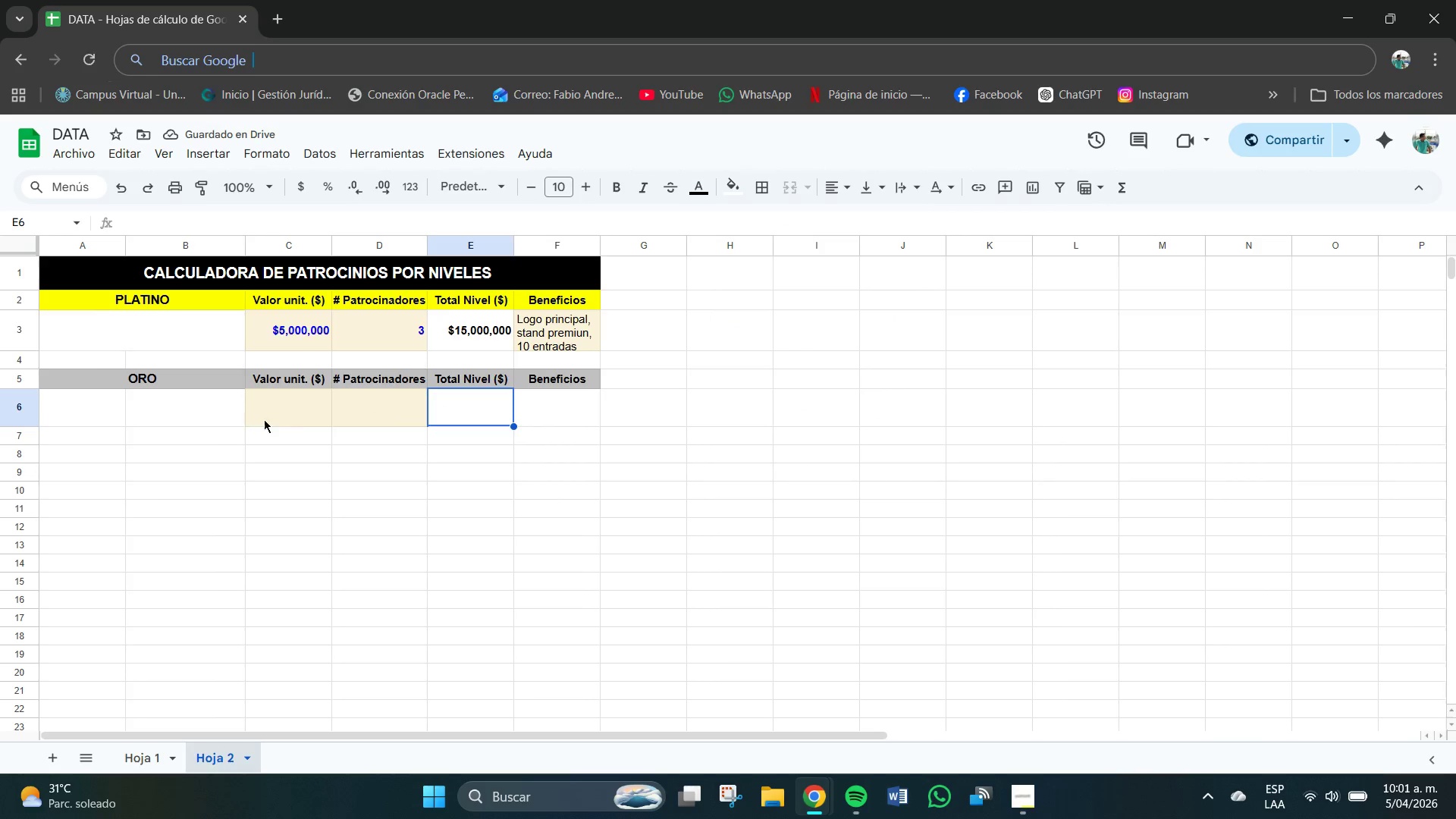 
double_click([302, 405])
 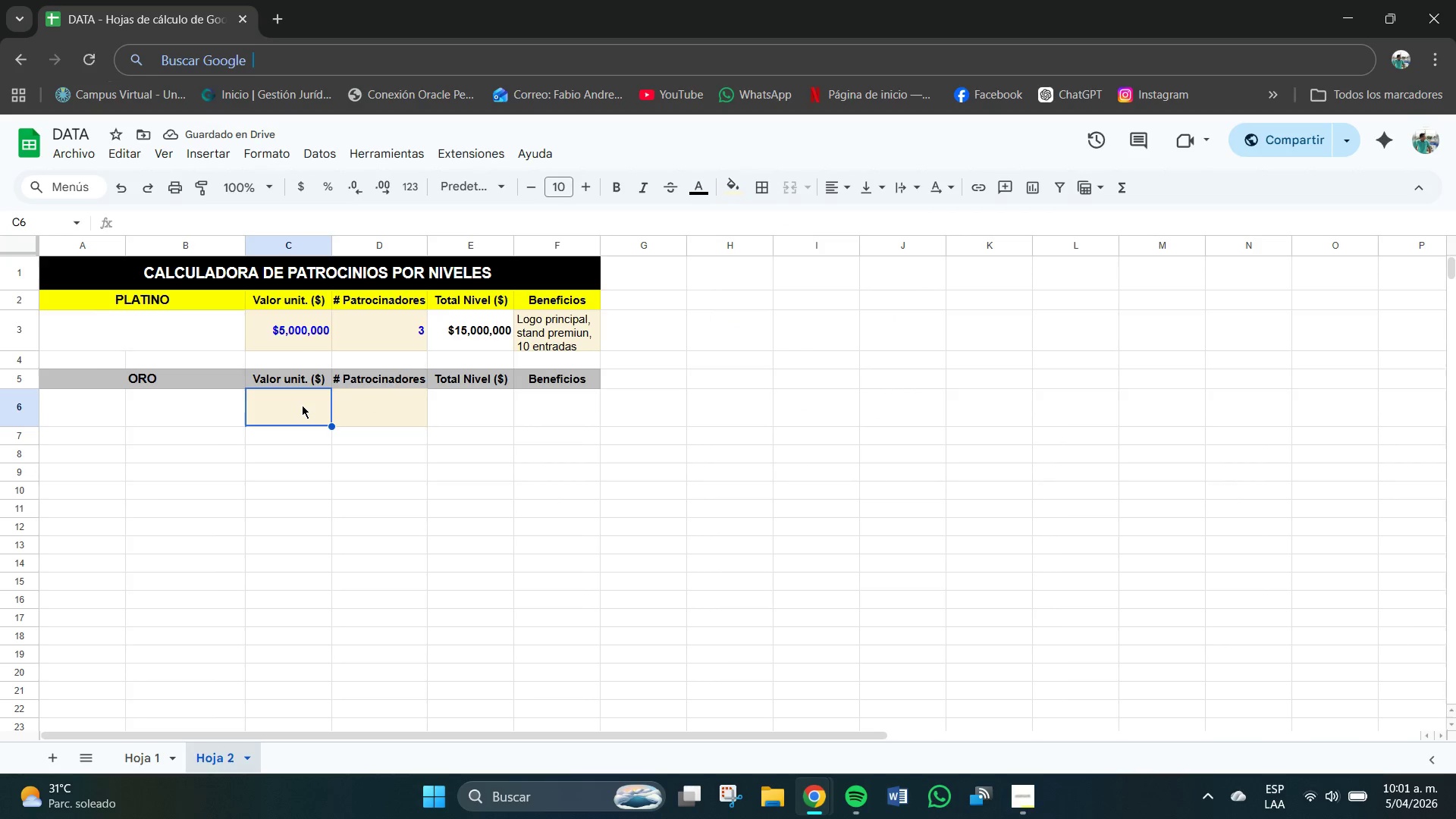 
triple_click([302, 405])
 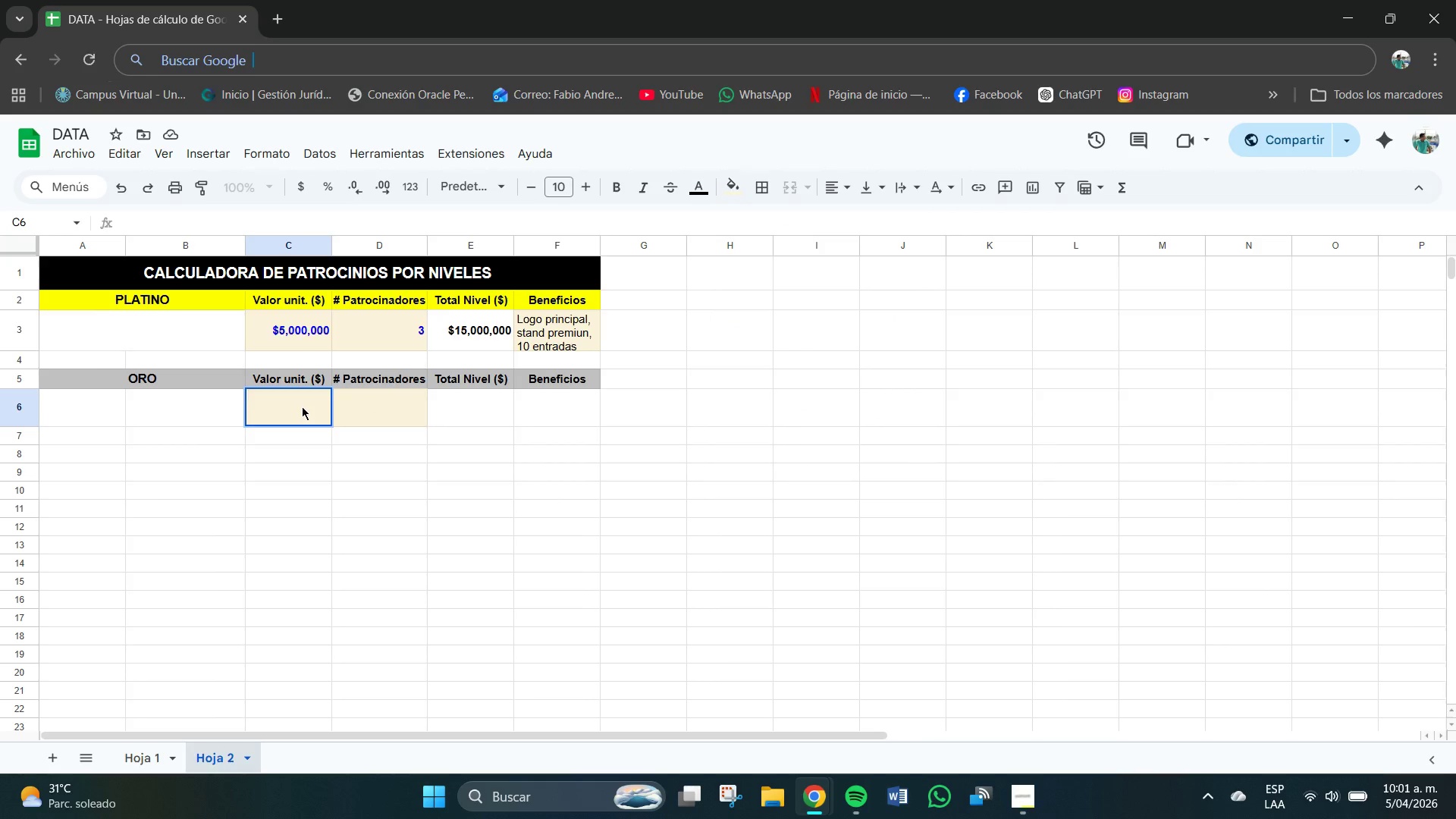 
key(3)
 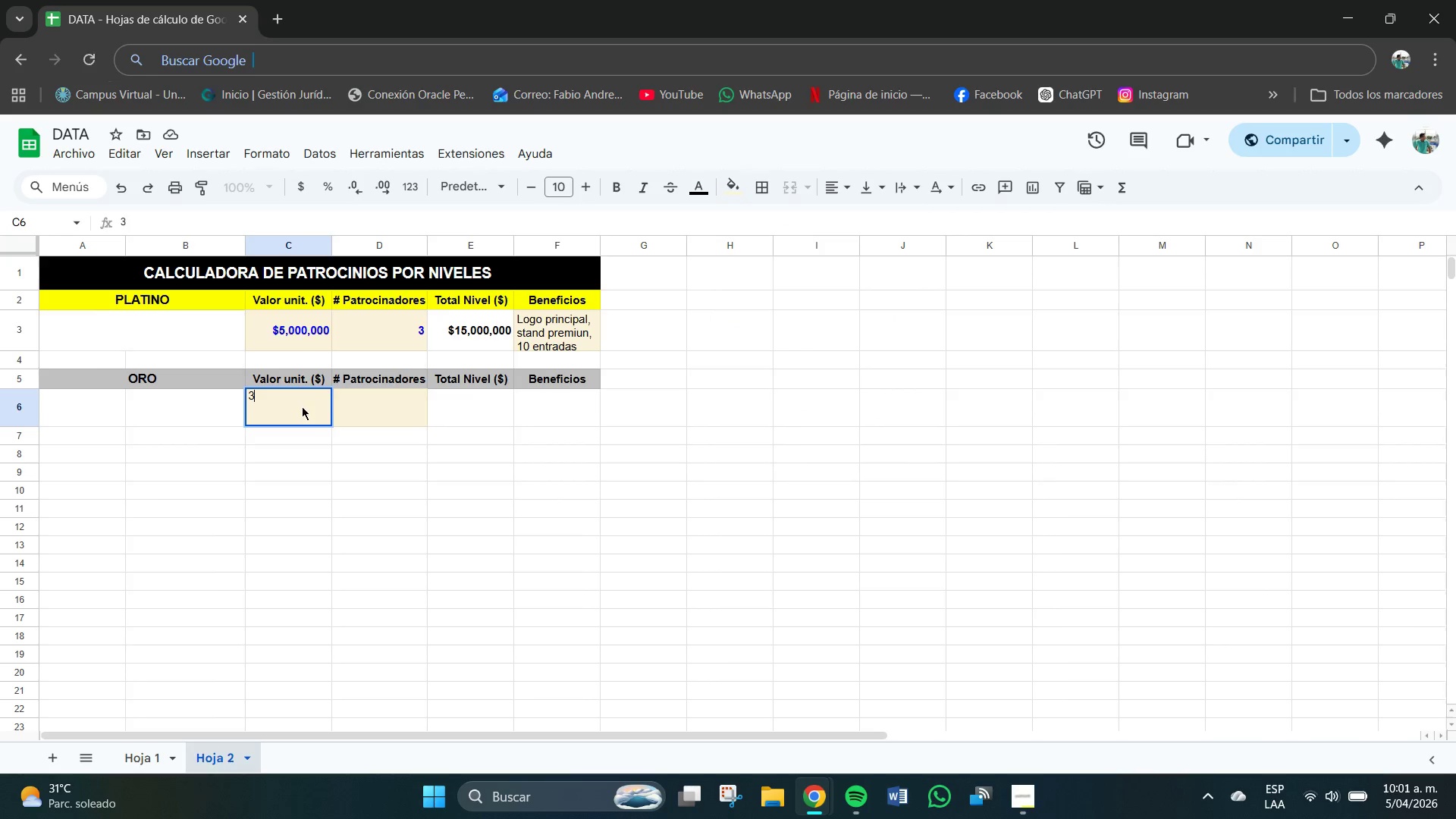 
key(Numpad0)
 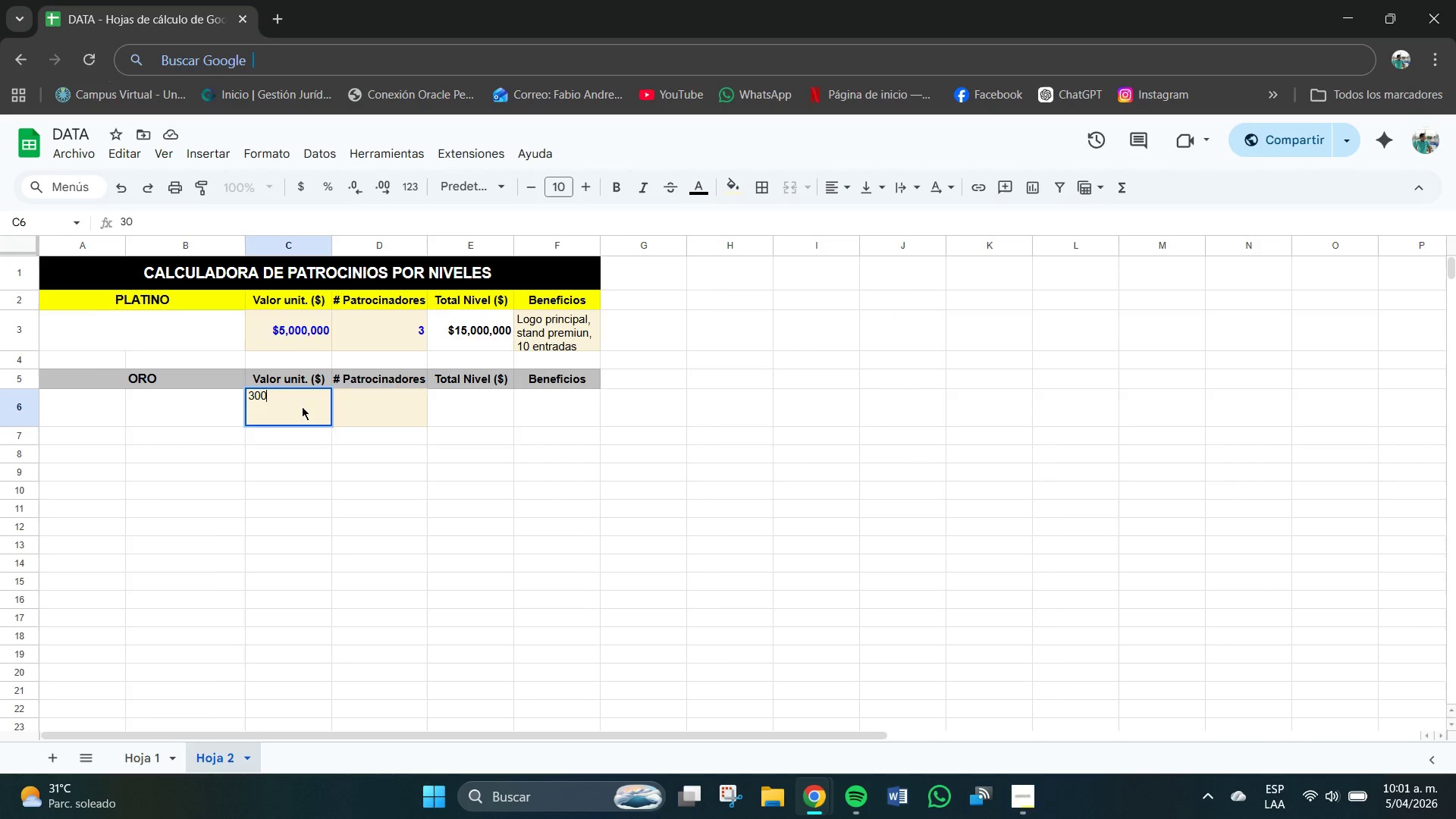 
key(Numpad0)
 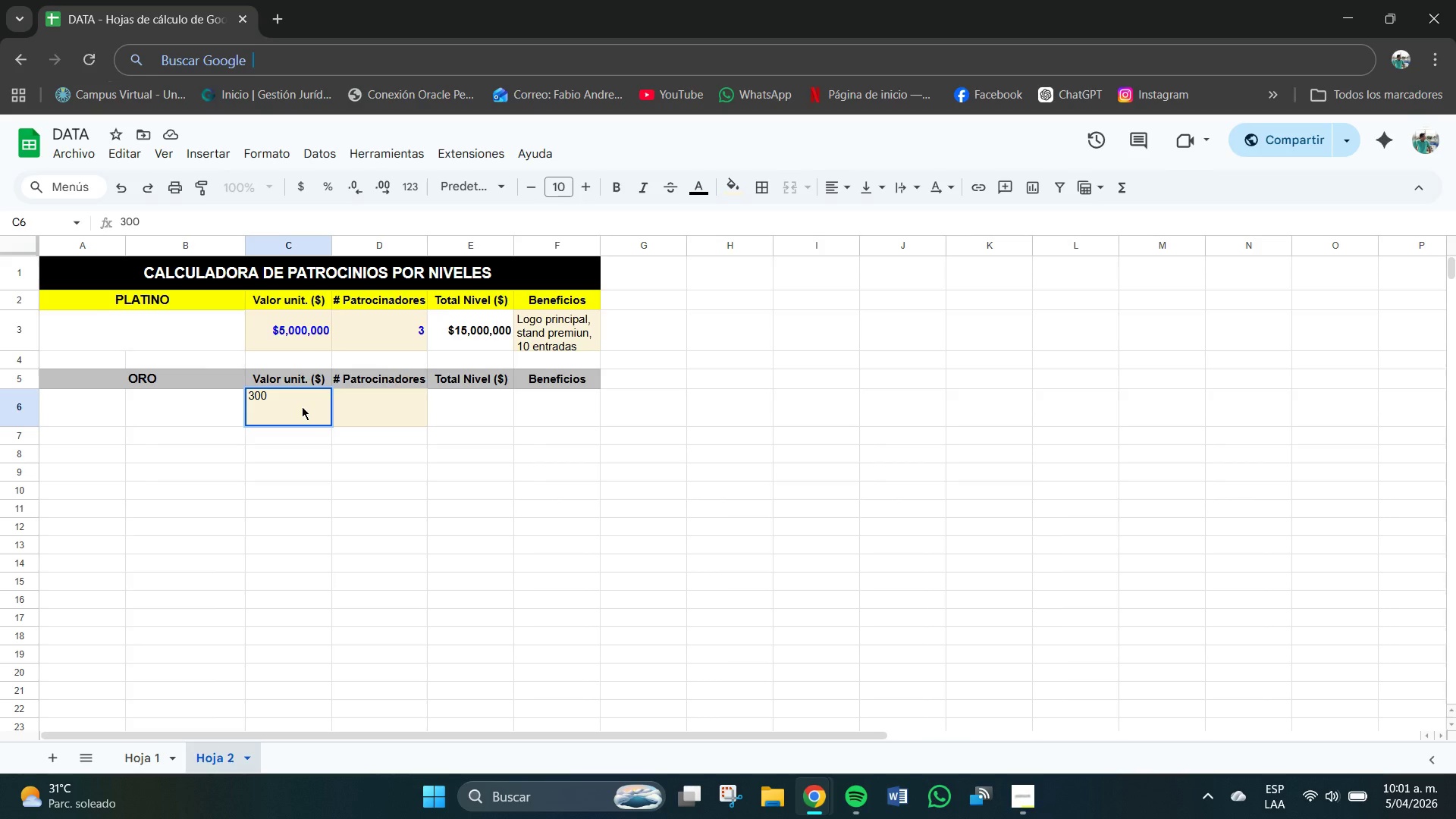 
key(Numpad0)
 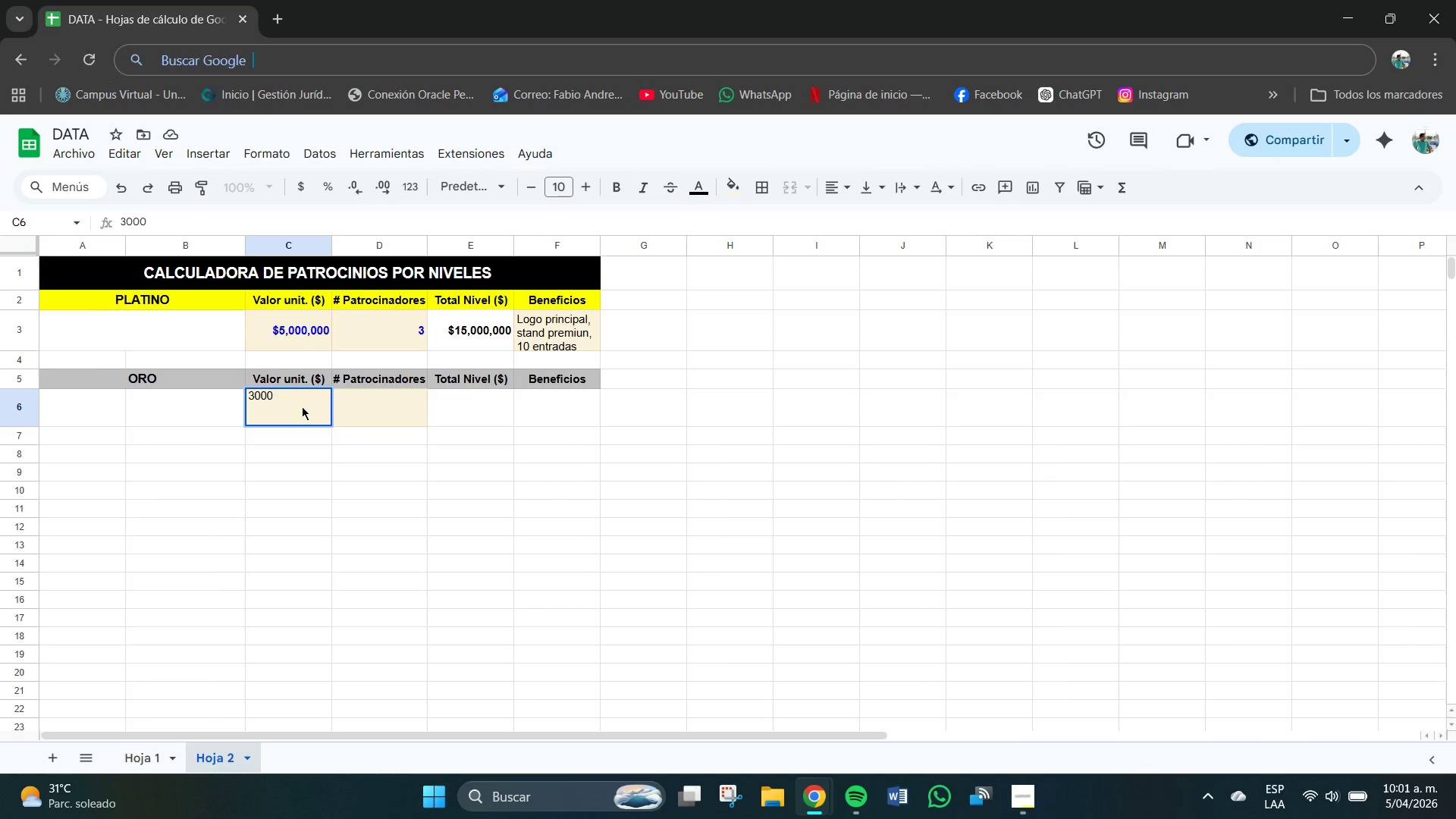 
key(Numpad0)
 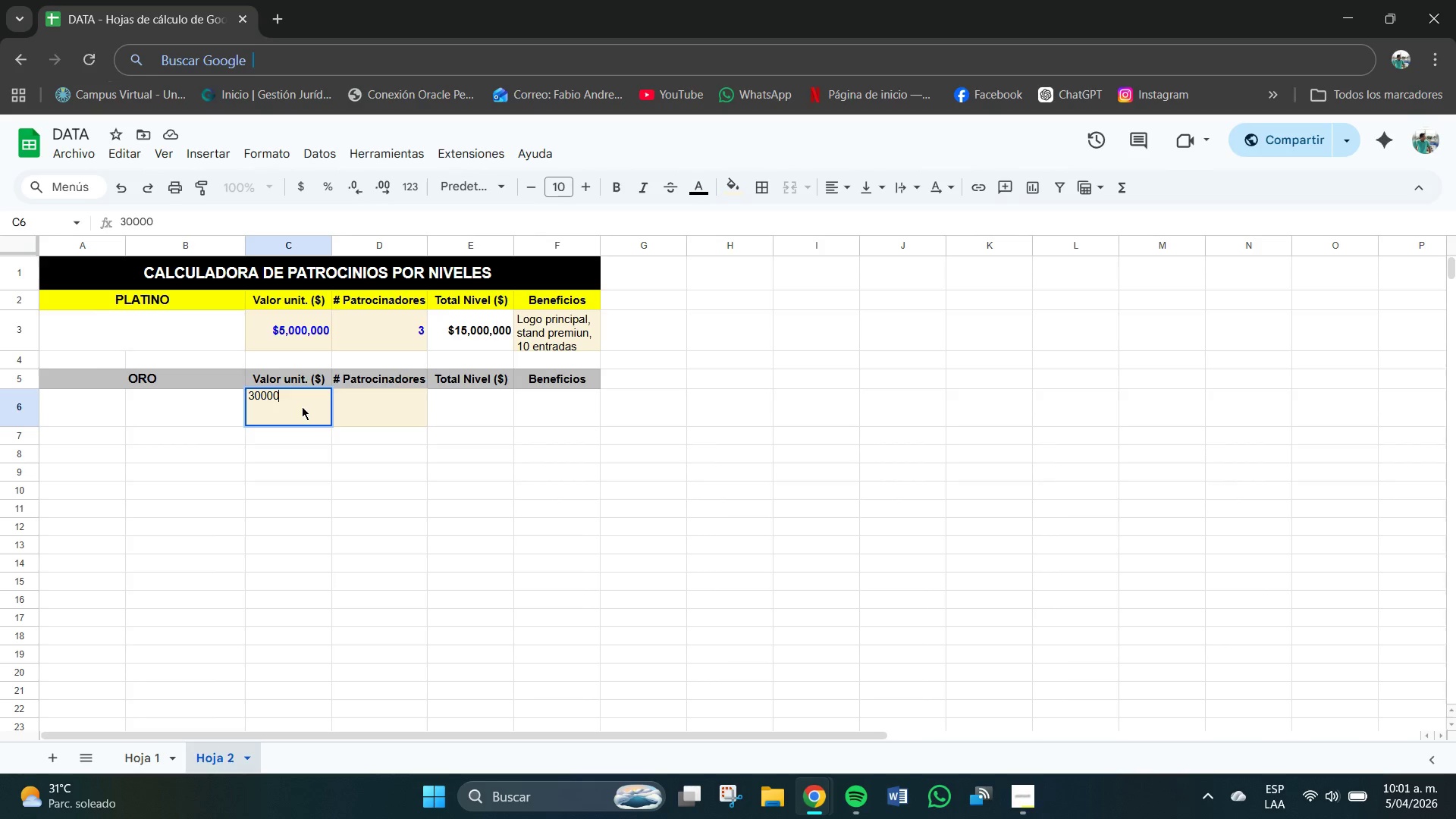 
key(Numpad0)
 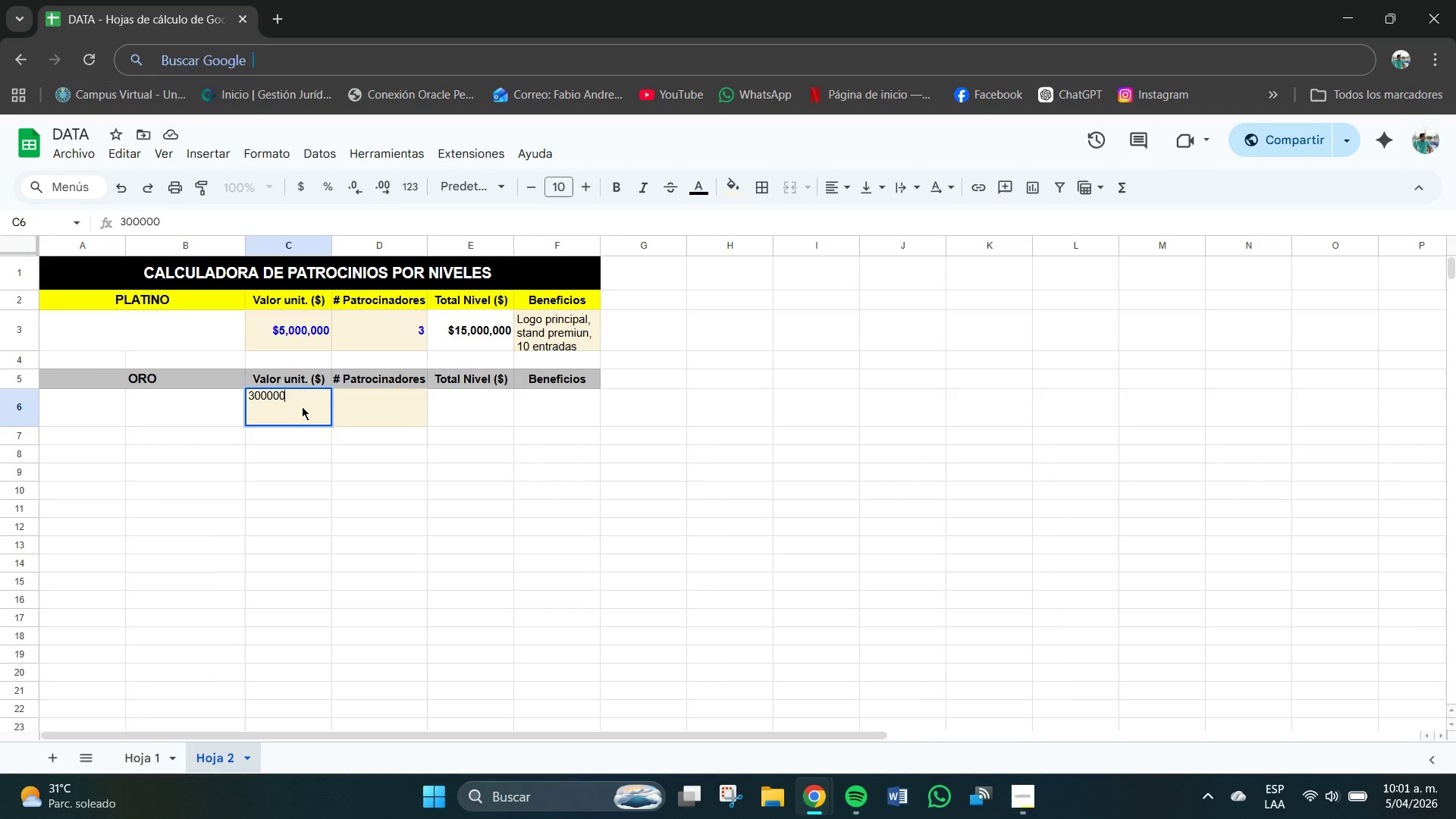 
key(Numpad0)
 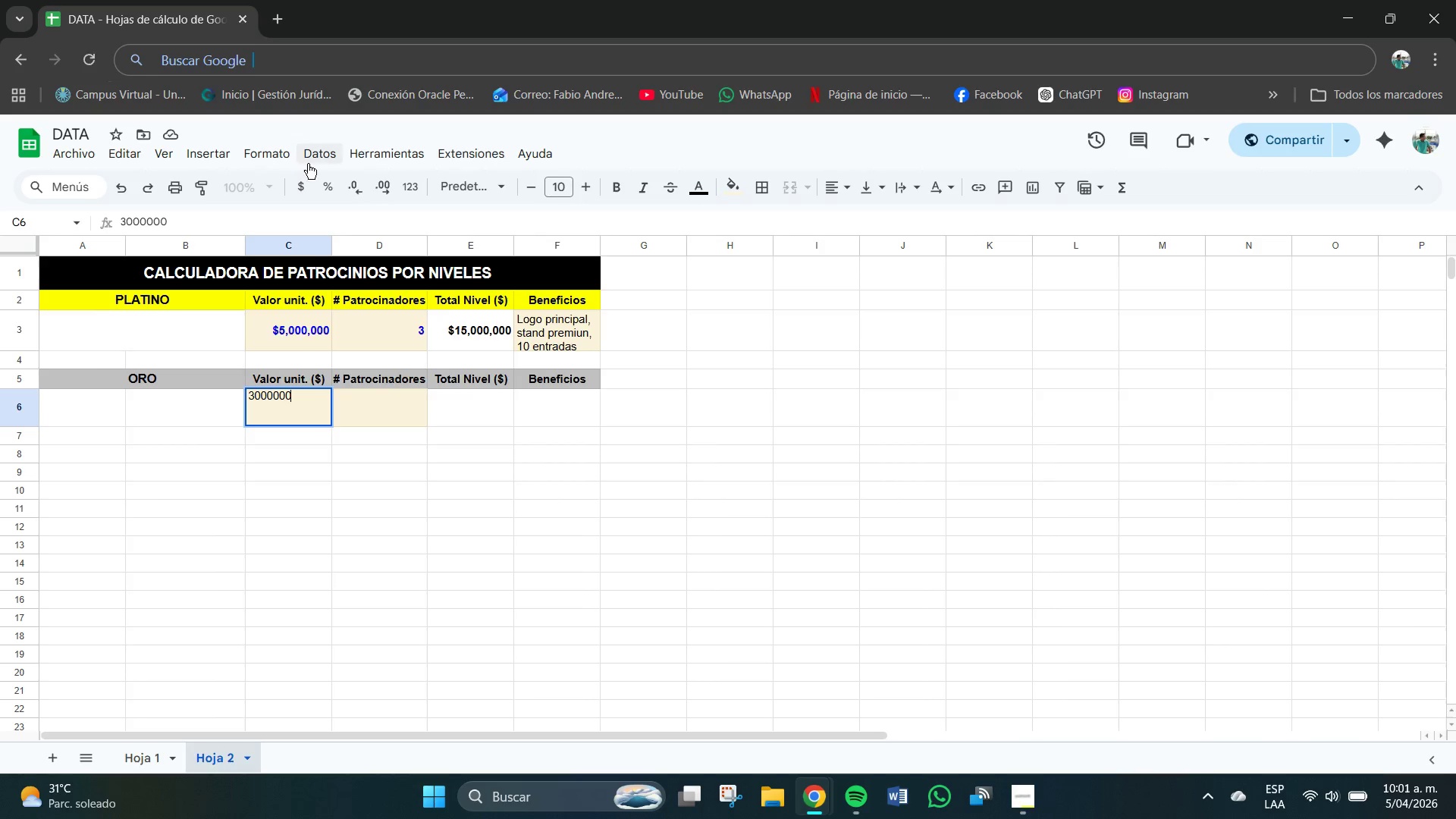 
left_click([304, 181])
 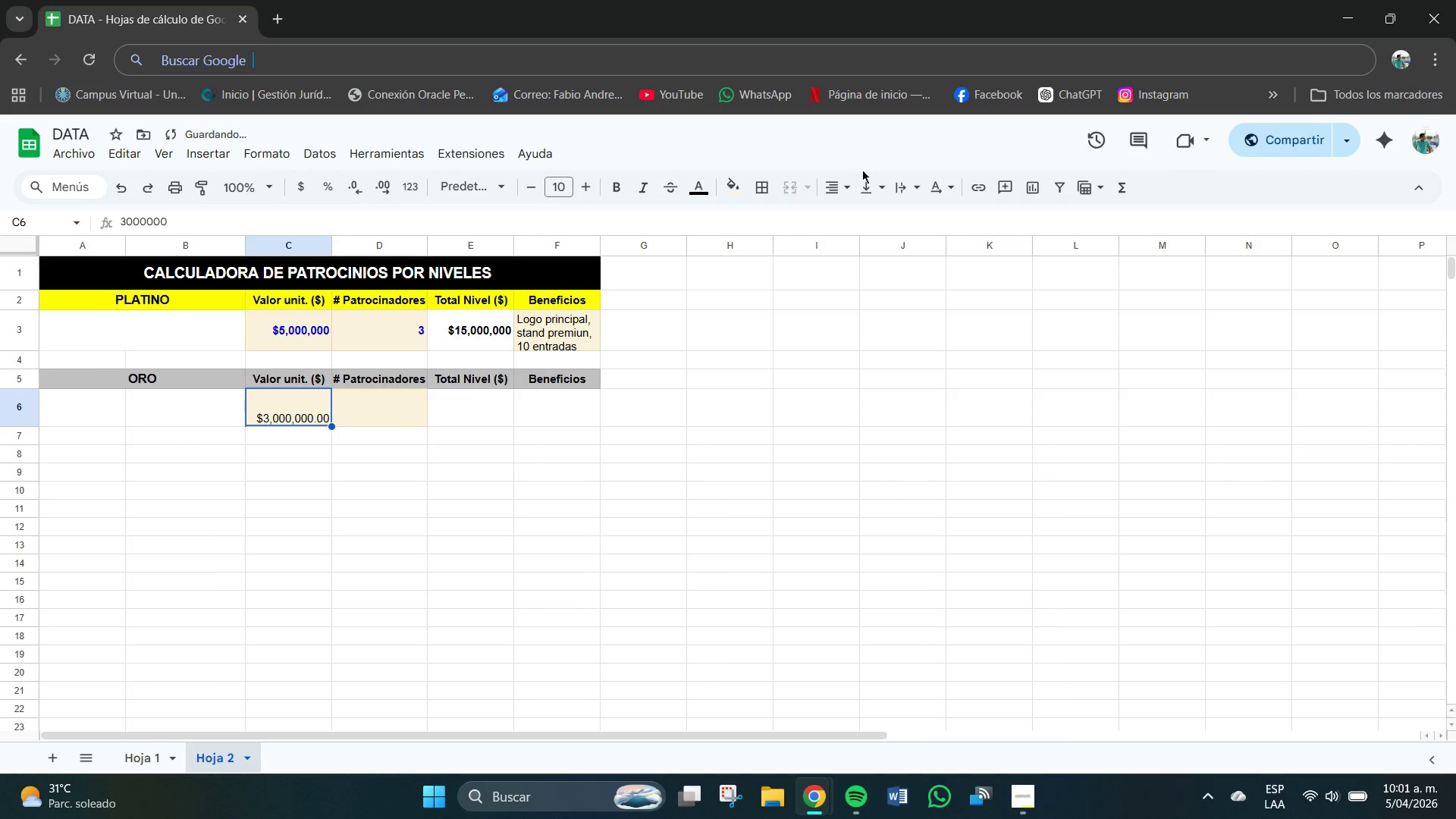 
left_click([839, 189])
 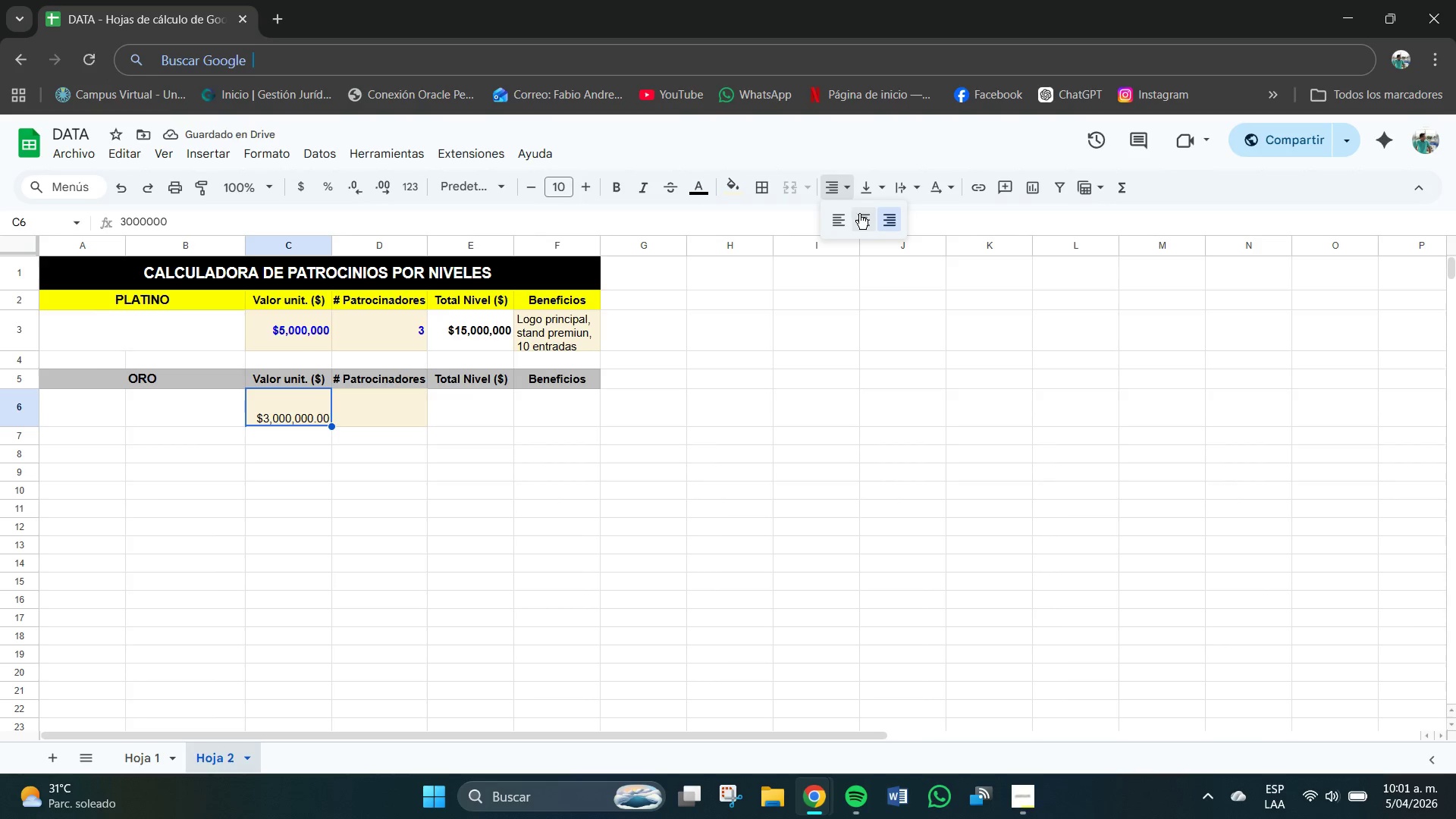 
left_click([861, 217])
 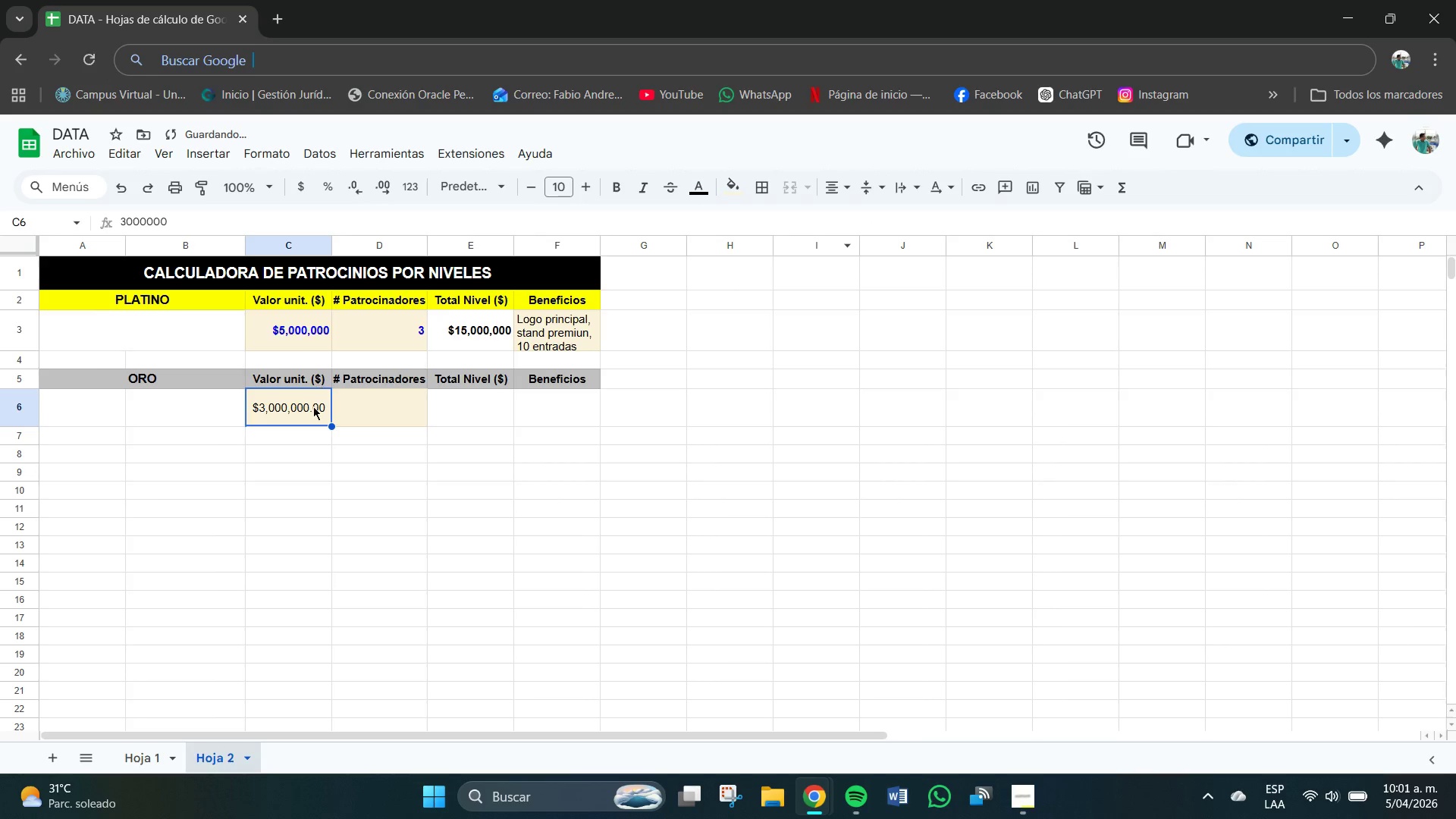 
left_click([832, 187])
 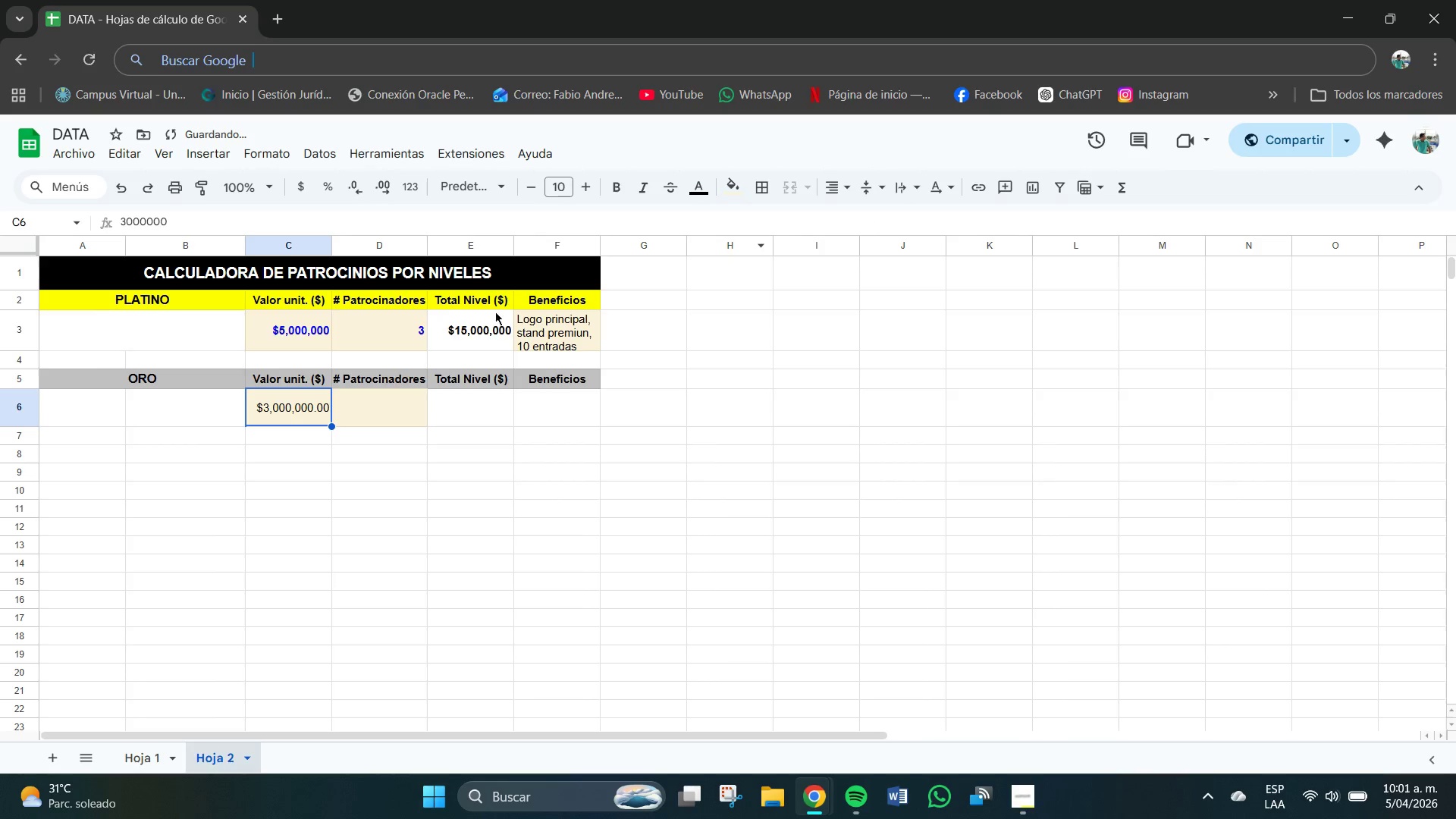 
left_click([704, 190])
 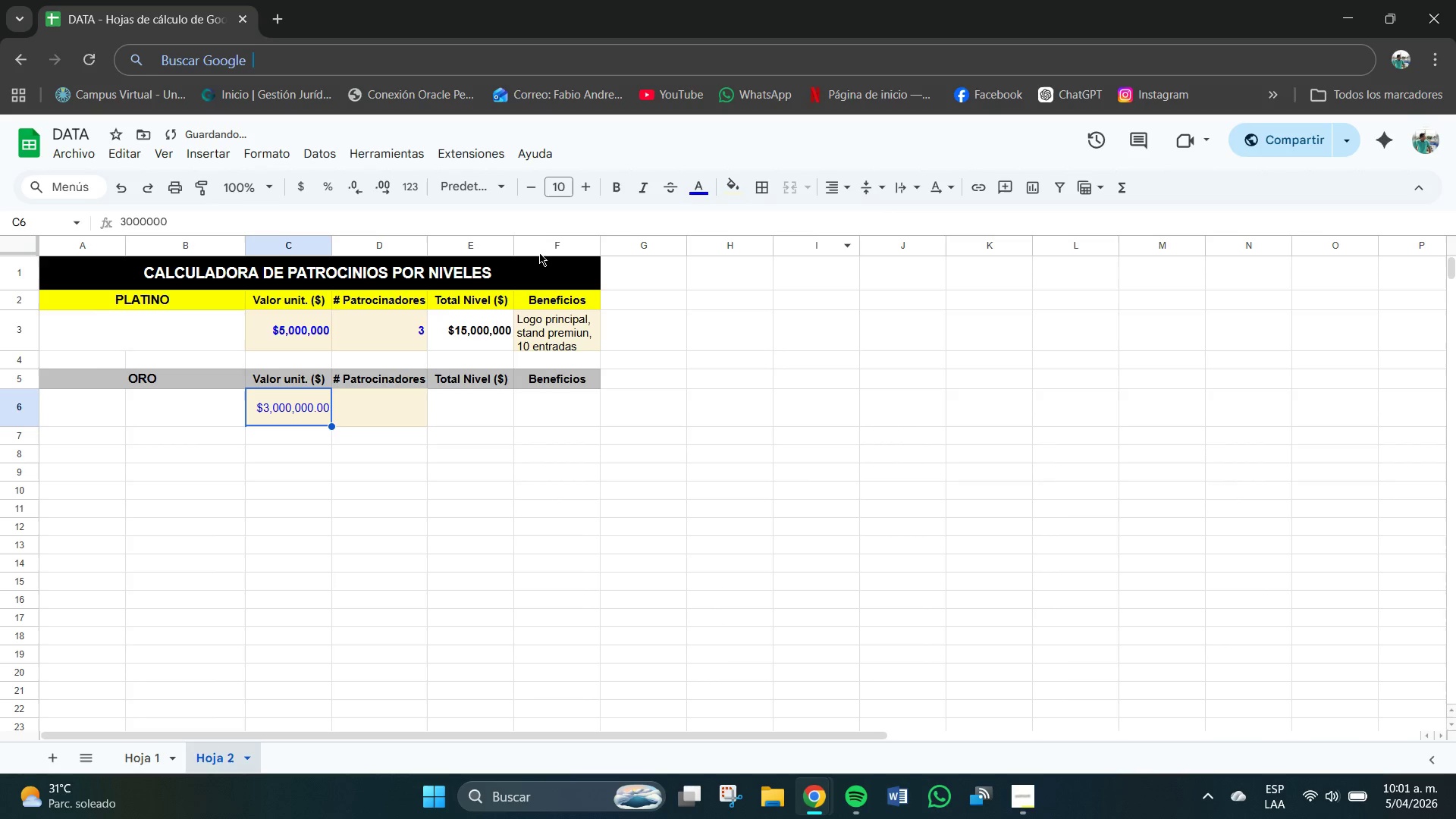 
left_click([305, 336])
 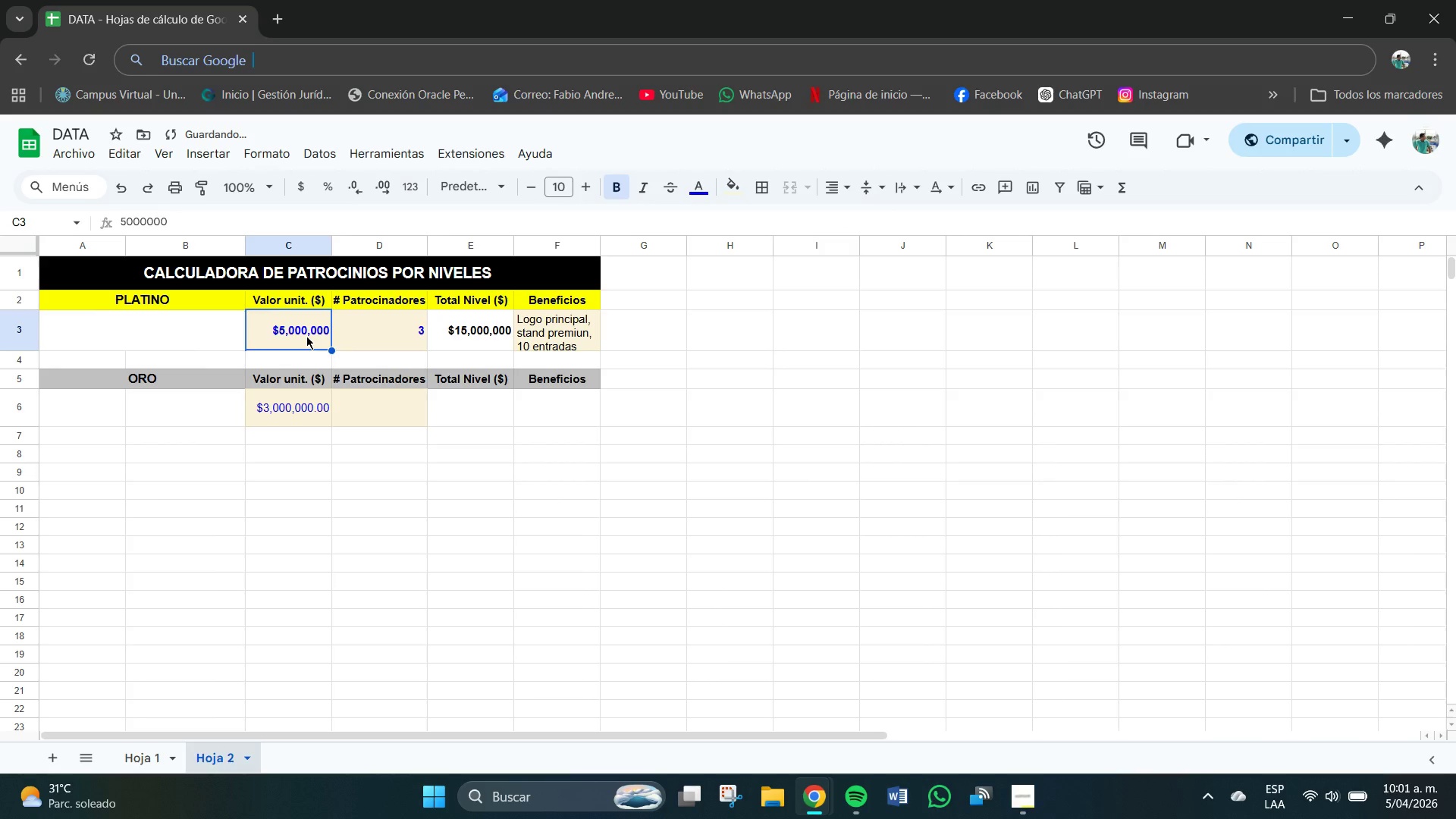 
left_click([306, 336])
 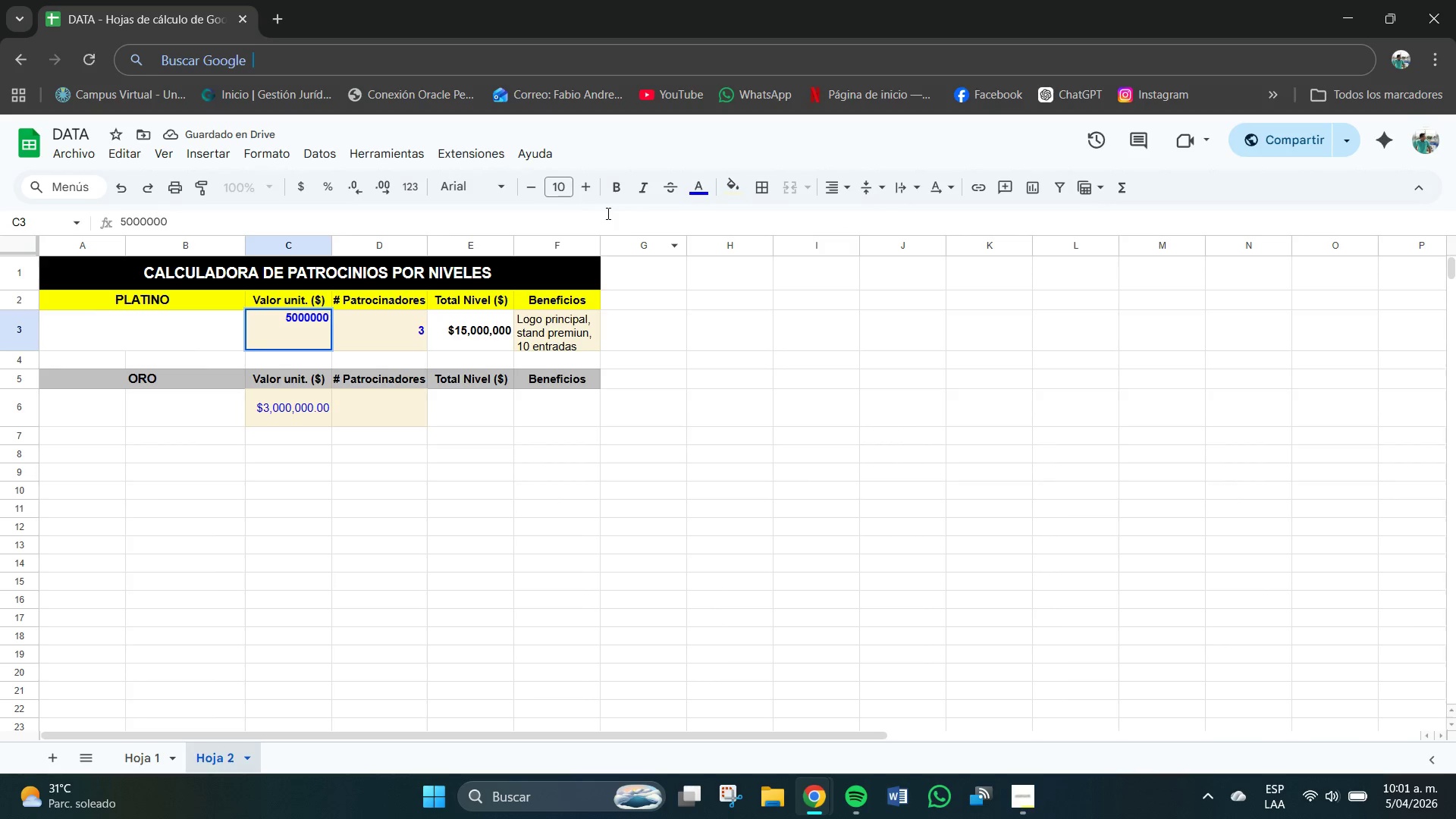 
left_click([353, 429])
 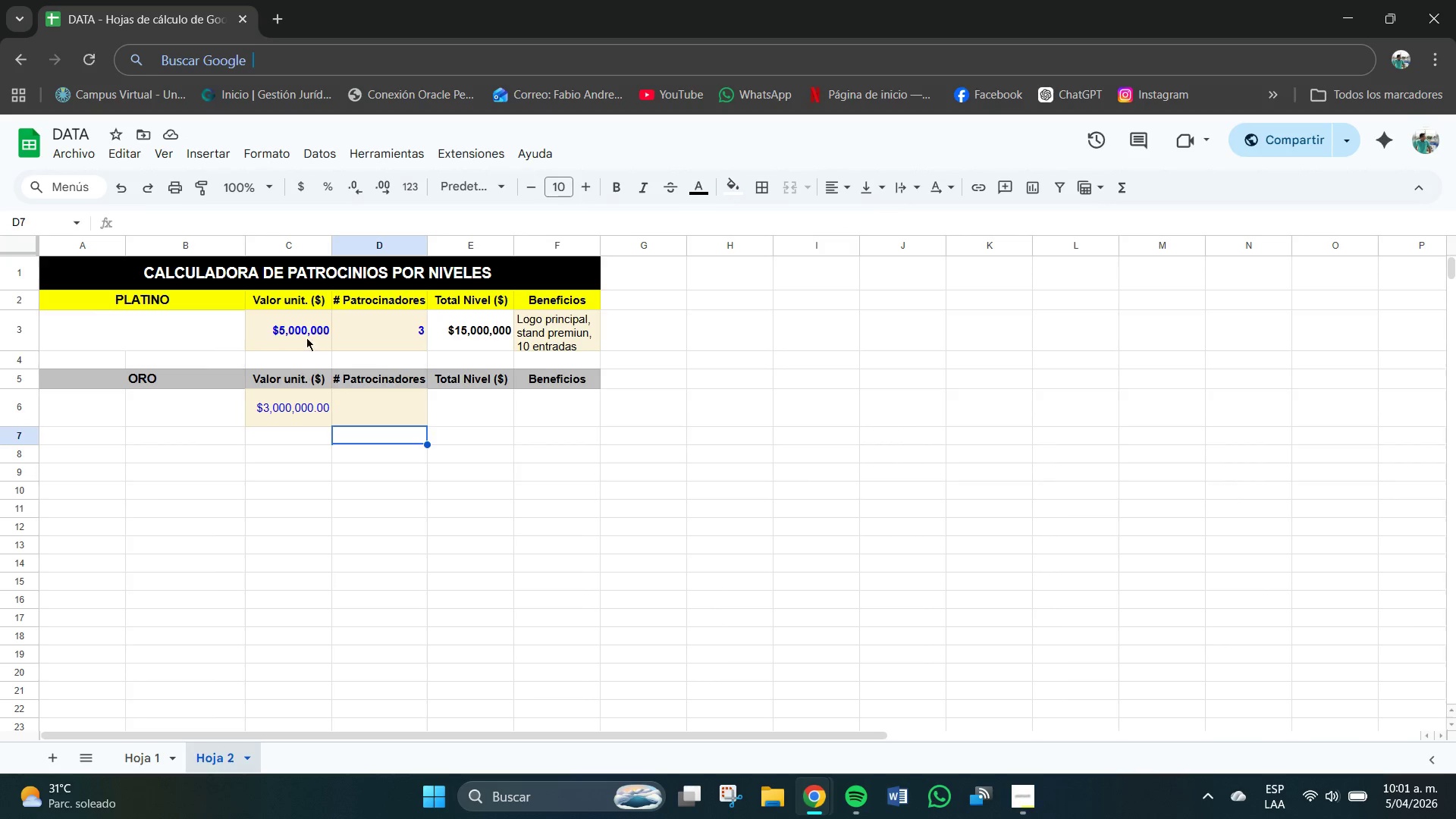 
left_click([297, 329])
 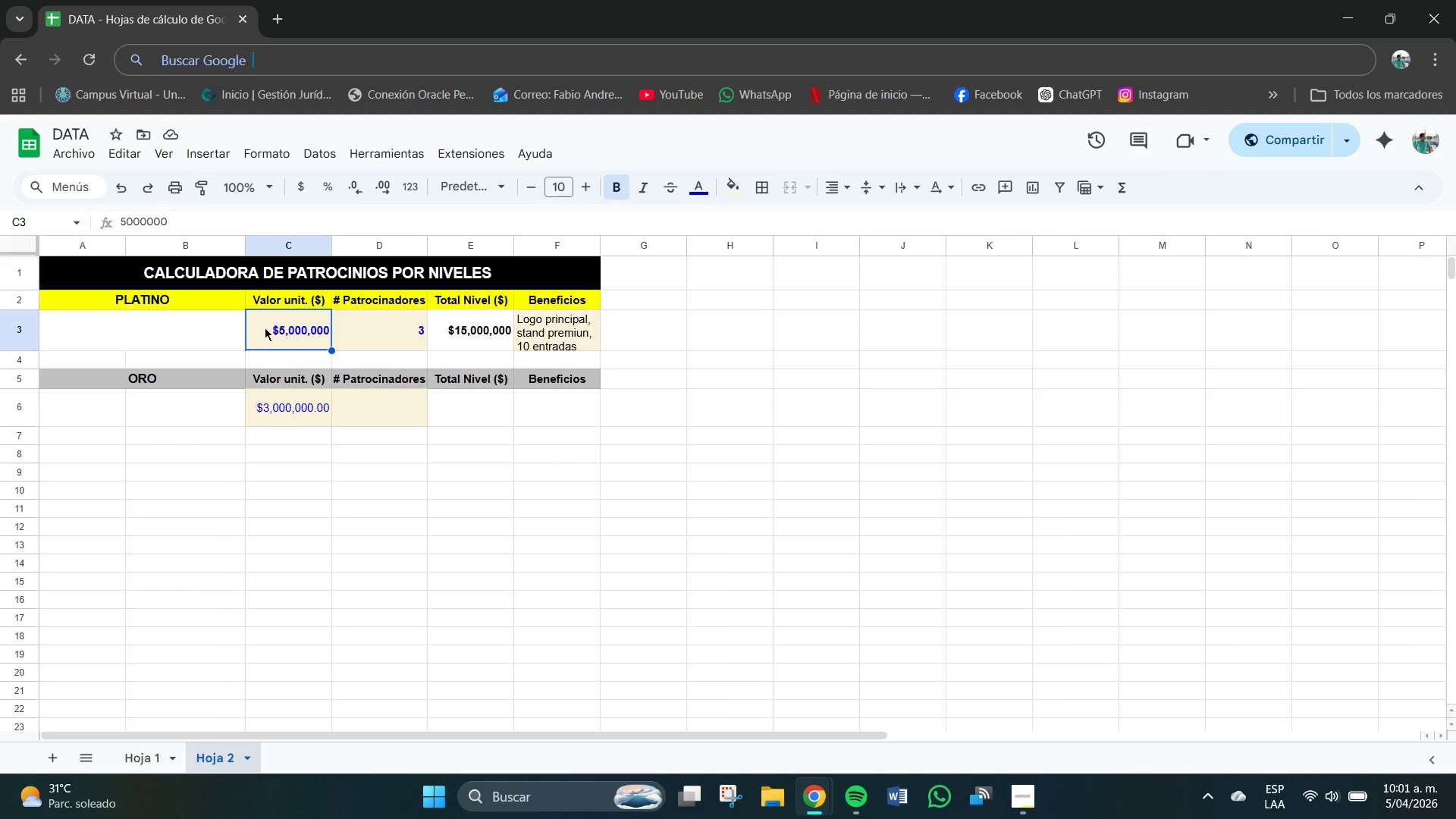 
left_click_drag(start_coordinate=[268, 325], to_coordinate=[300, 332])
 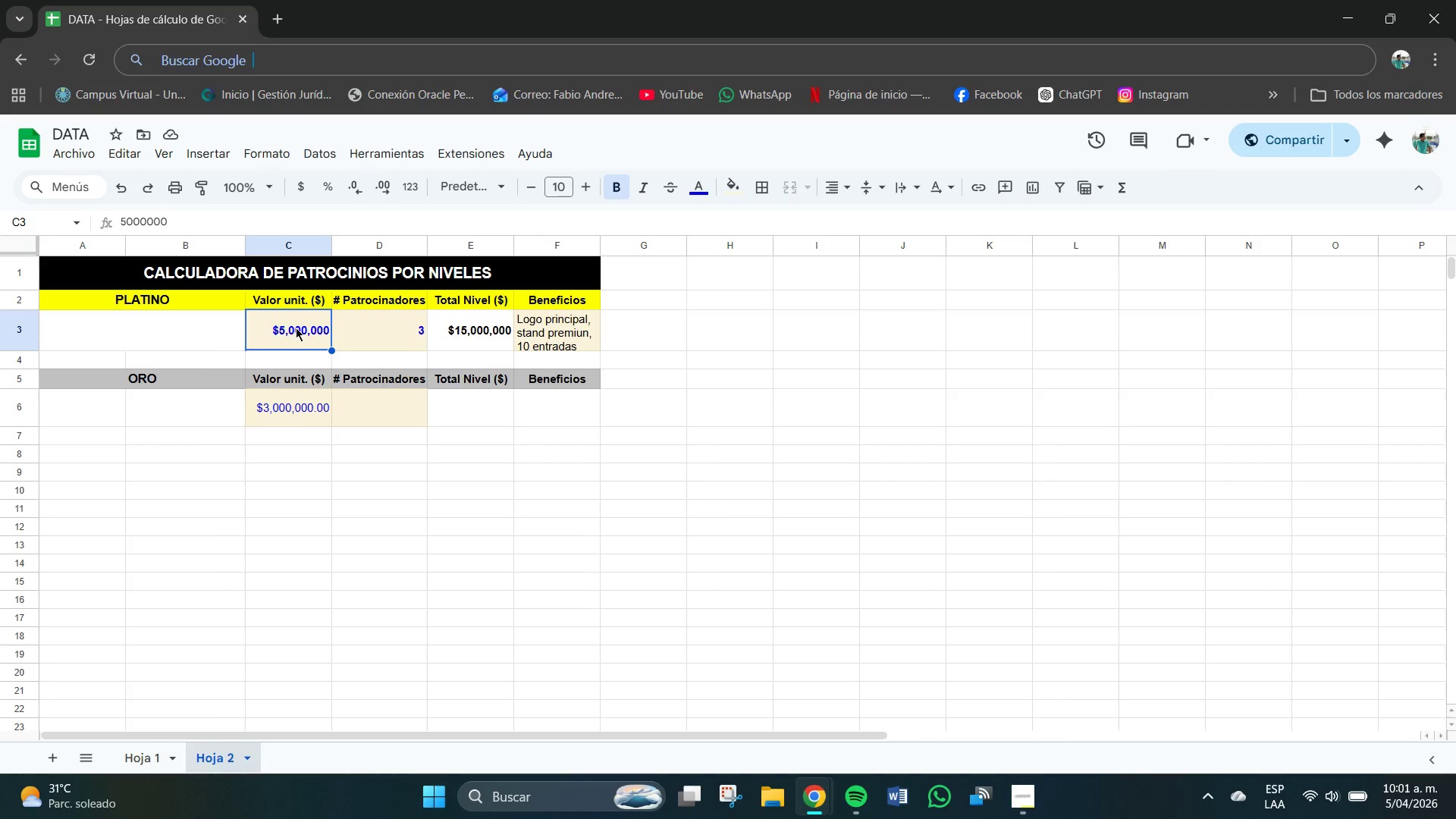 
double_click([296, 328])
 